 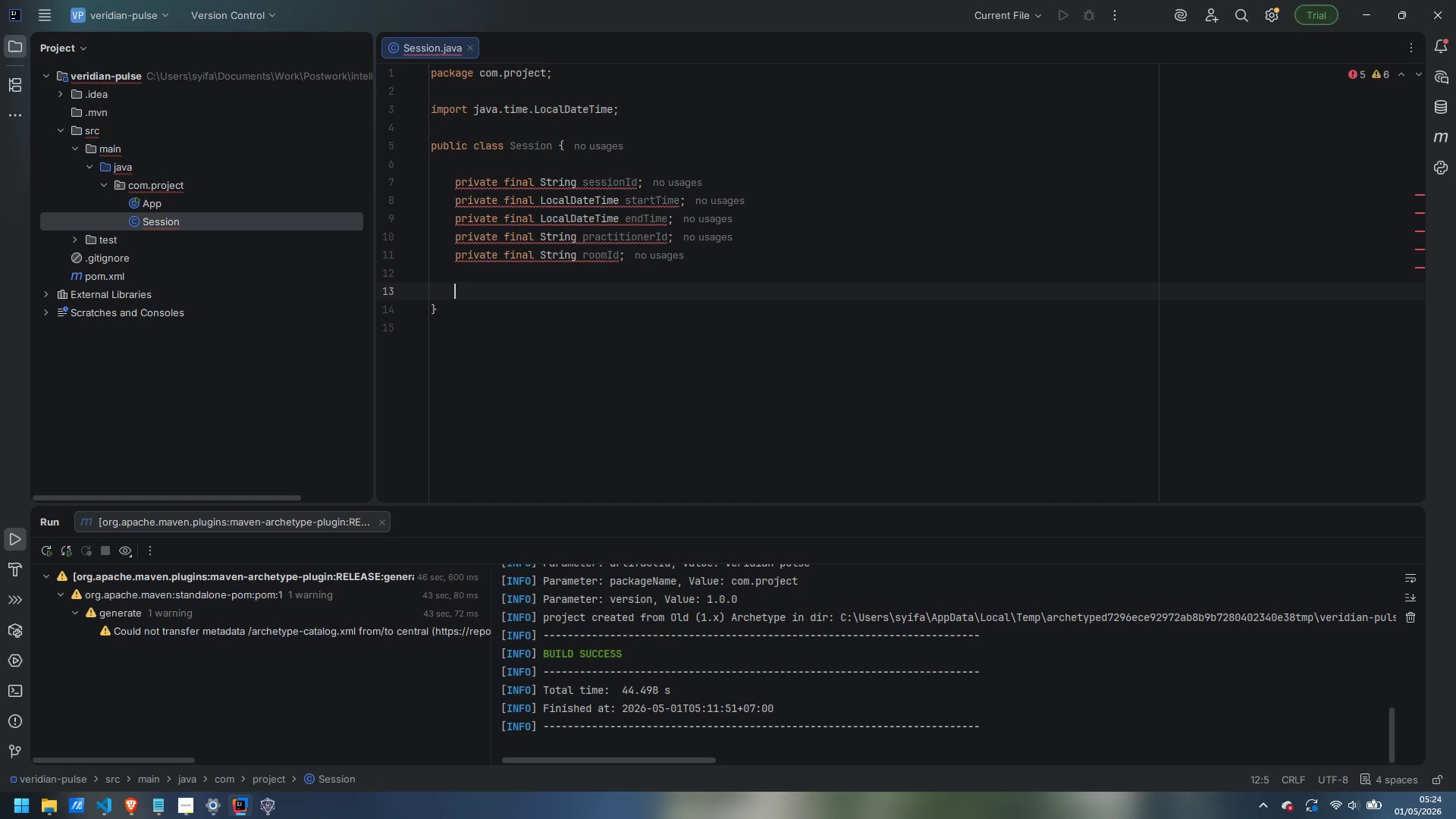 
key(Enter)
 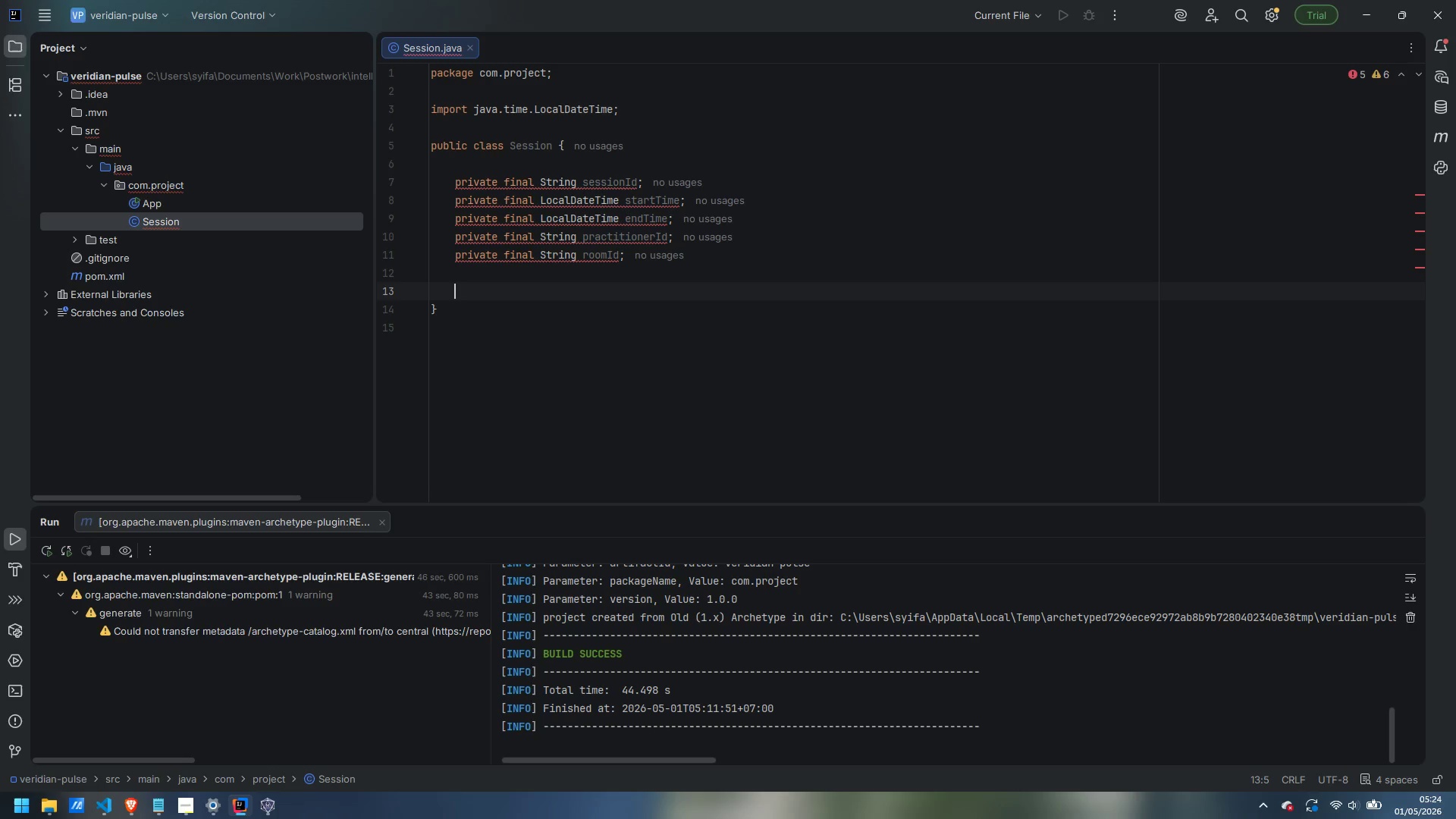 
type(public Session(String sessionId, LocalDateTime startTime, LocalDateTime s)
key(Backspace)
type(endTime,)
 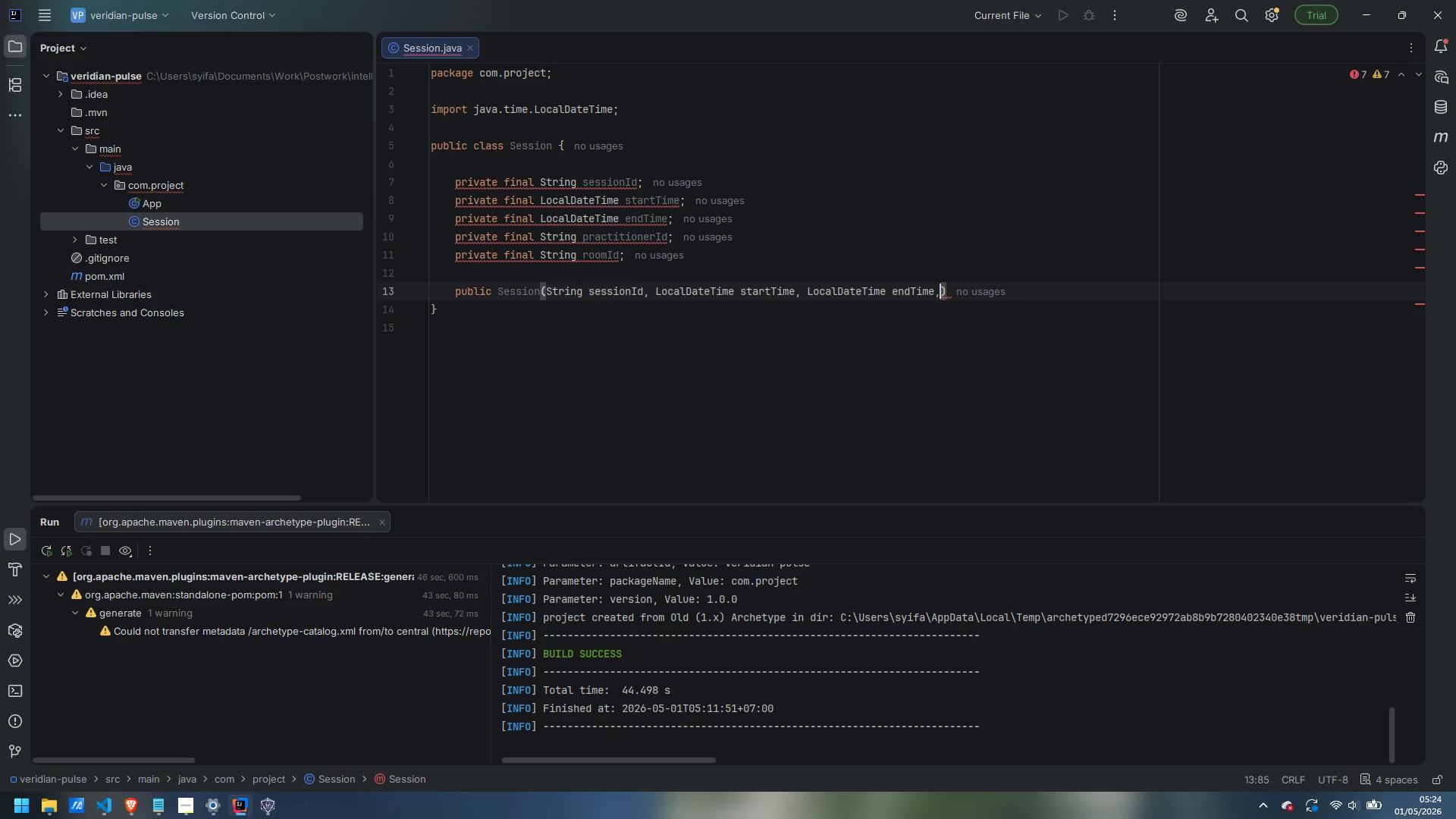 
key(Enter)
 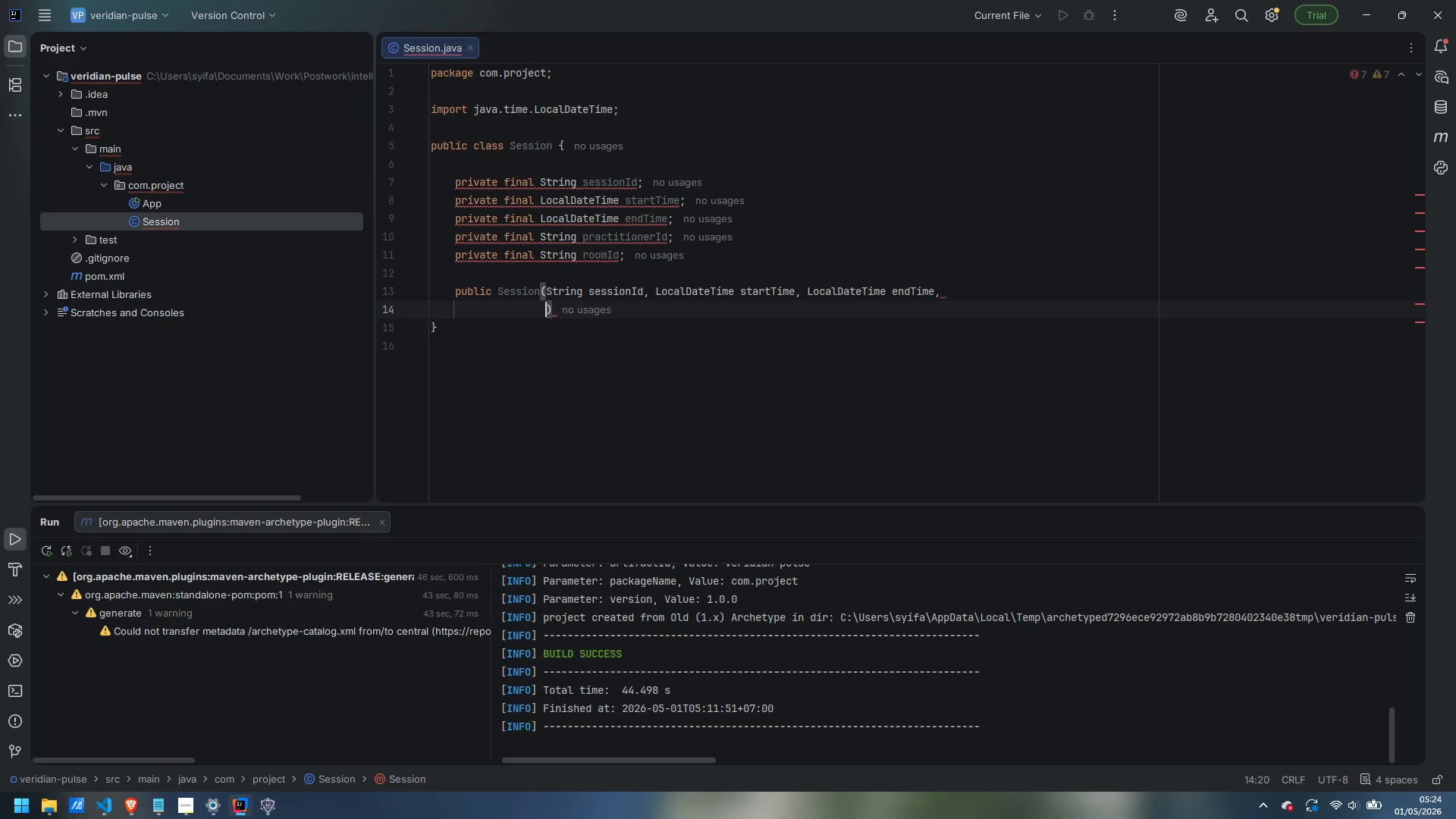 
type(String practitionerId, String roomId)
 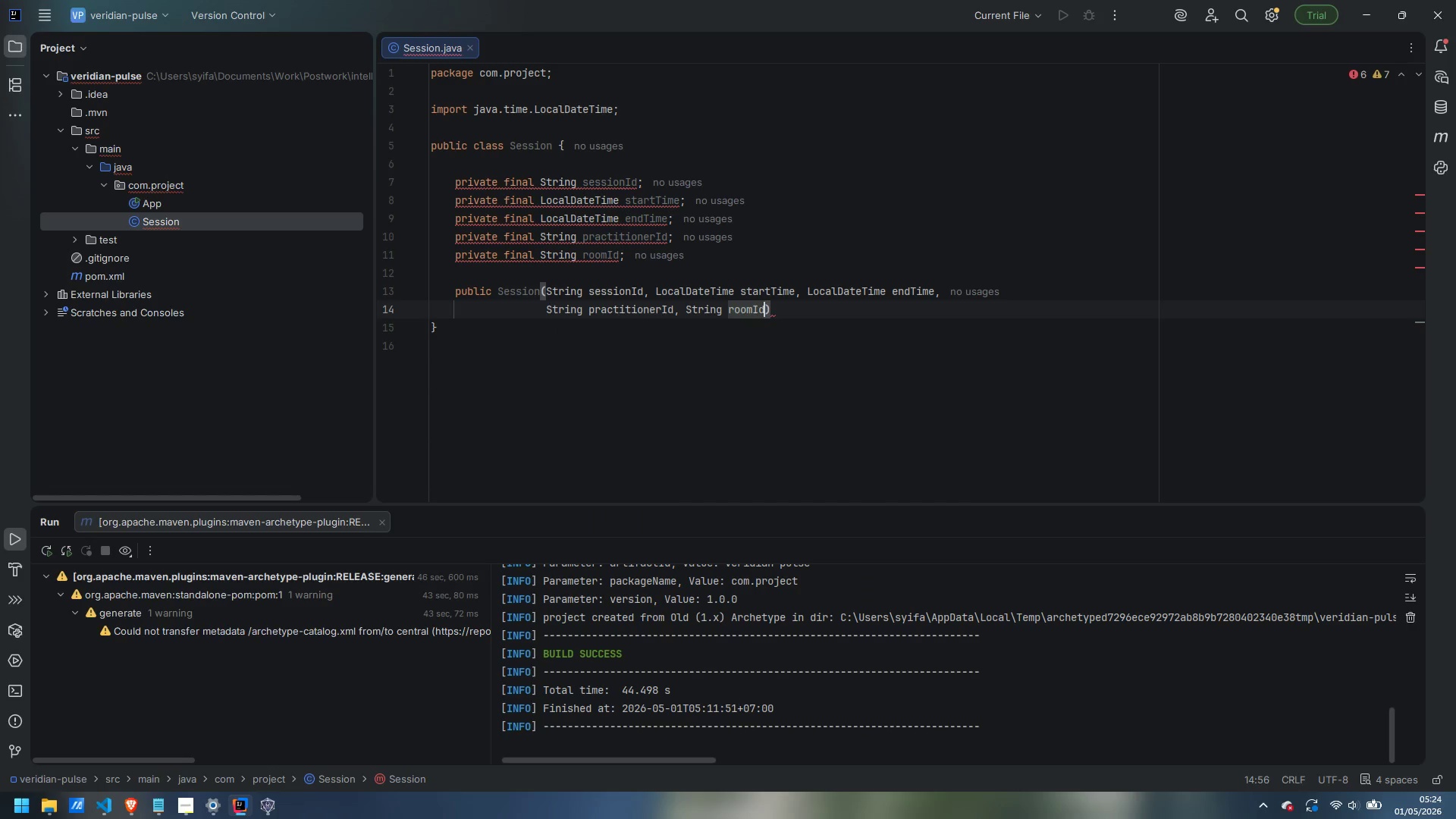 
key(ArrowRight)
 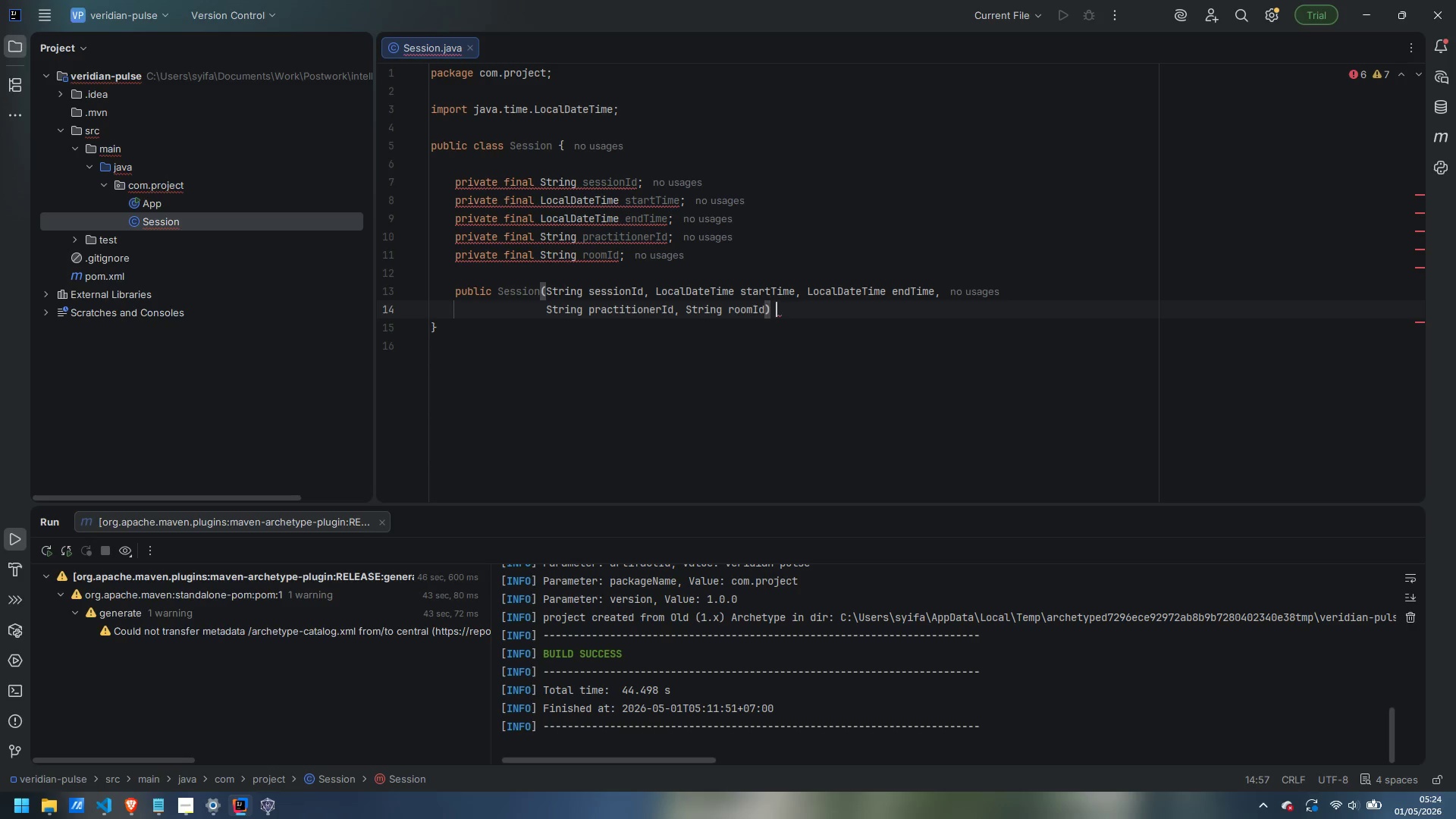 
key(Space)
 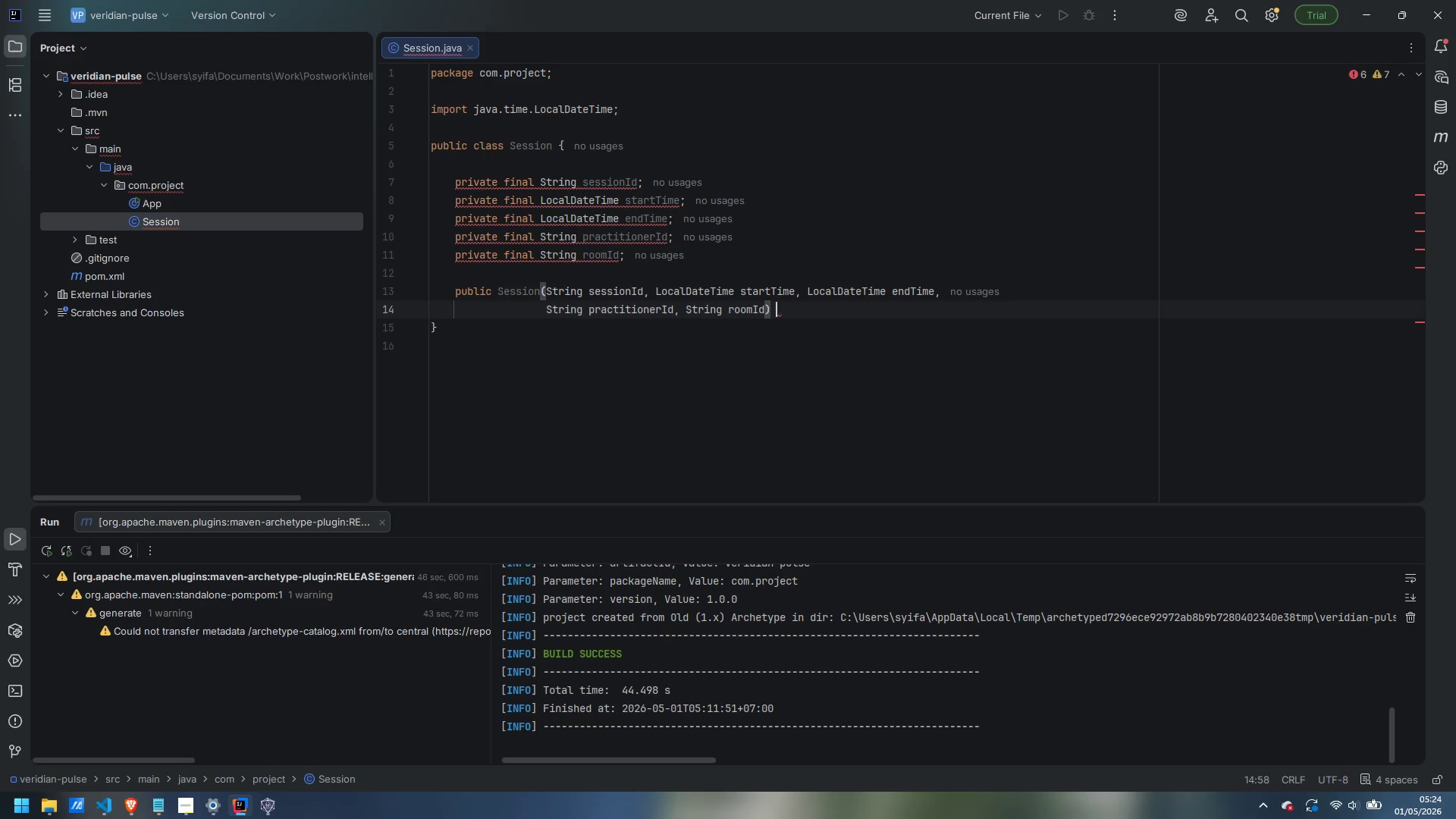 
key(Shift+BracketLeft)
 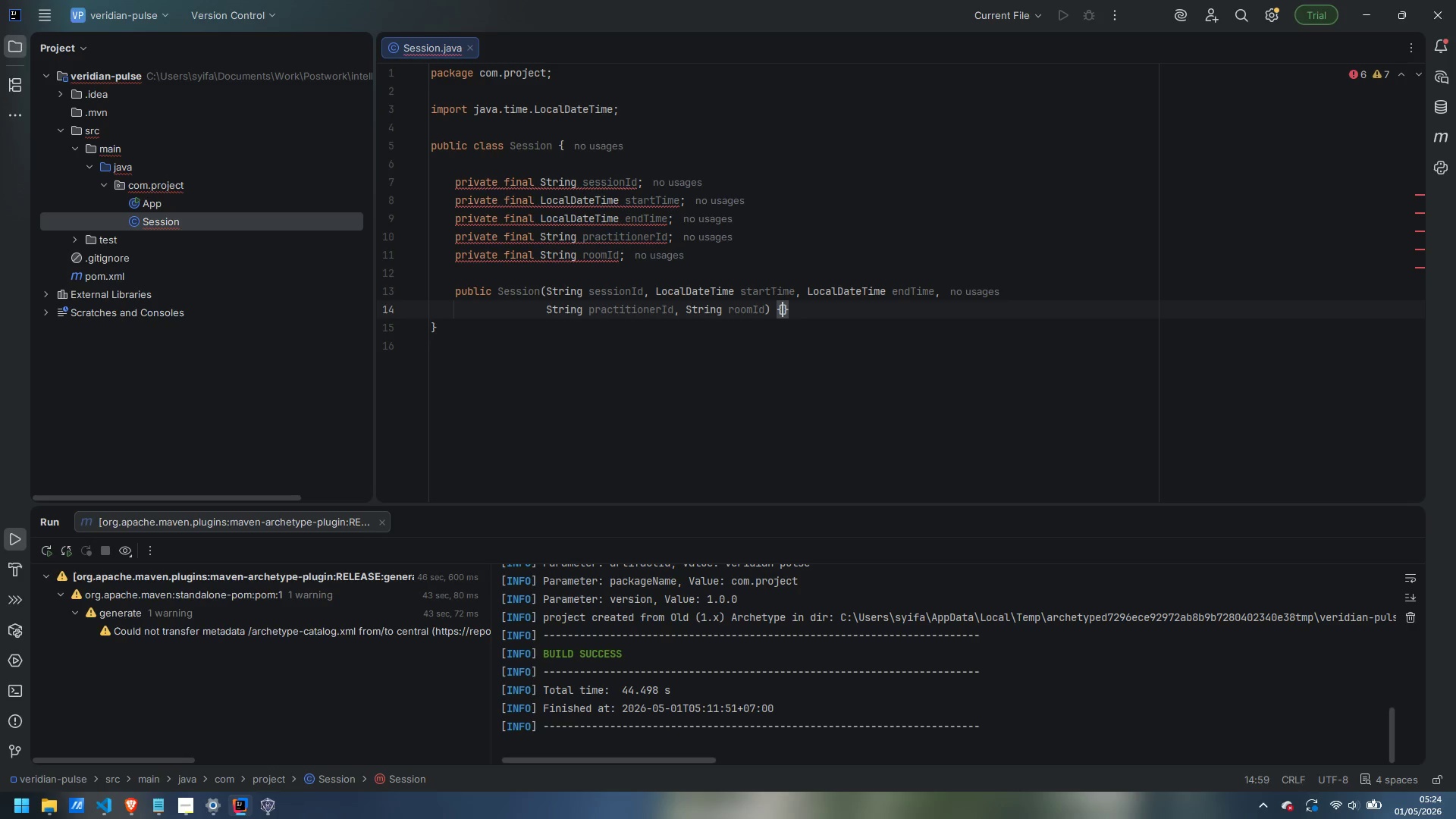 
key(Enter)
 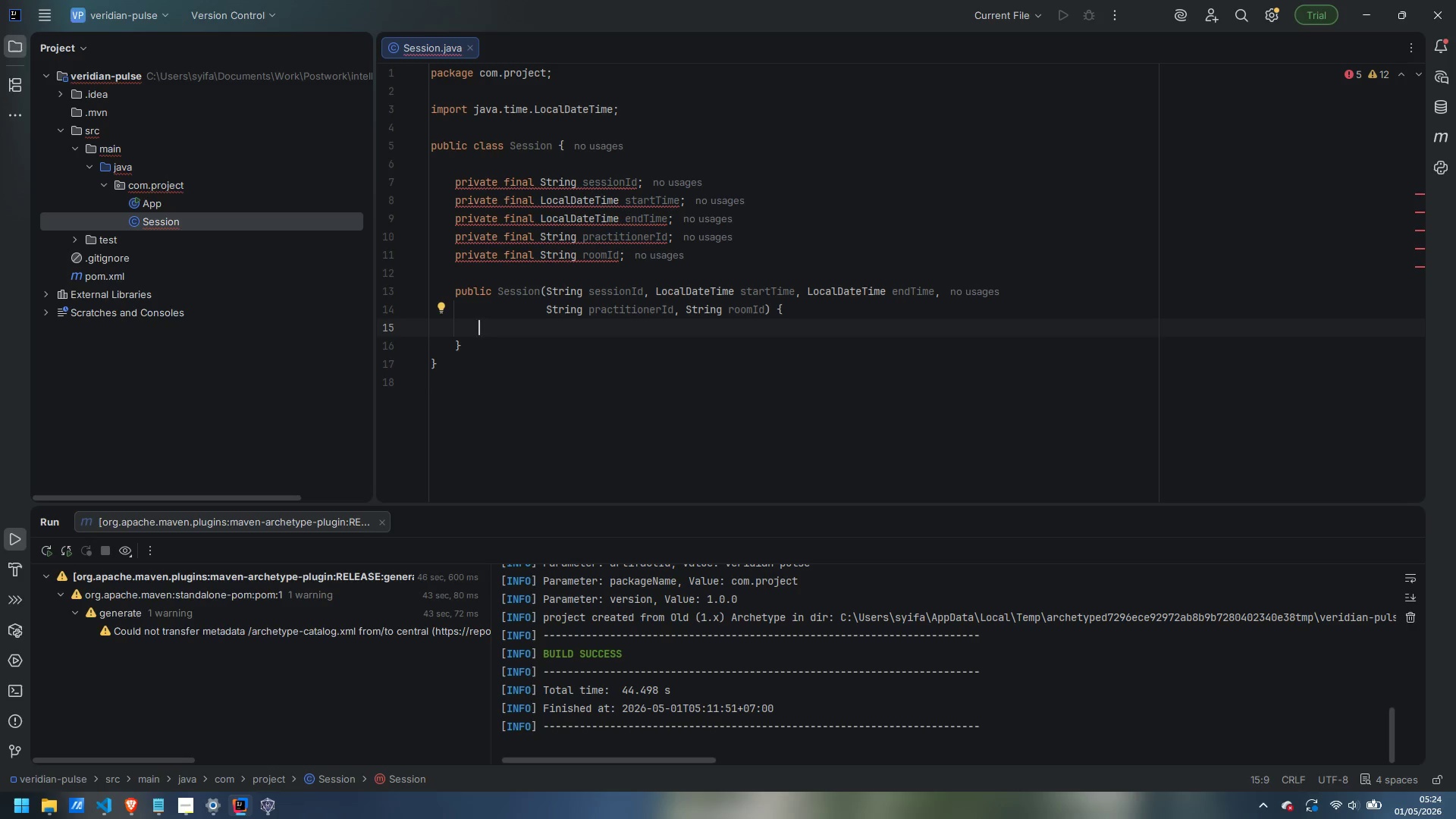 
type(if (startTime == null || endTime == null)
 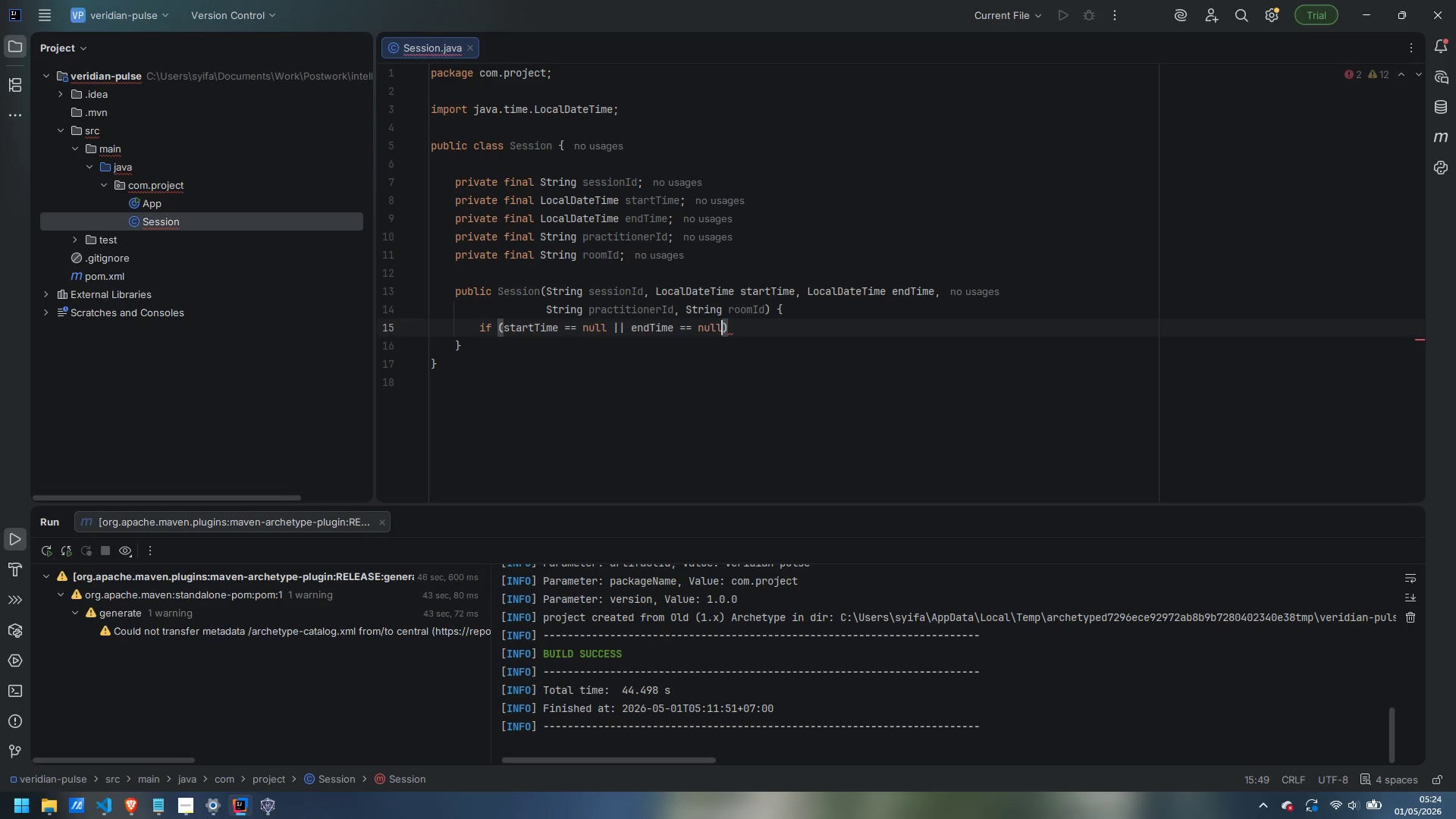 
key(ArrowRight)
 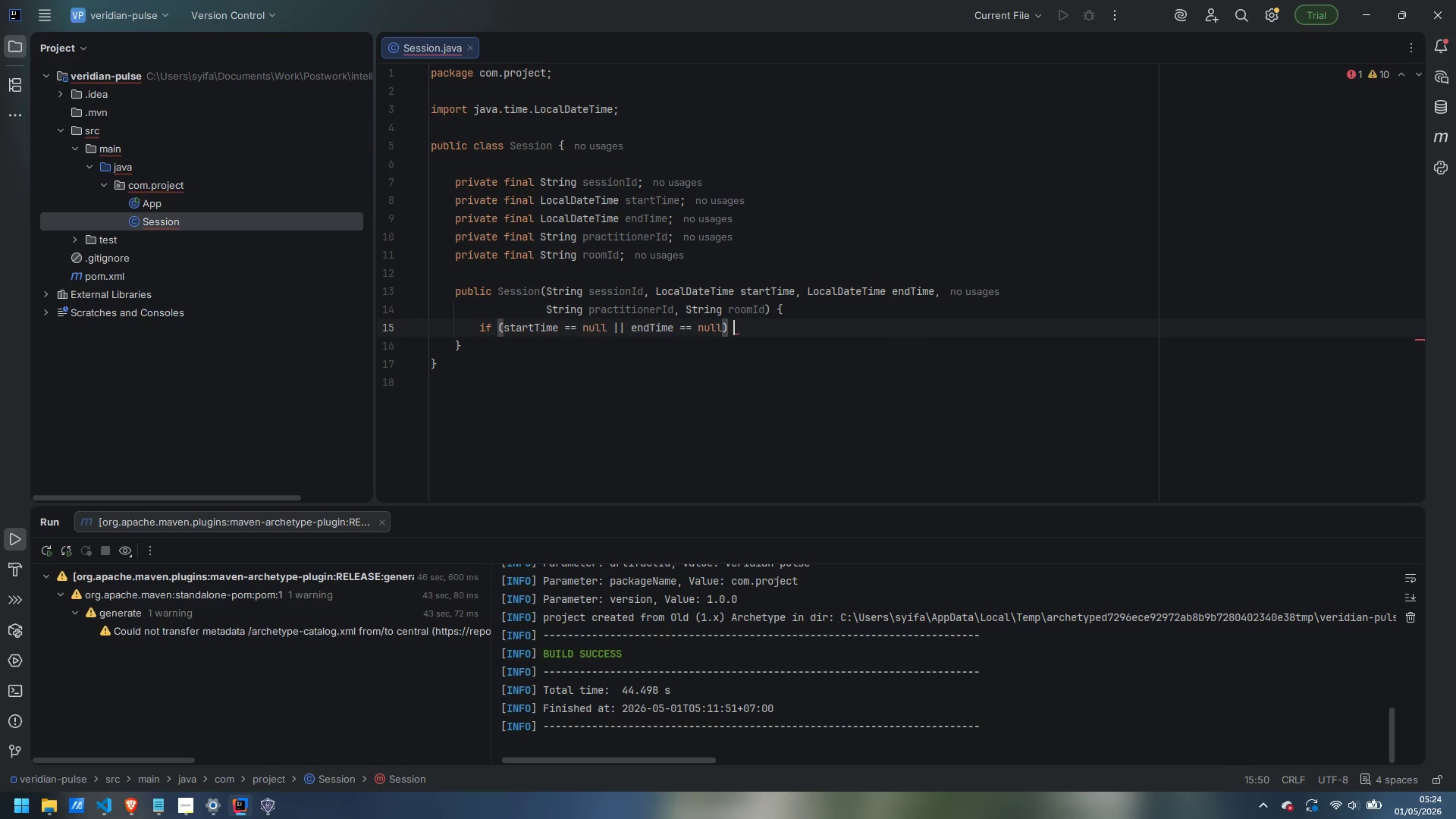 
key(Space)
 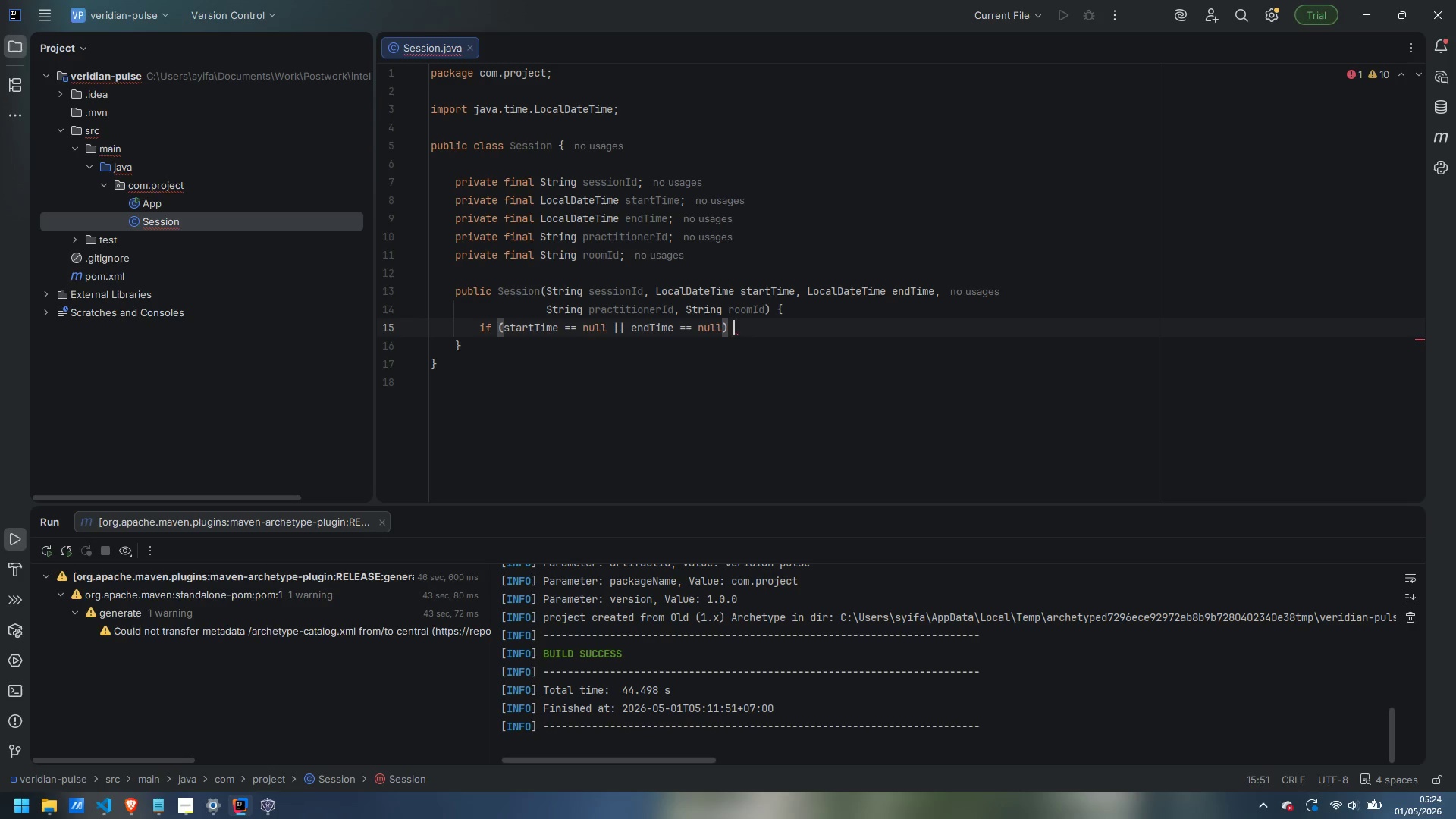 
key(Shift+BracketLeft)
 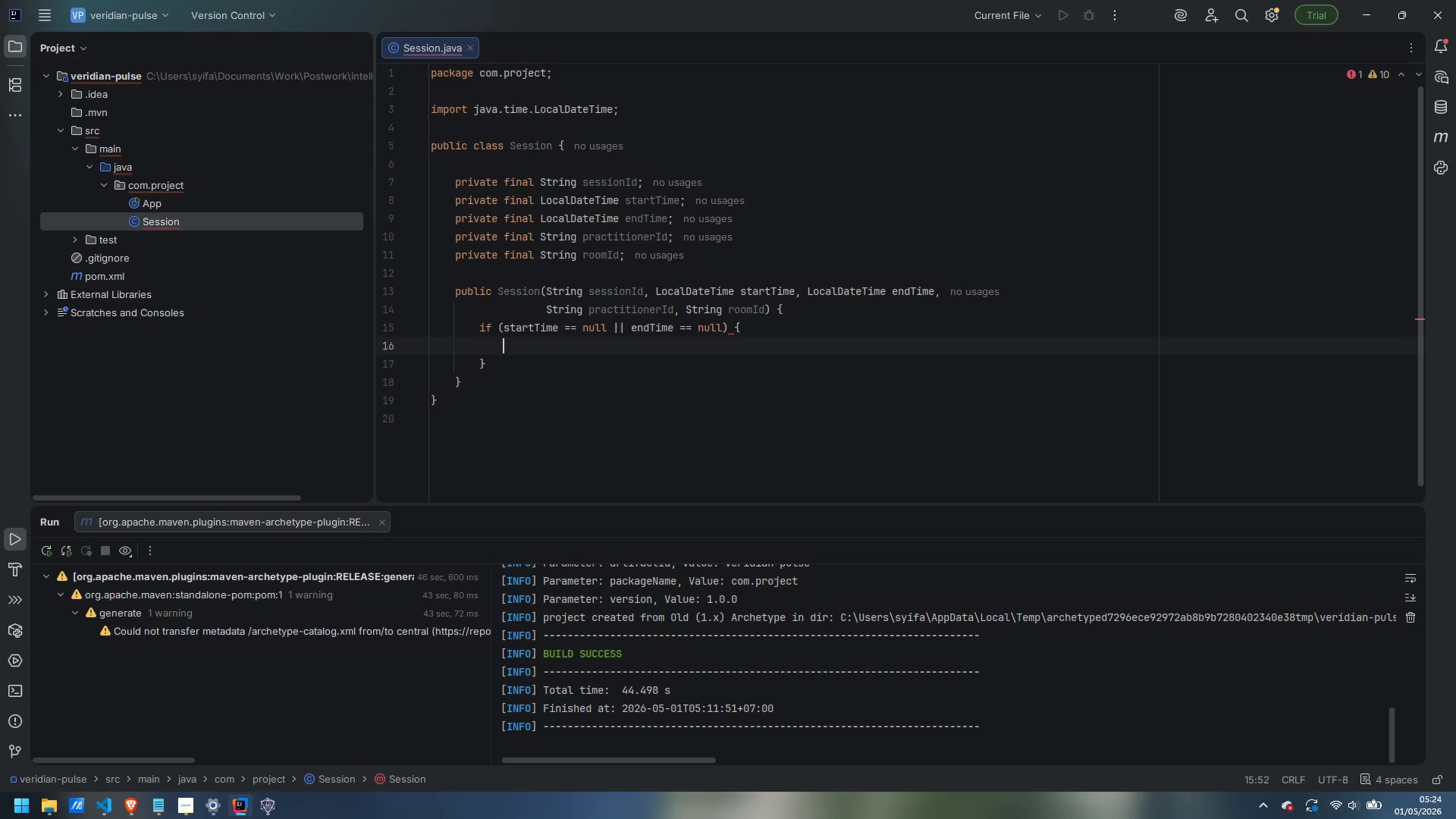 
key(Enter)
 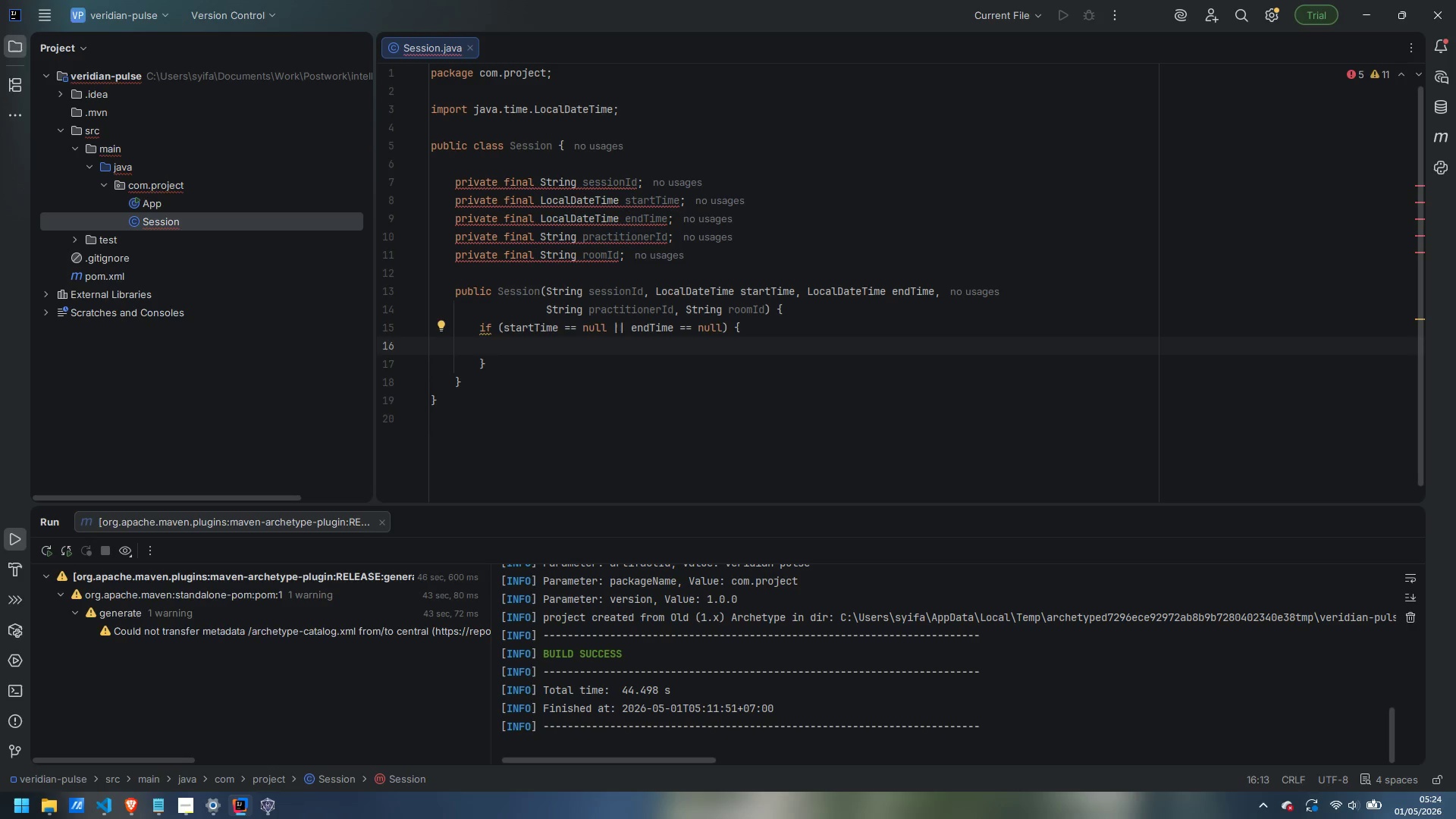 
type(thr)
 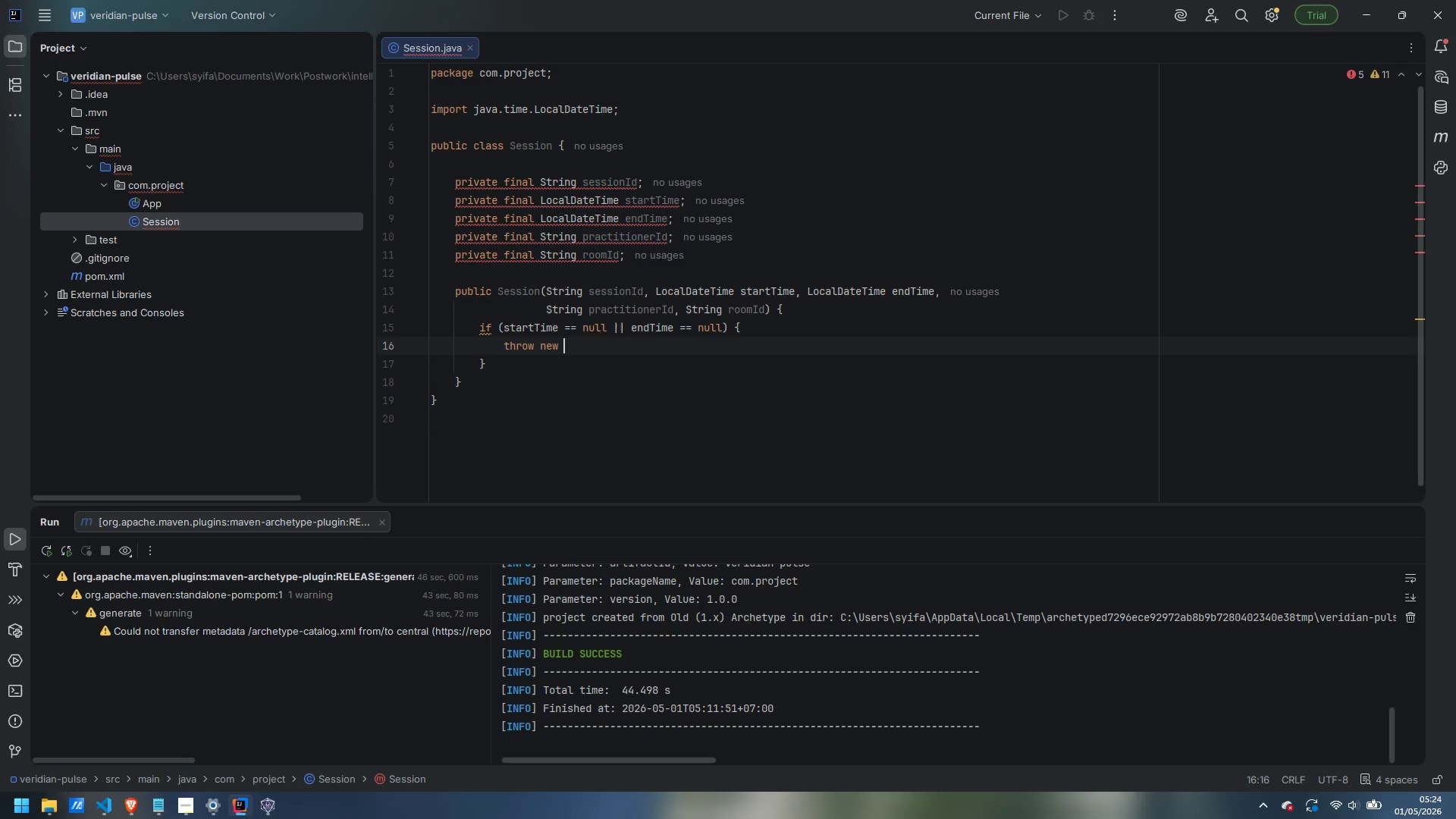 
key(Enter)
 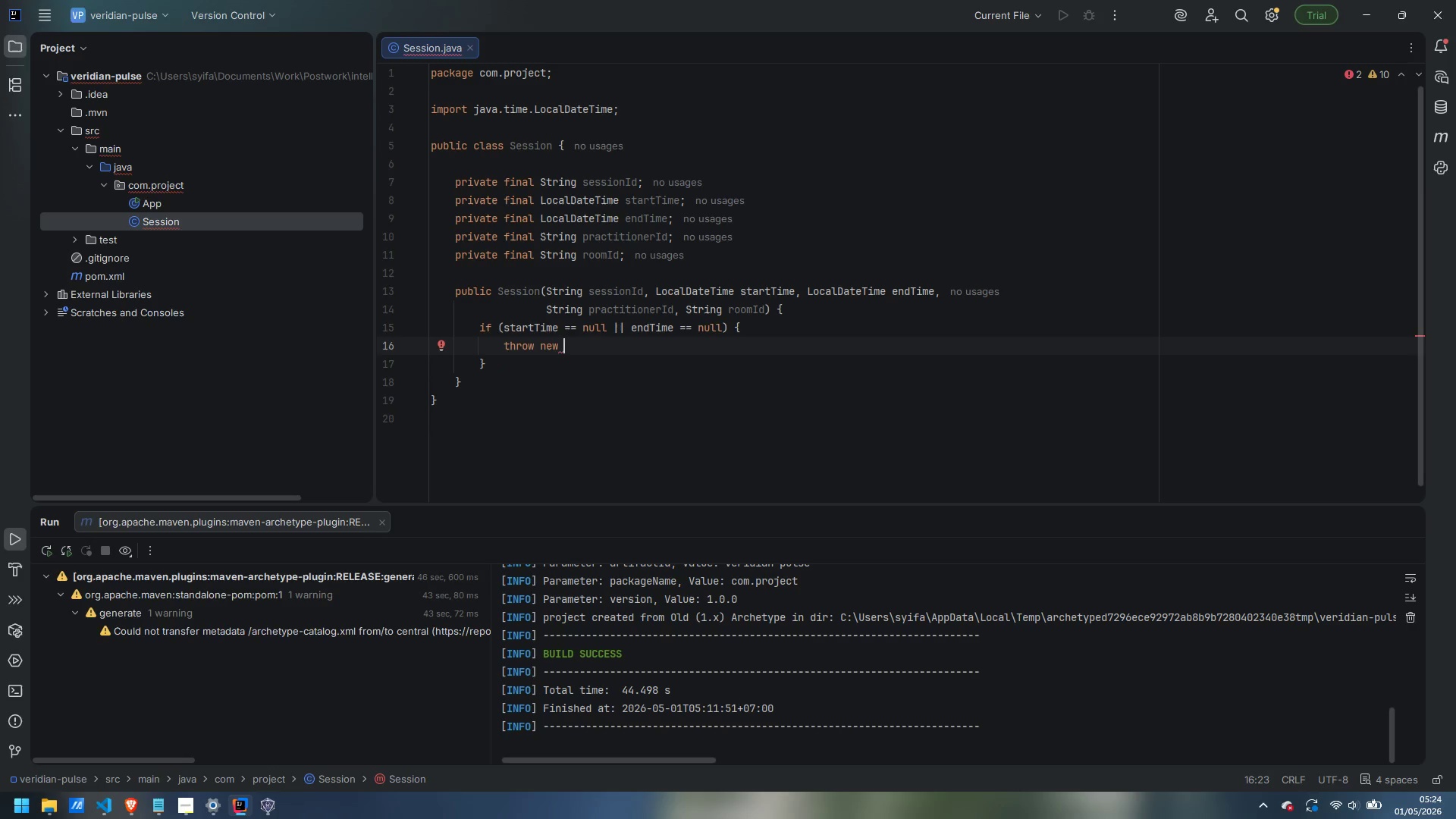 
type(IllegalArgumentException)
 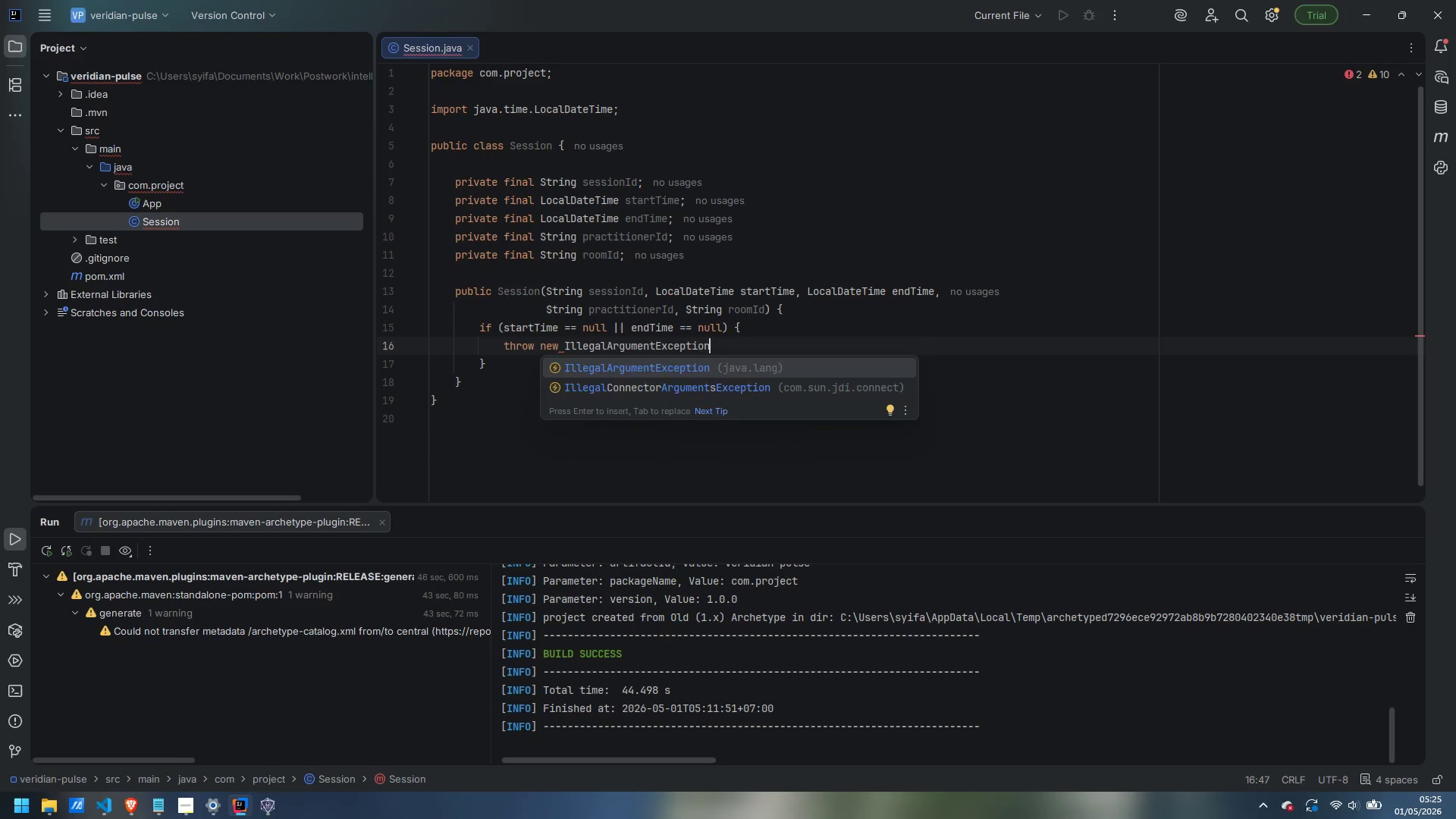 
key(Enter)
 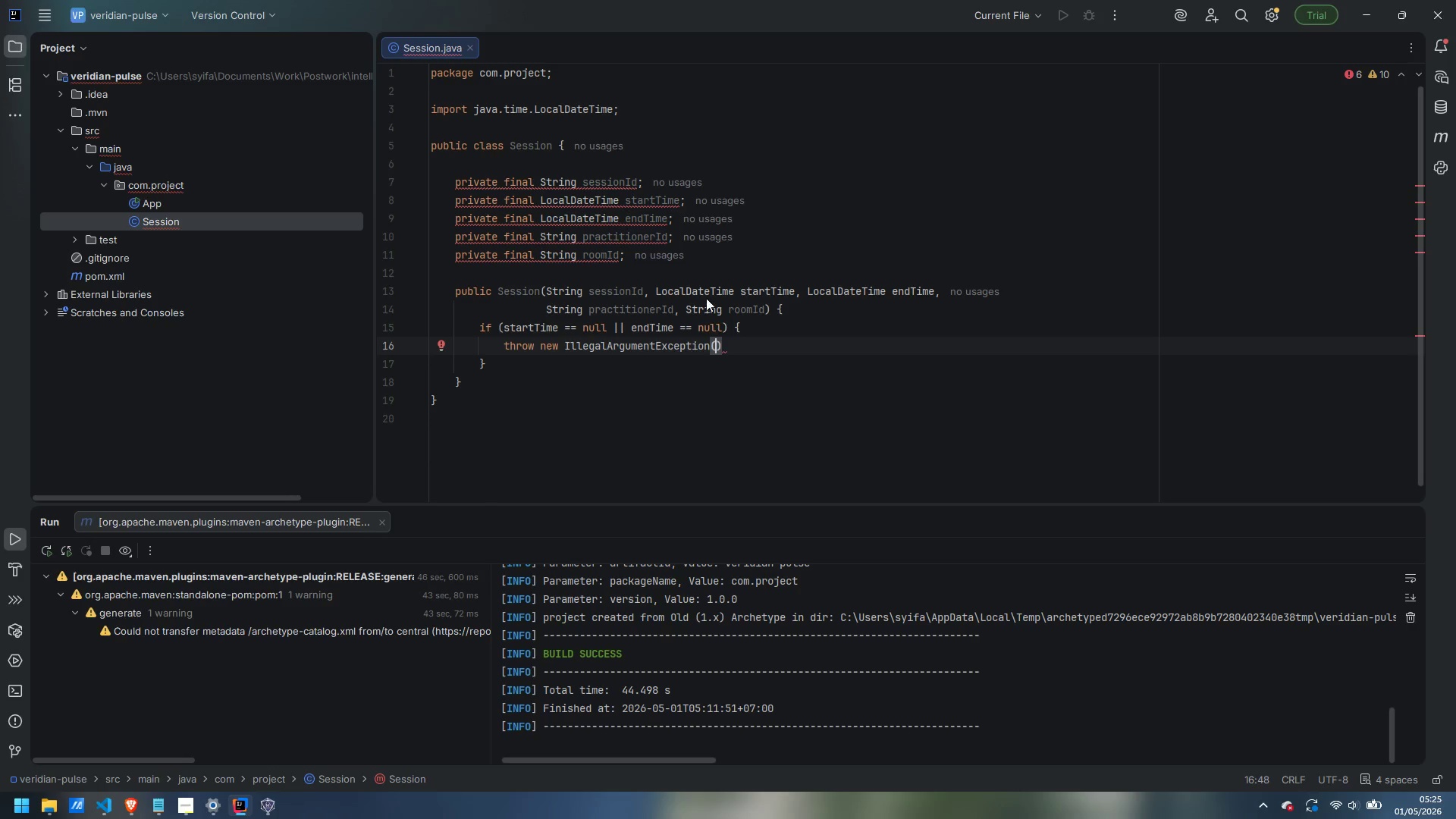 
type("Start and end times must not be null)
 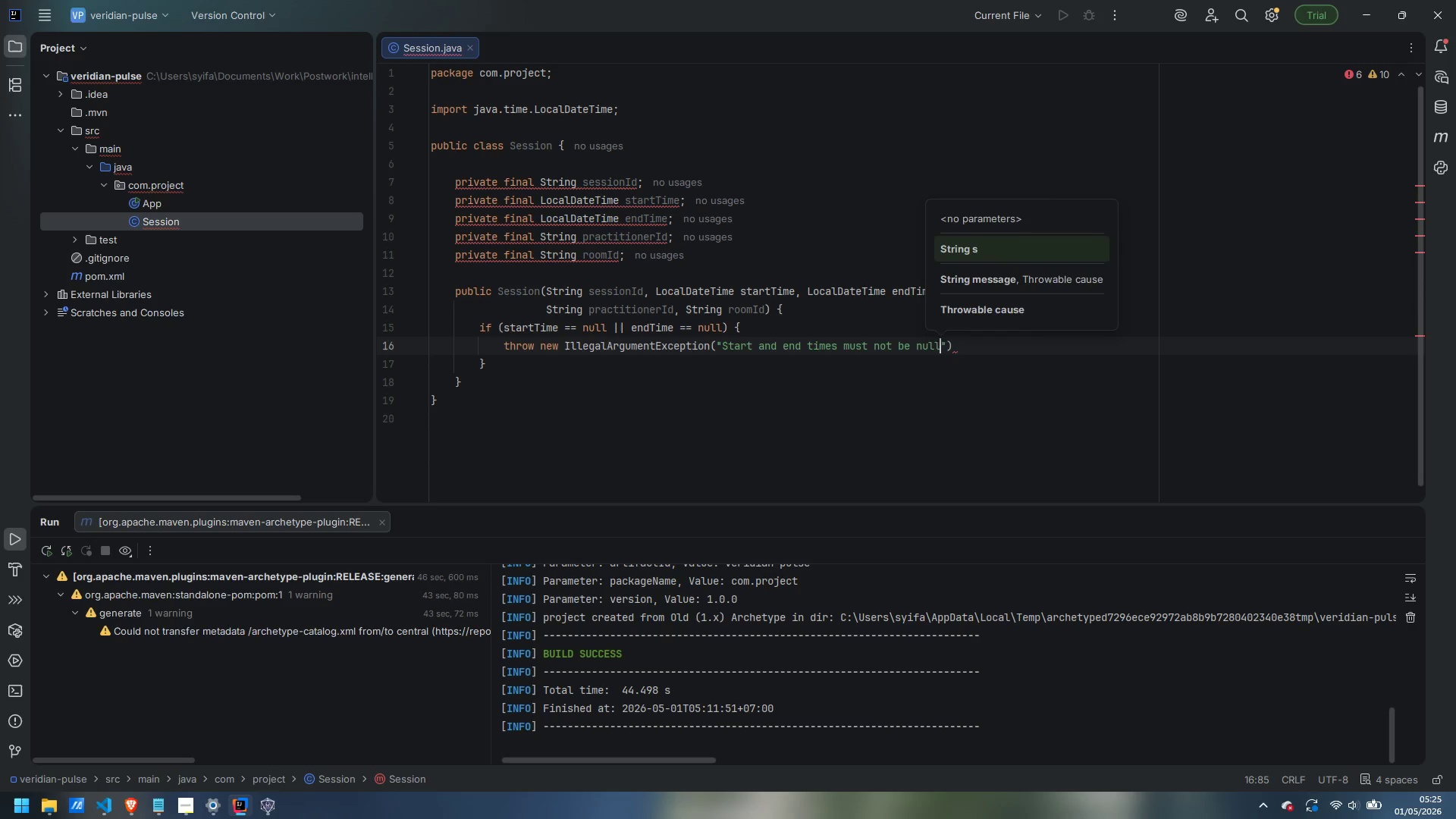 
key(ArrowRight)
 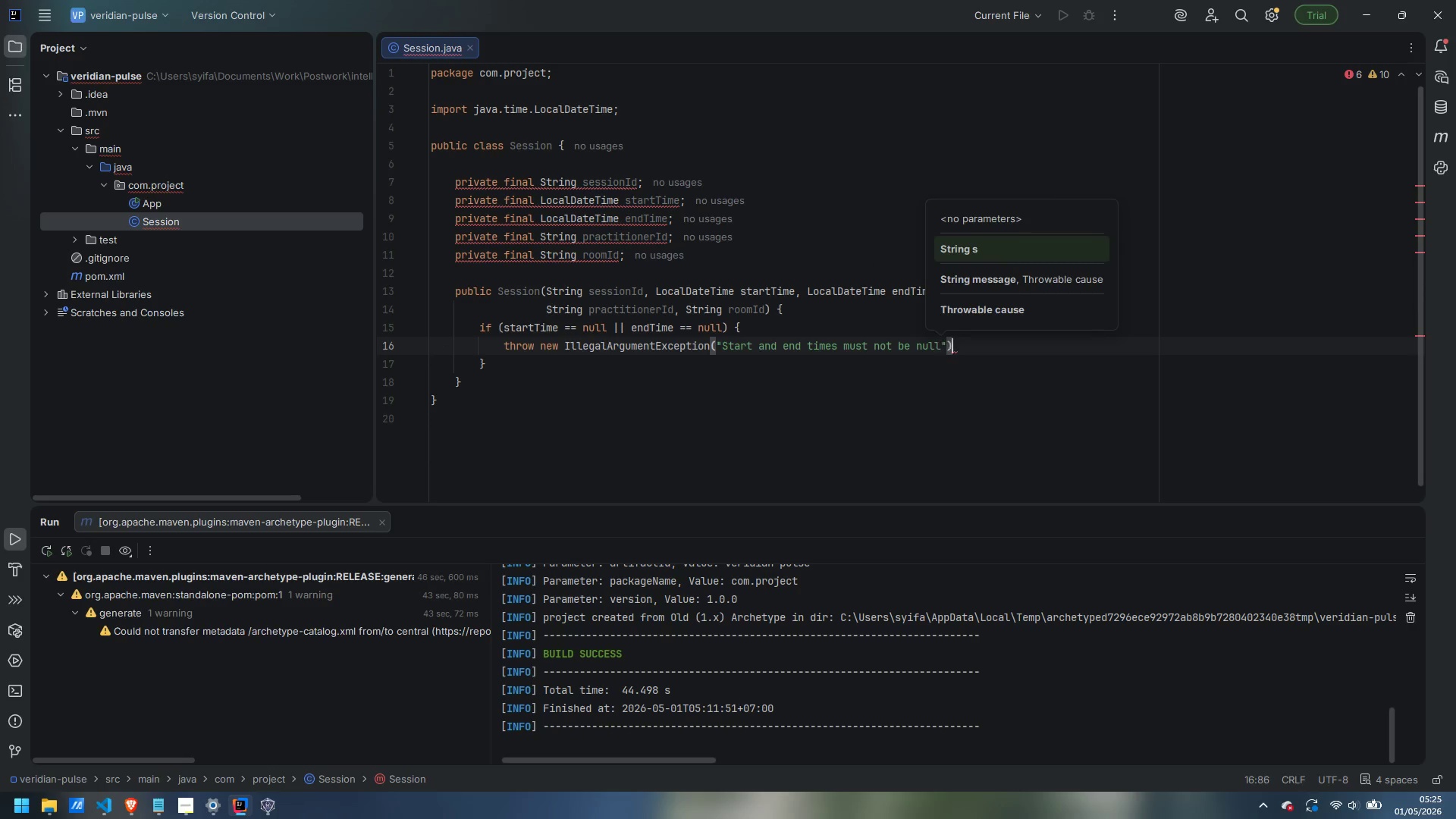 
key(ArrowRight)
 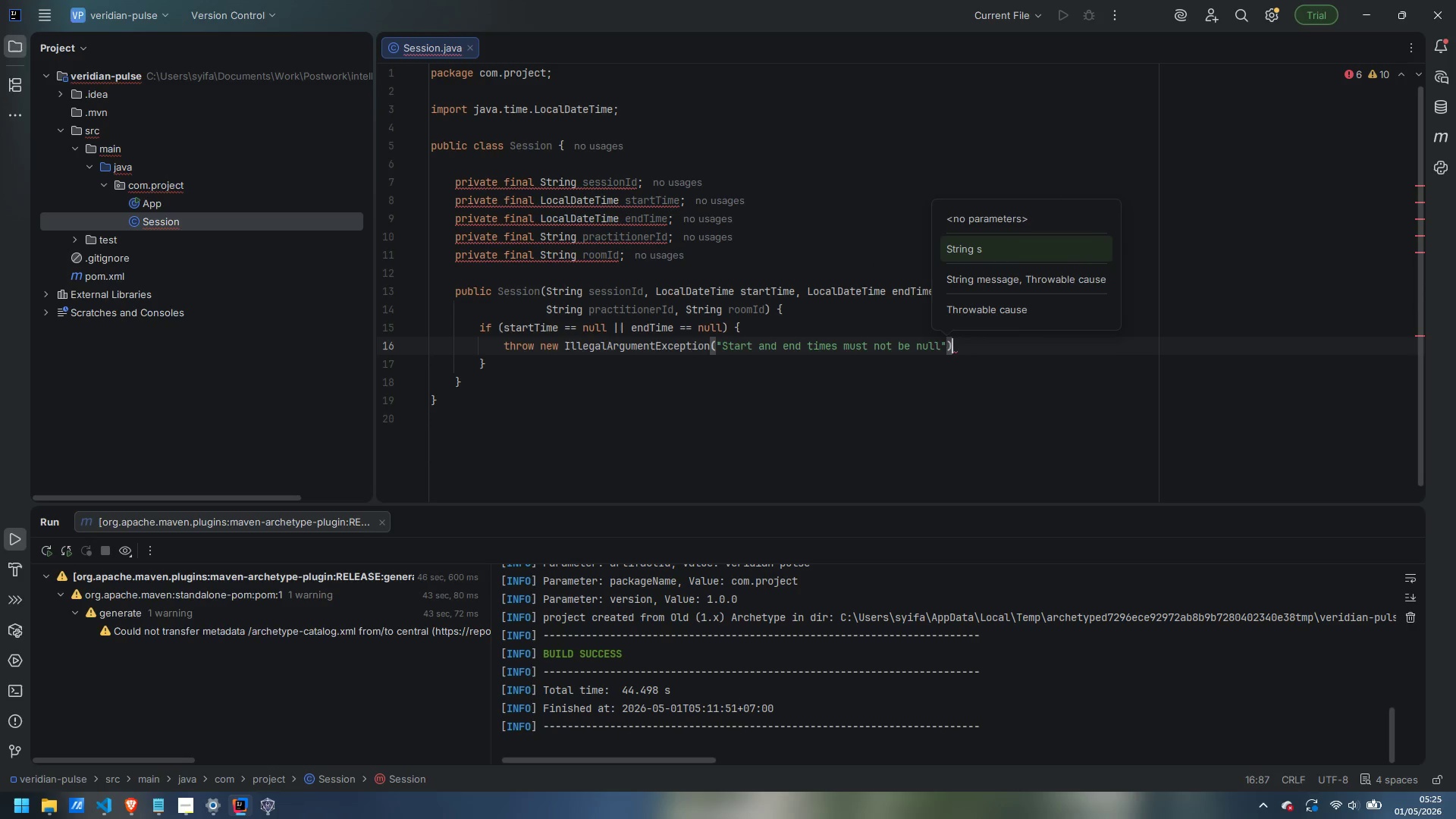 
key(Semicolon)
 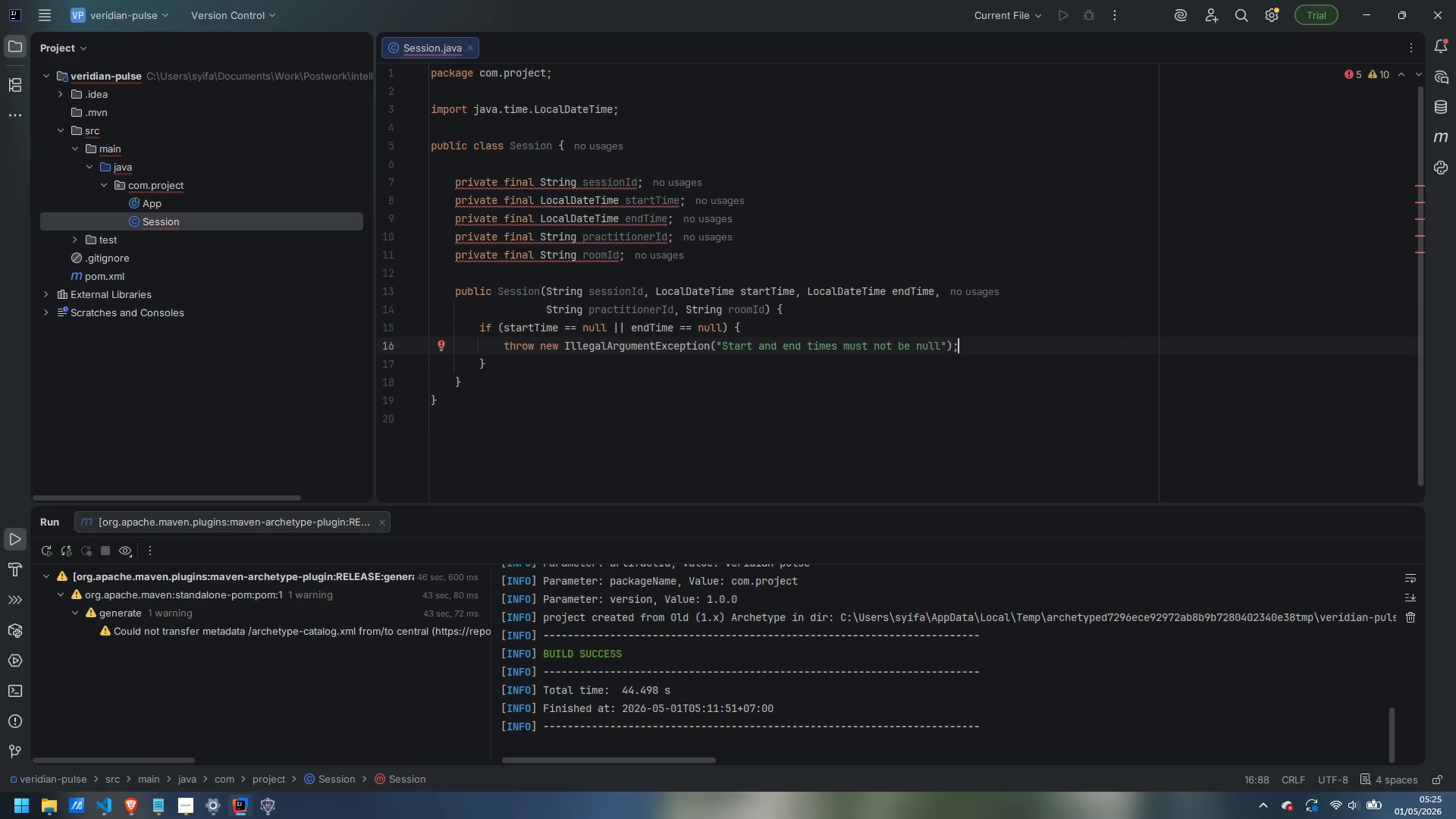 
key(ArrowDown)
 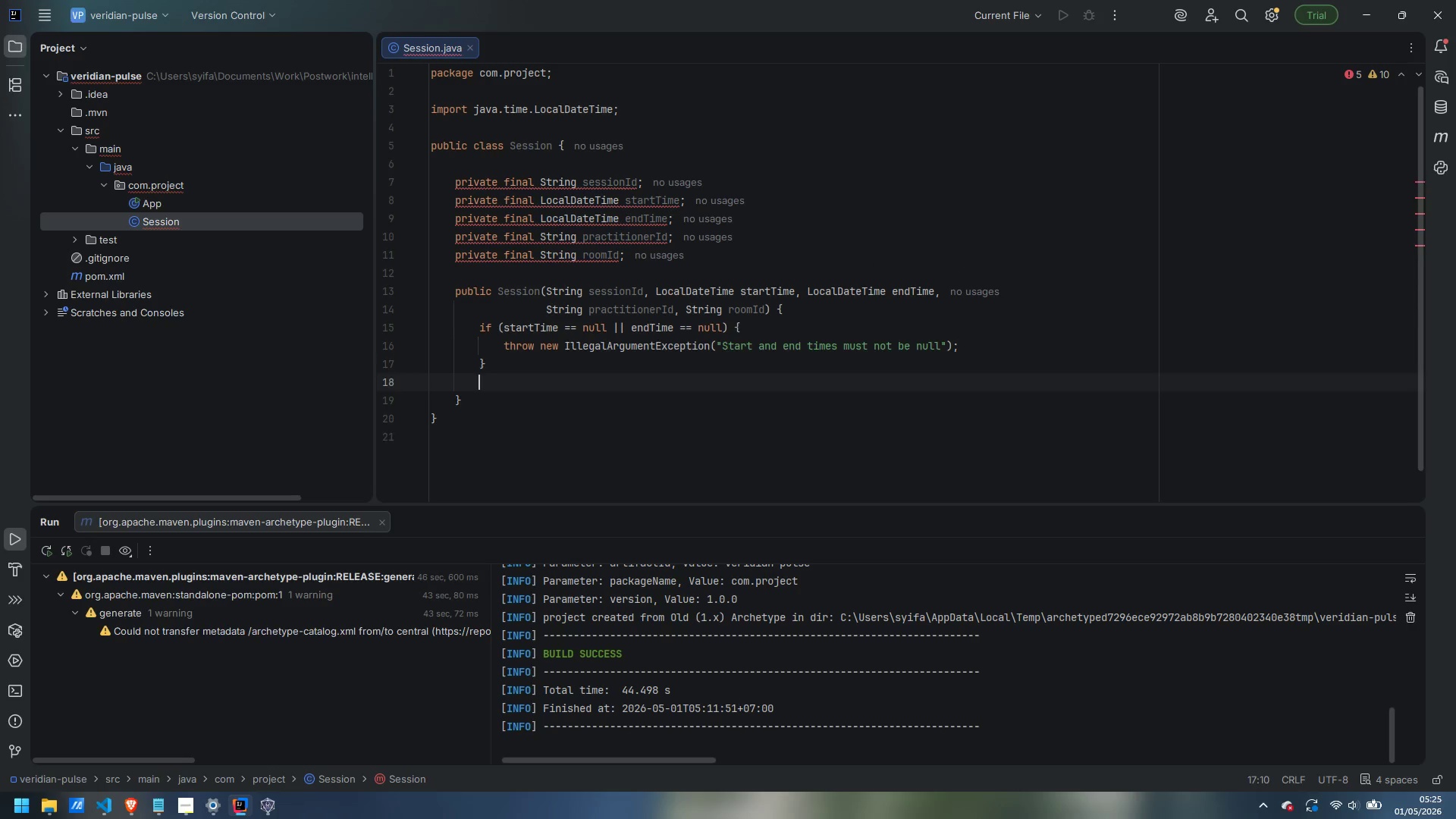 
key(Enter)
 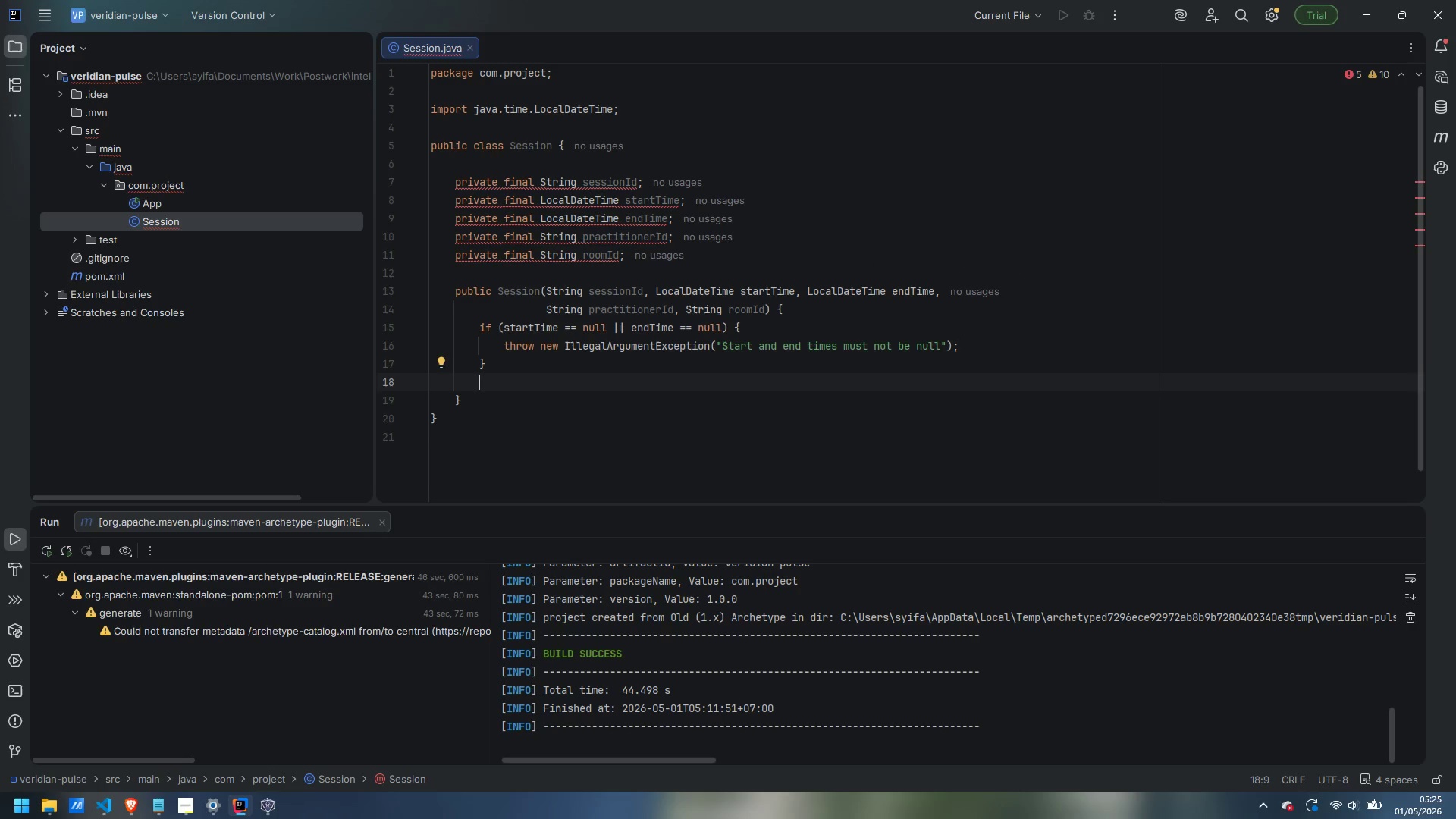 
type(if (!endTime.isAfter(startTime)
 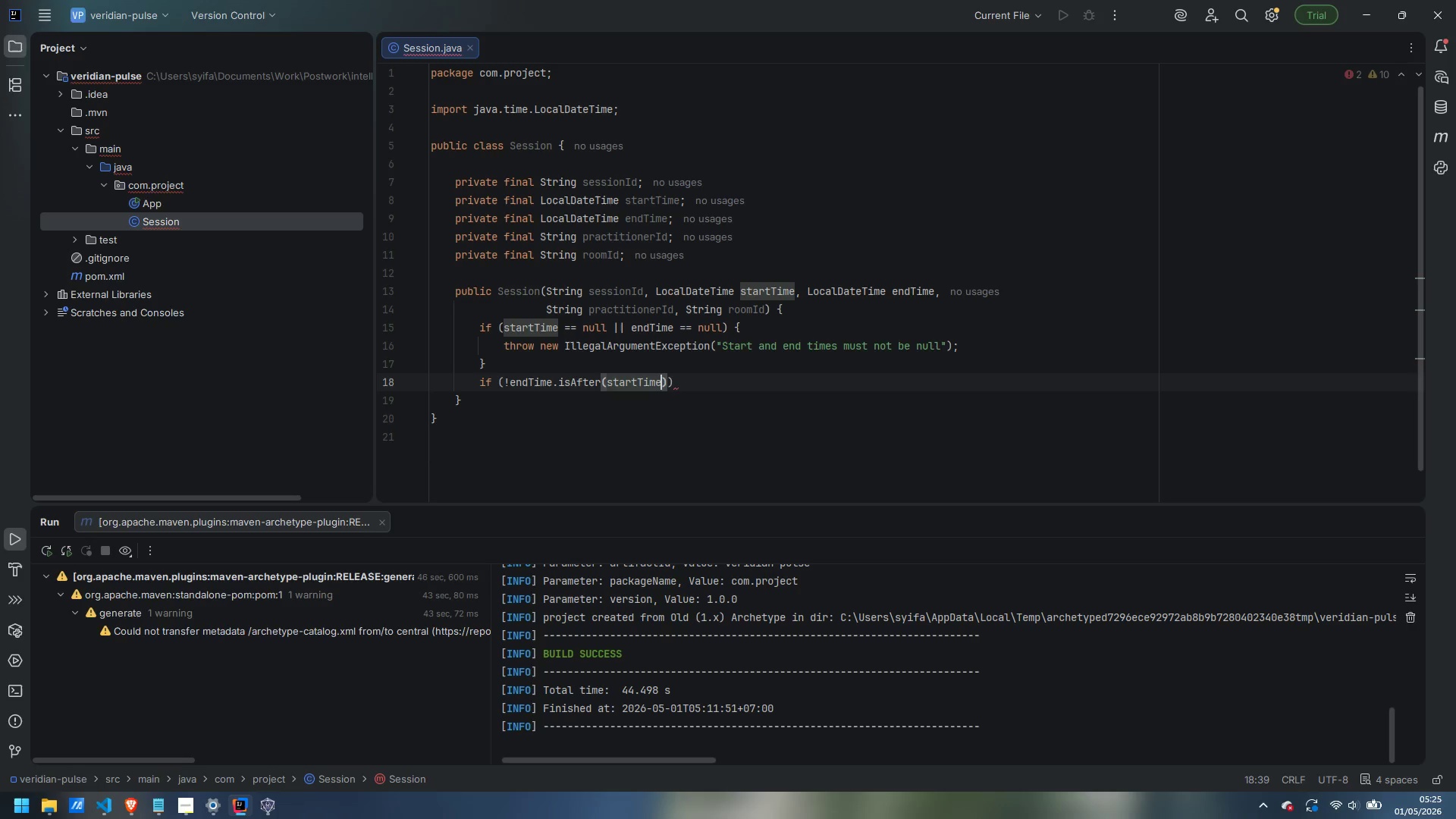 
key(ArrowRight)
 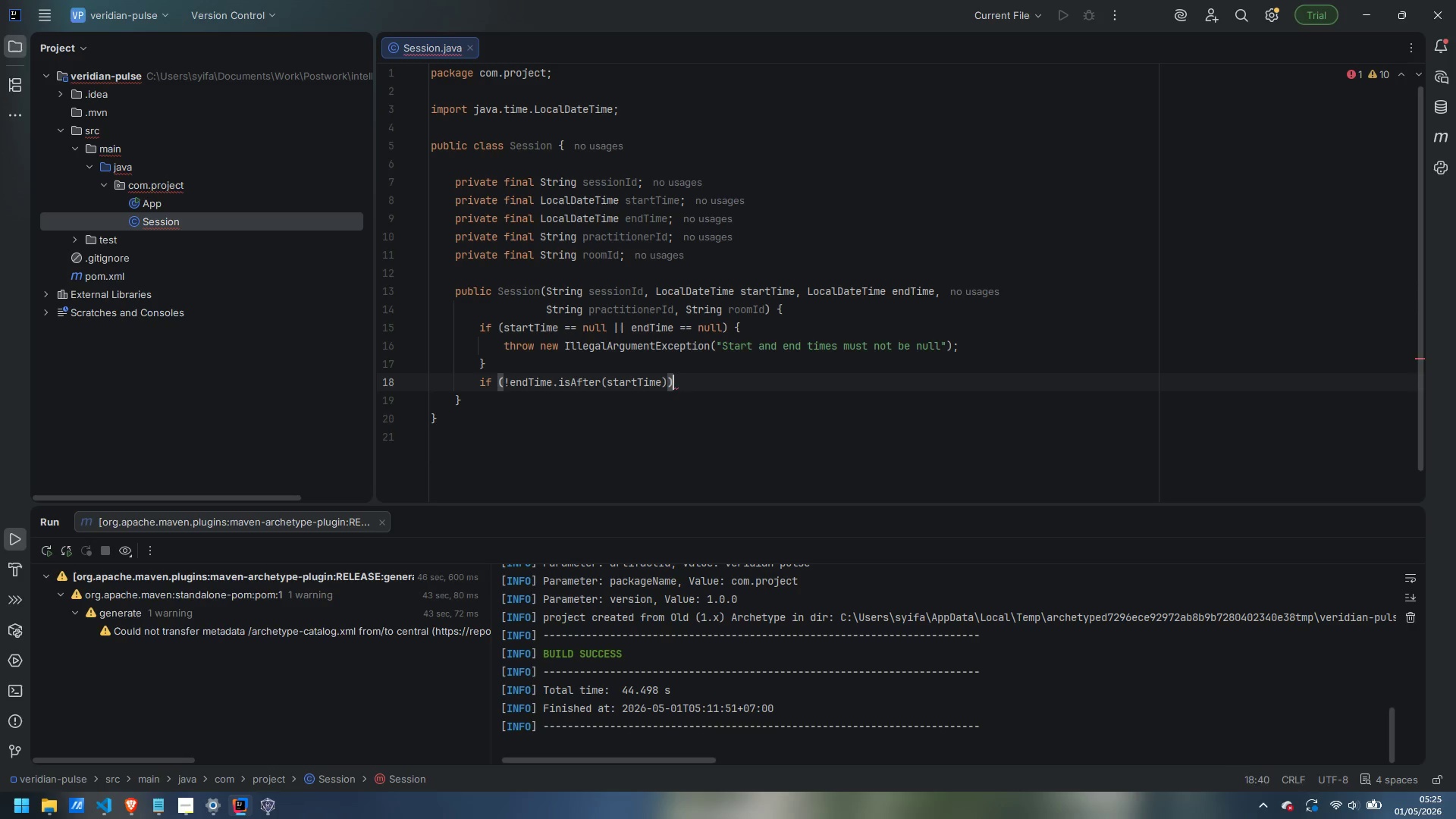 
key(ArrowRight)
 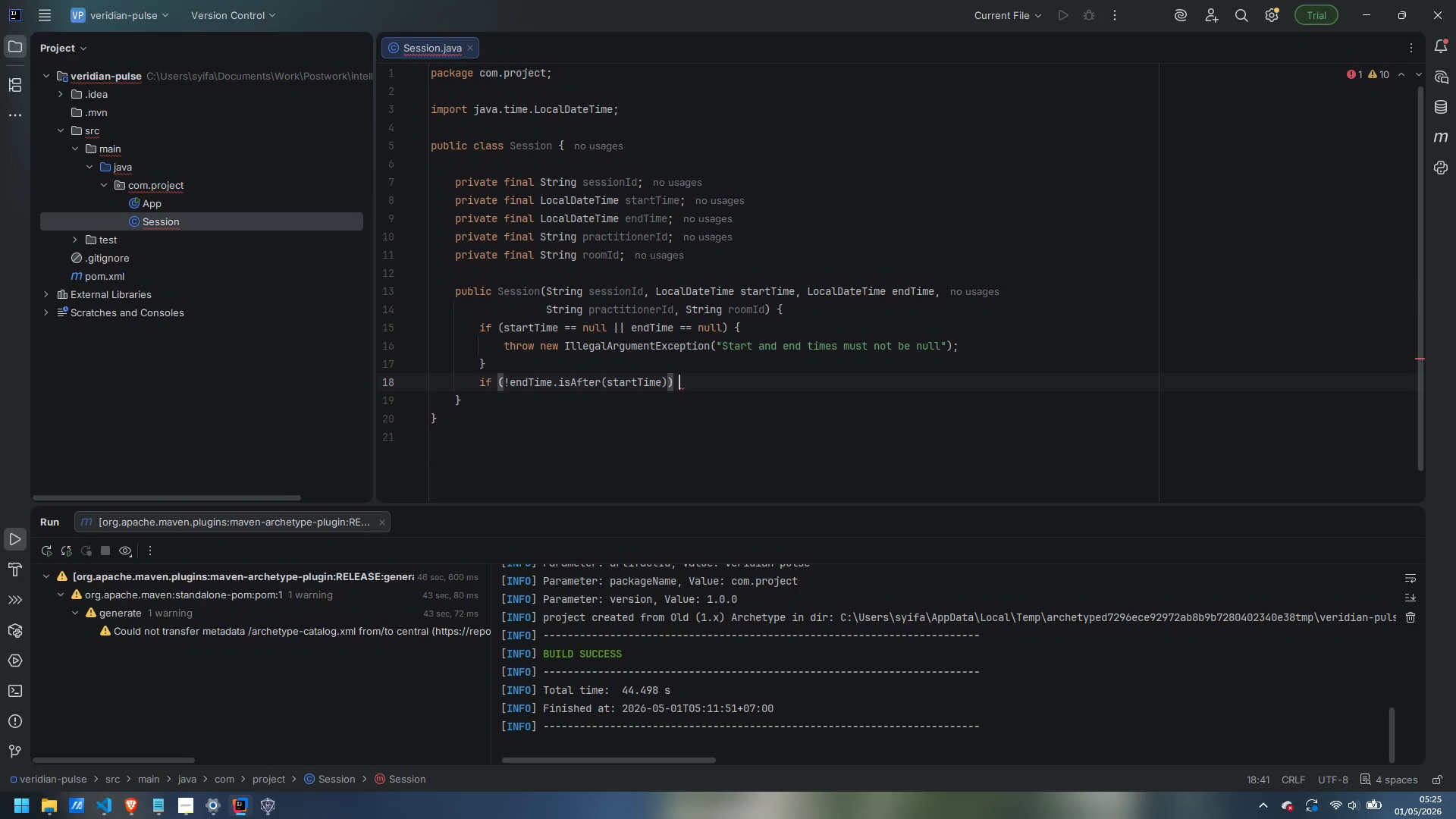 
key(Space)
 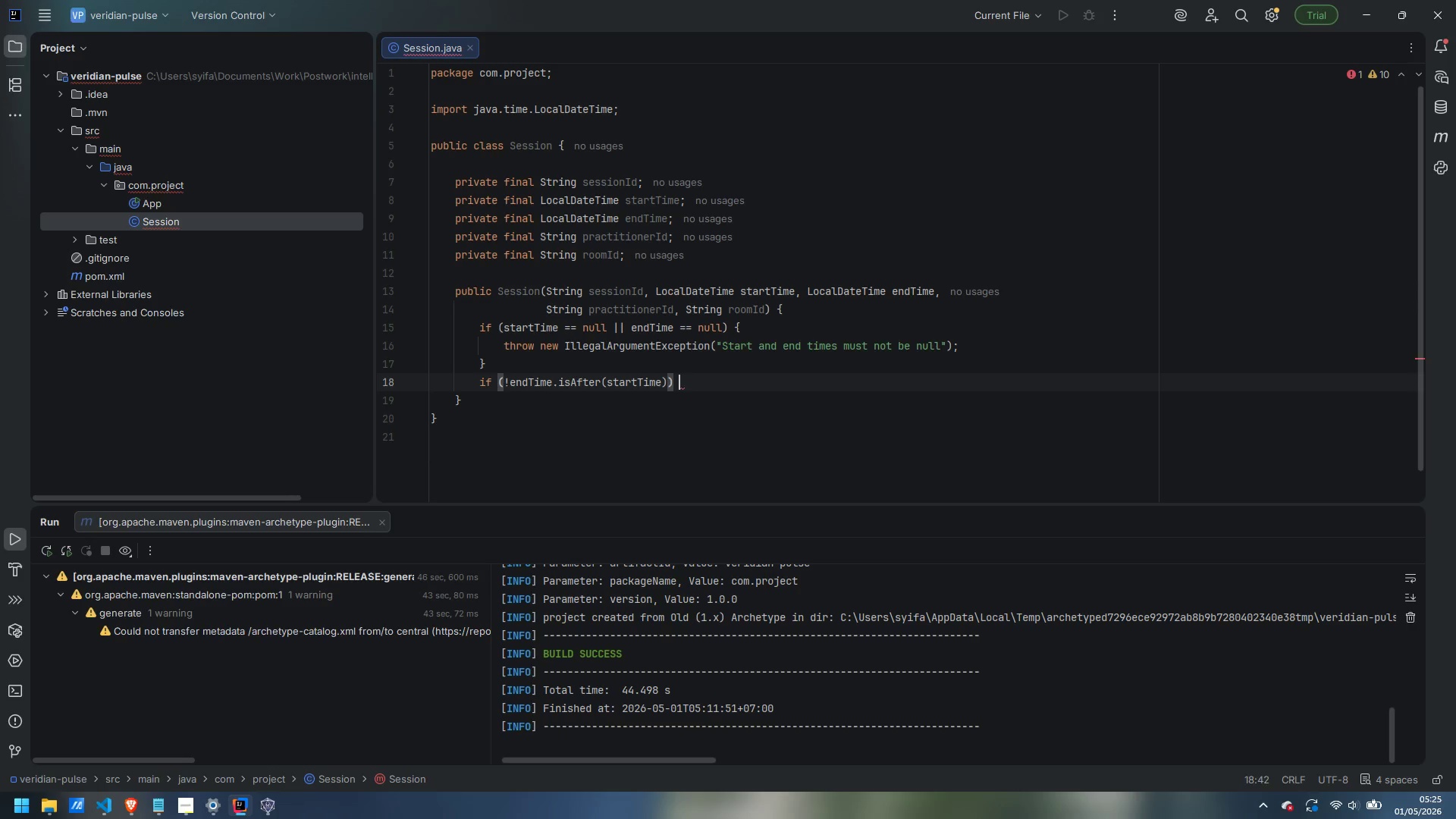 
key(Shift+BracketLeft)
 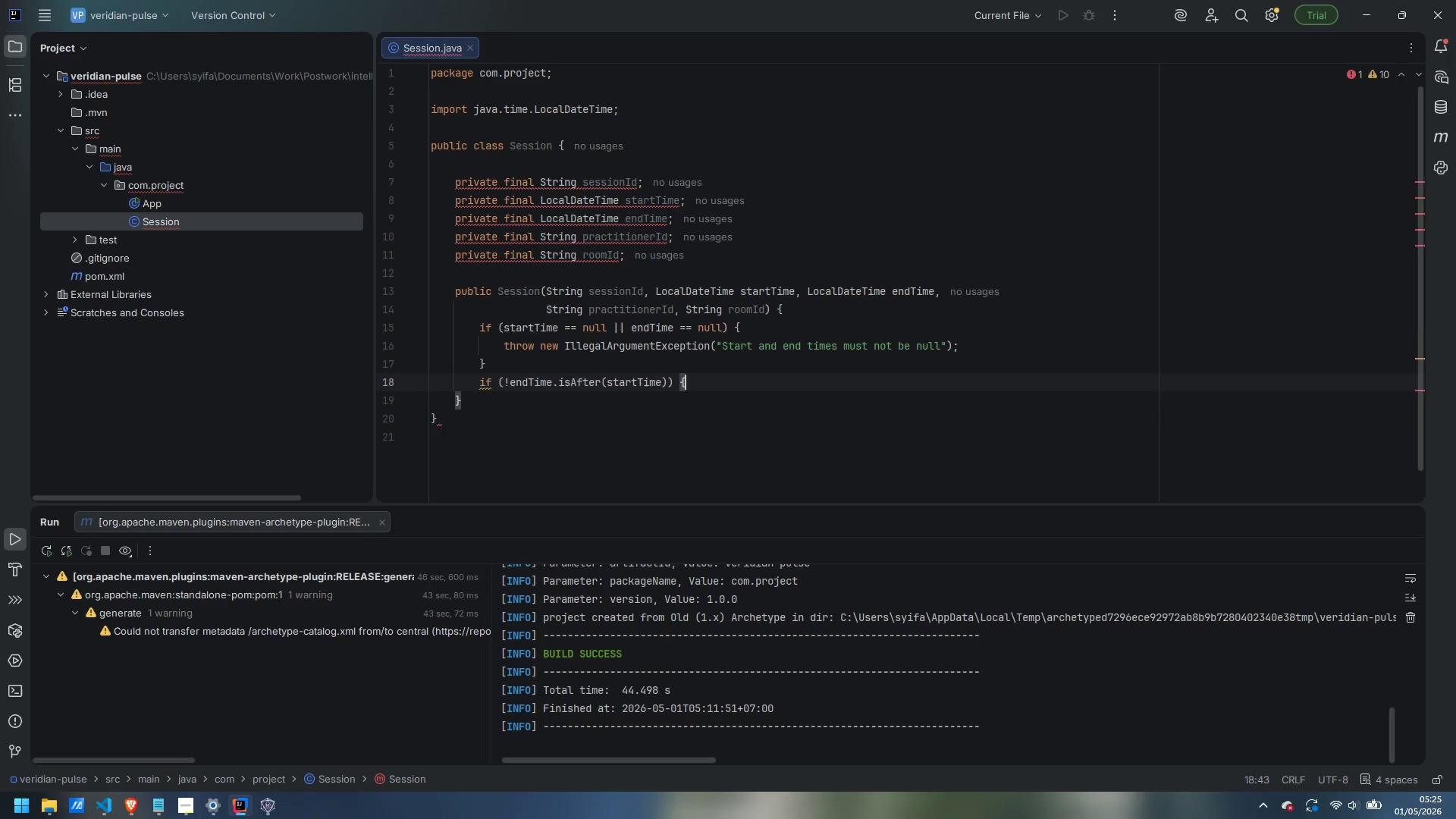 
key(Enter)
 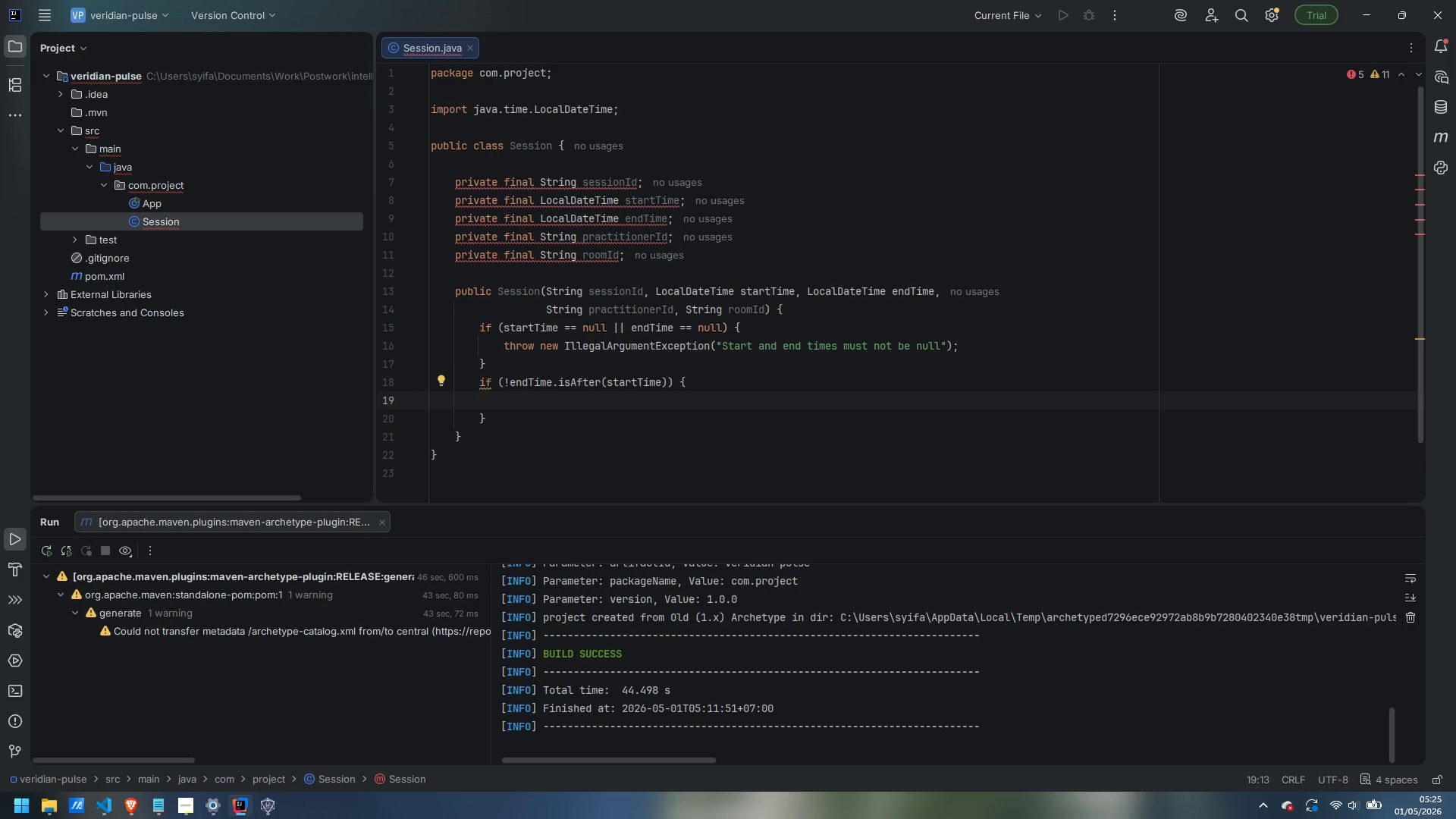 
type(thr)
 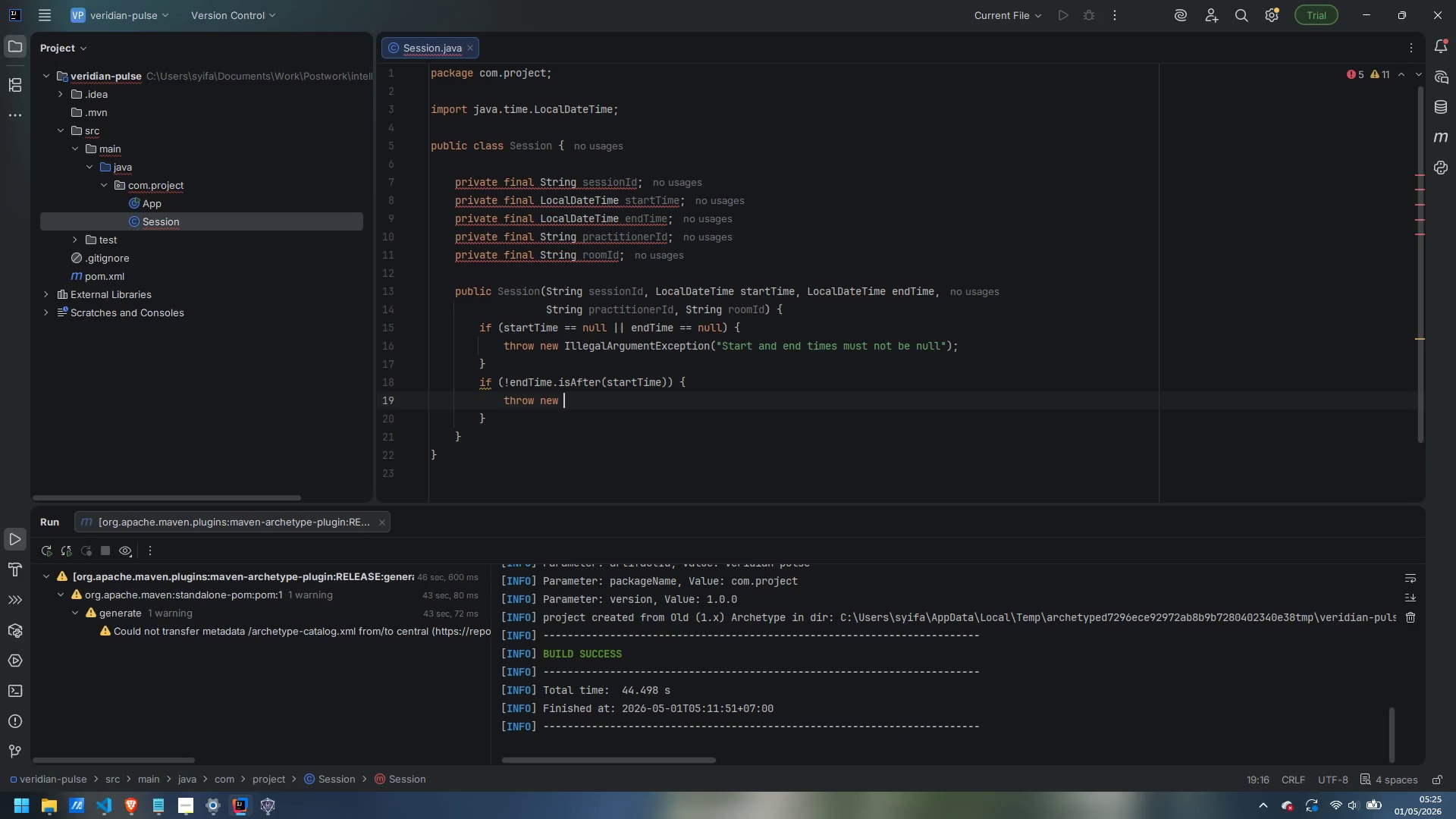 
key(Enter)
 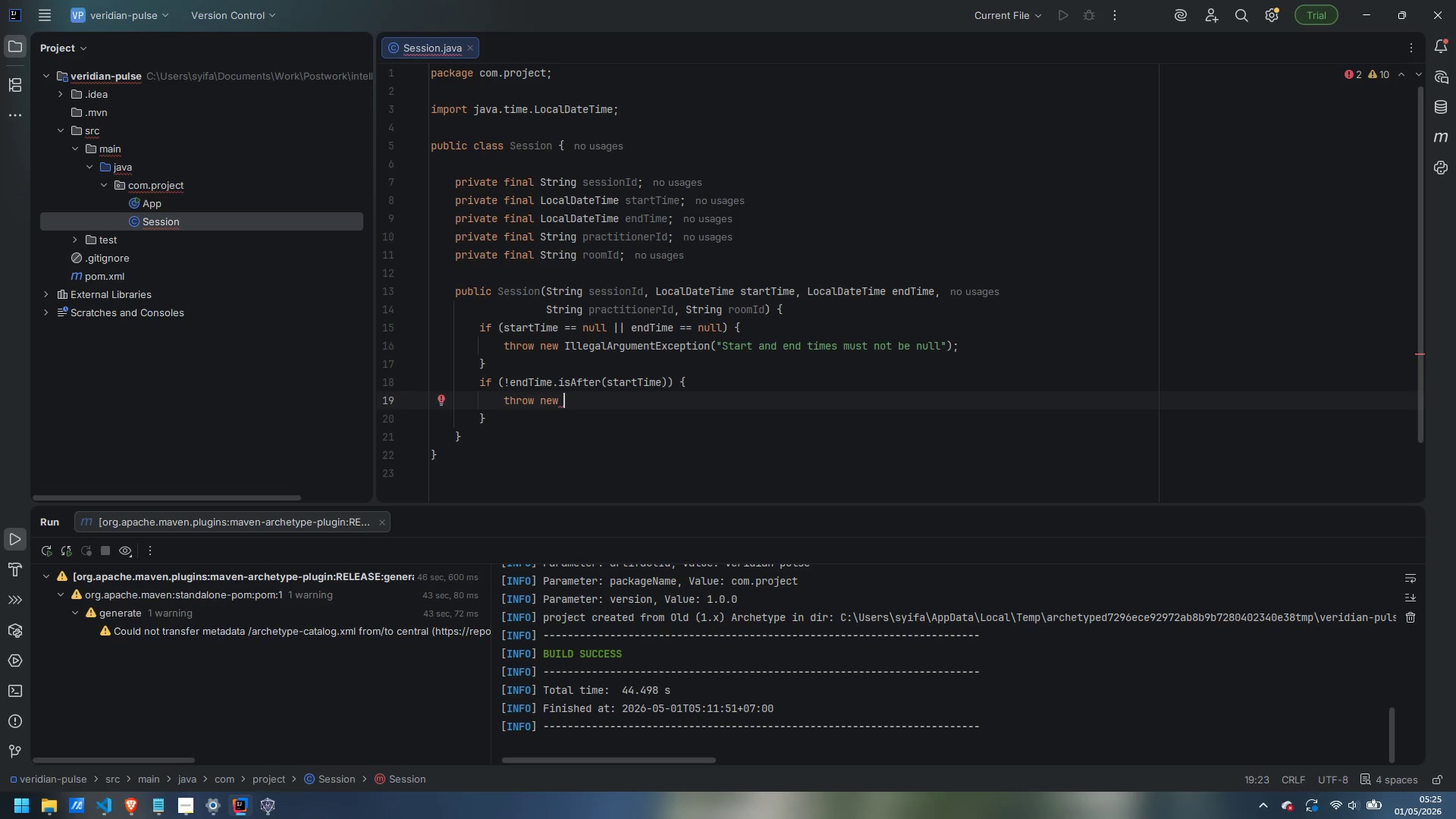 
type(IllegalArgumentException)
 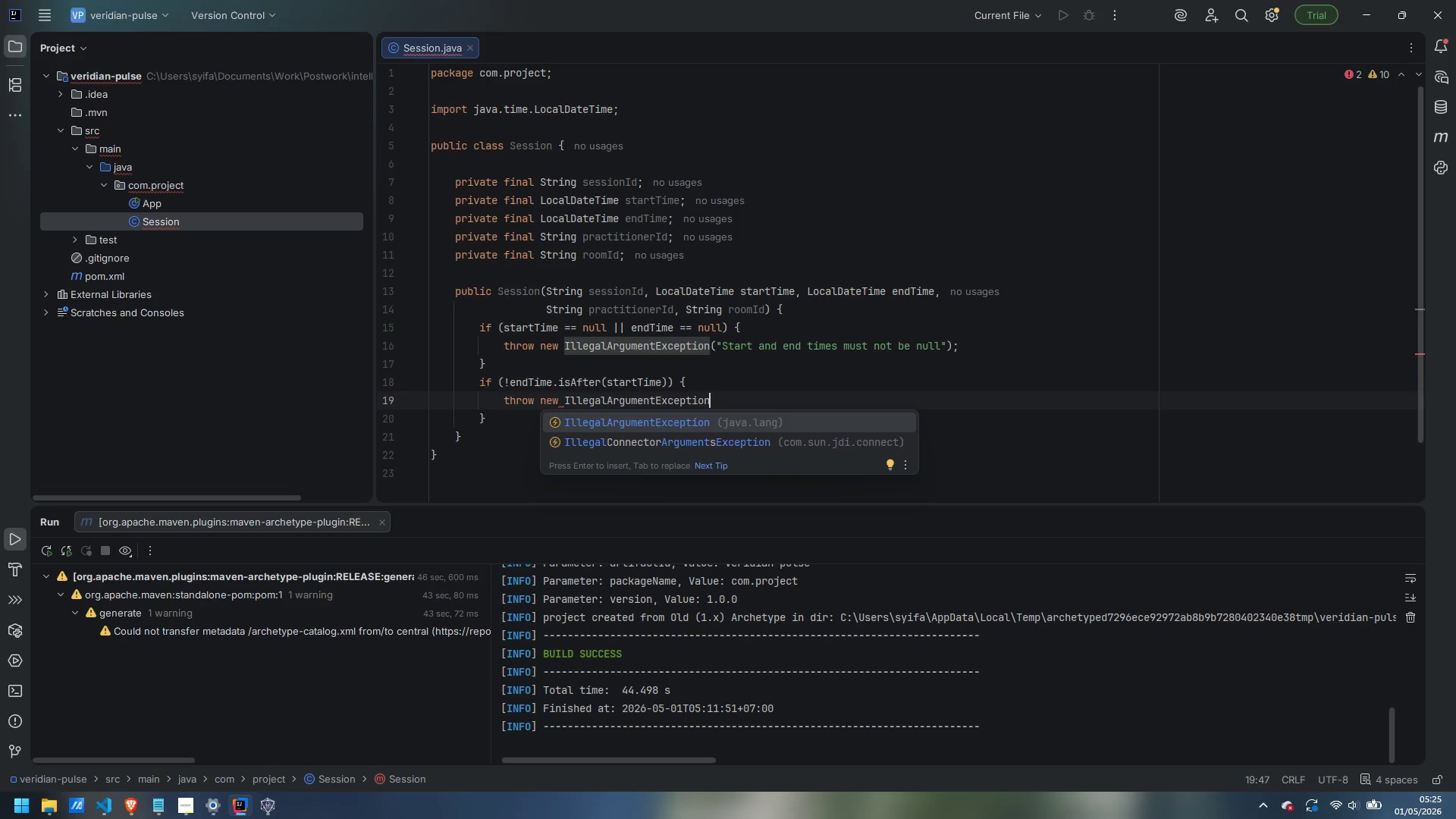 
key(Enter)
 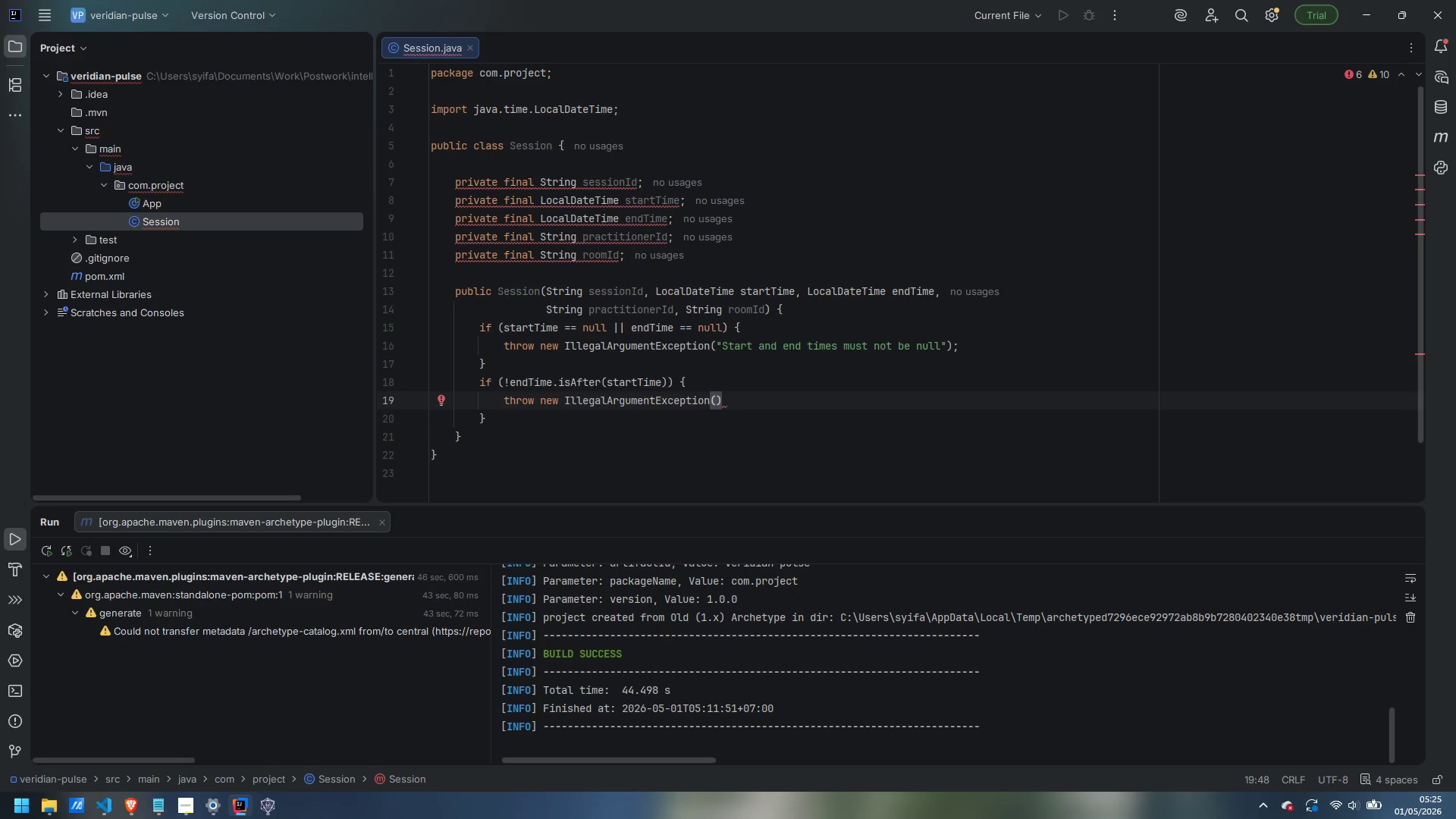 
type("End time myst)
key(Backspace)
key(Backspace)
key(Backspace)
type(ust be after start time)
 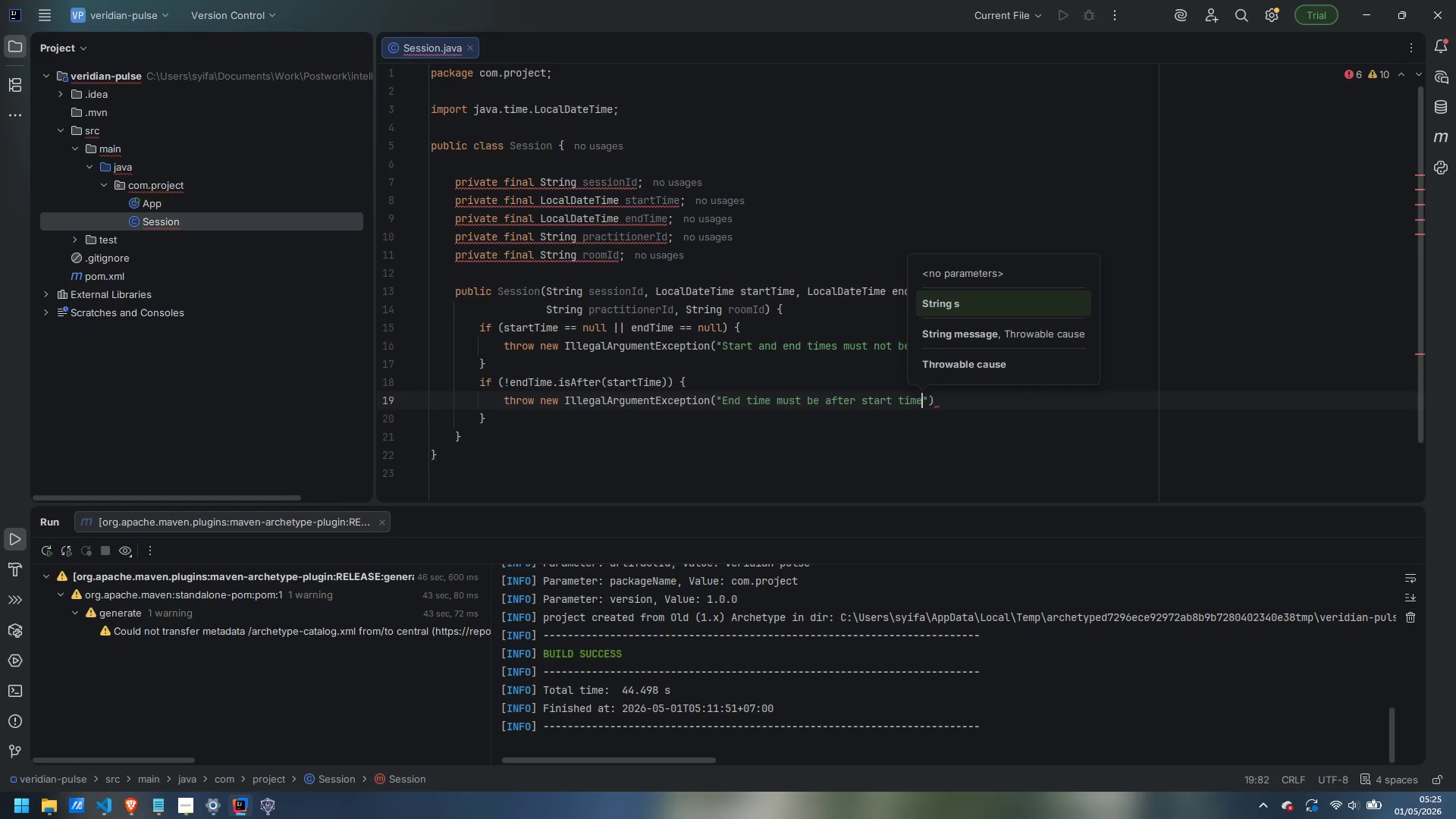 
key(ArrowRight)
 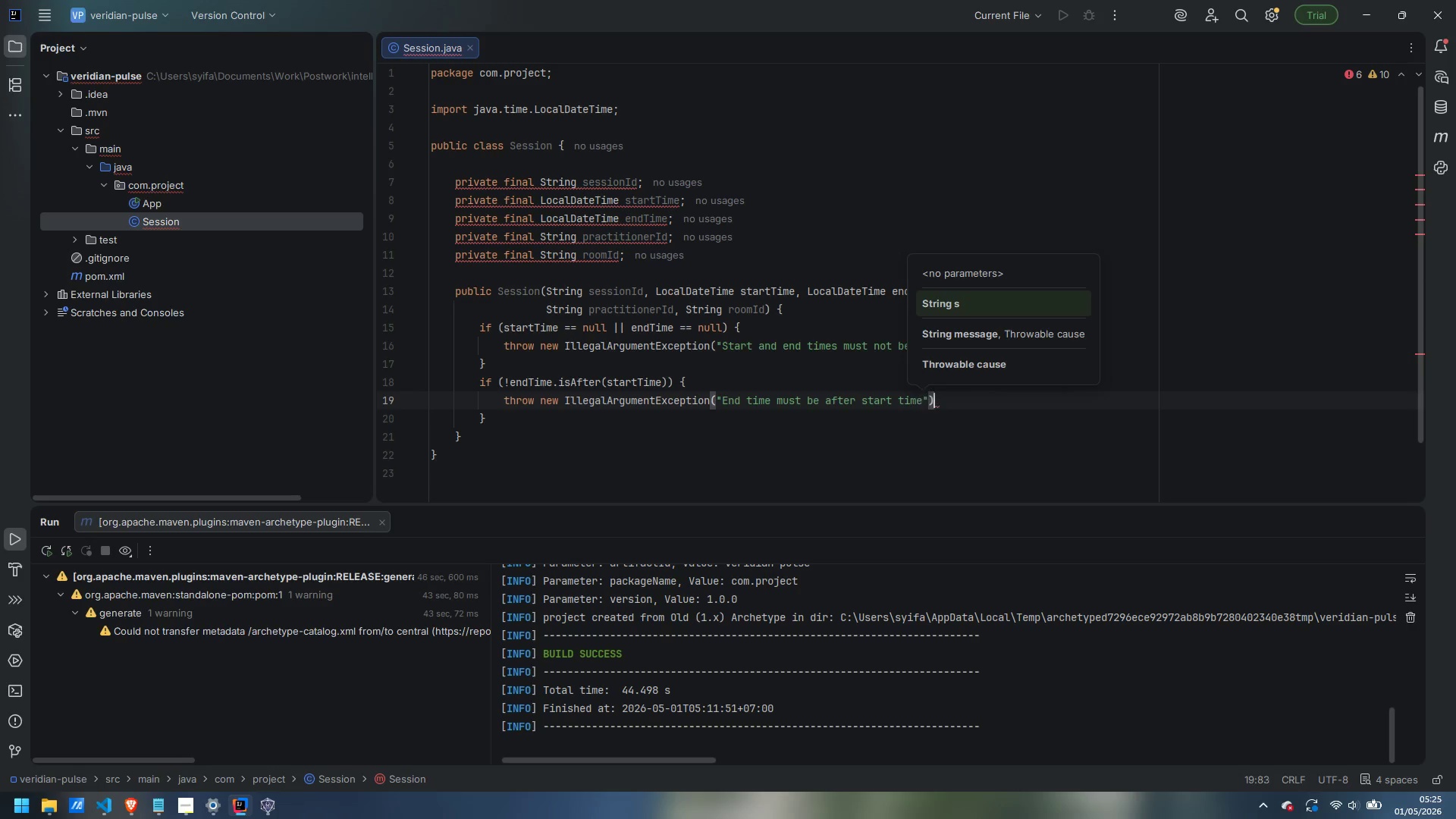 
key(ArrowRight)
 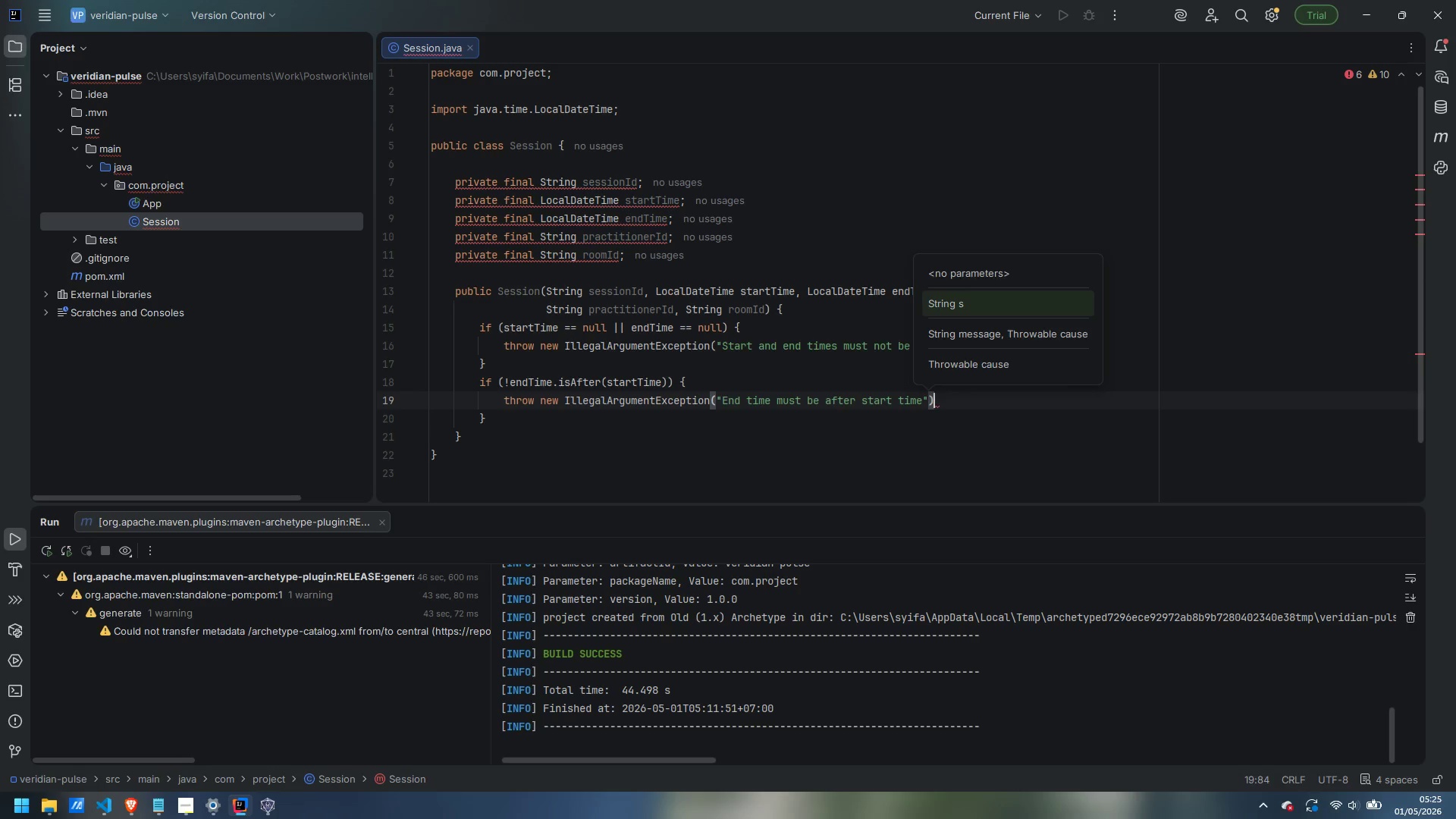 
key(Semicolon)
 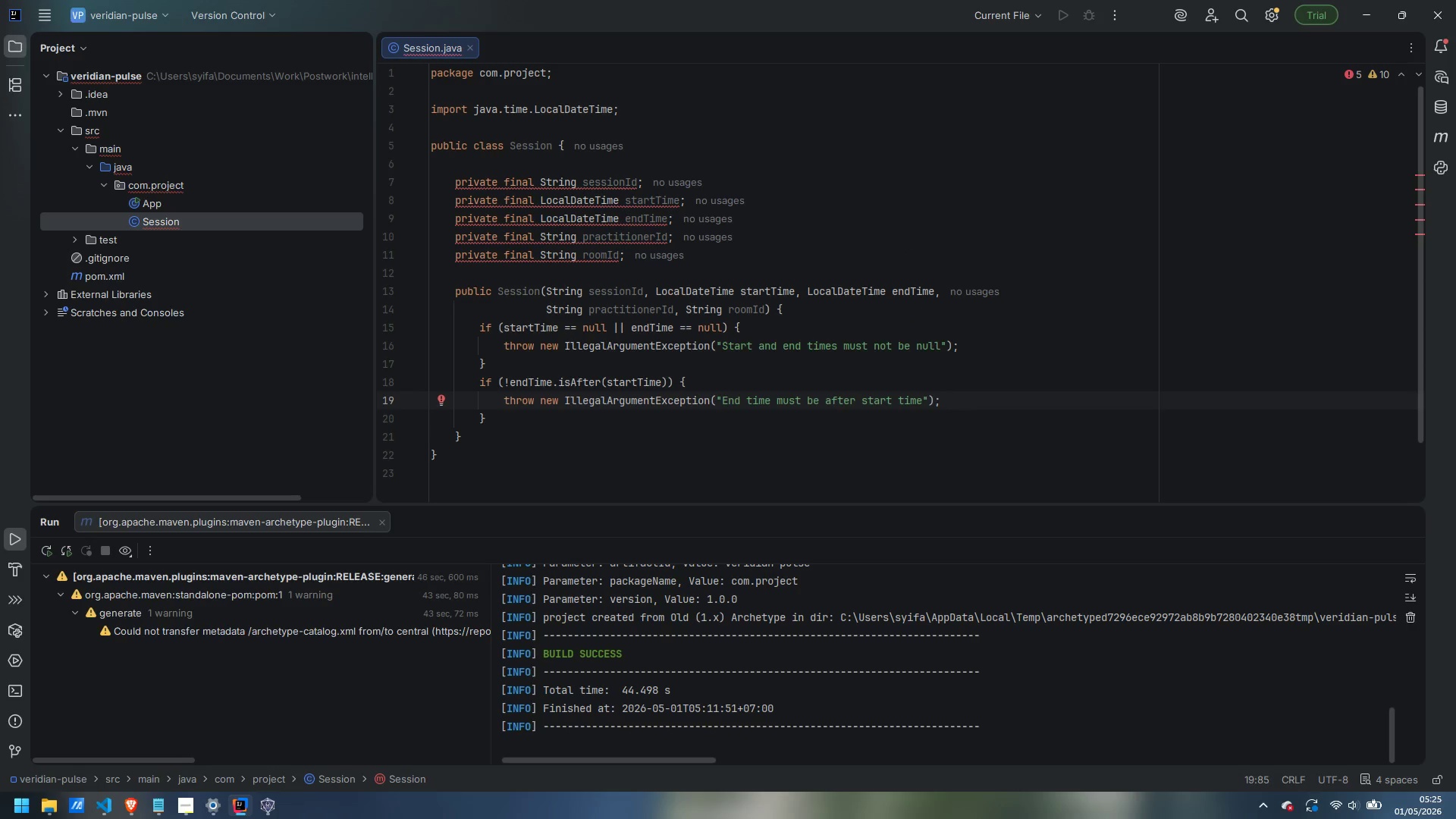 
key(ArrowDown)
 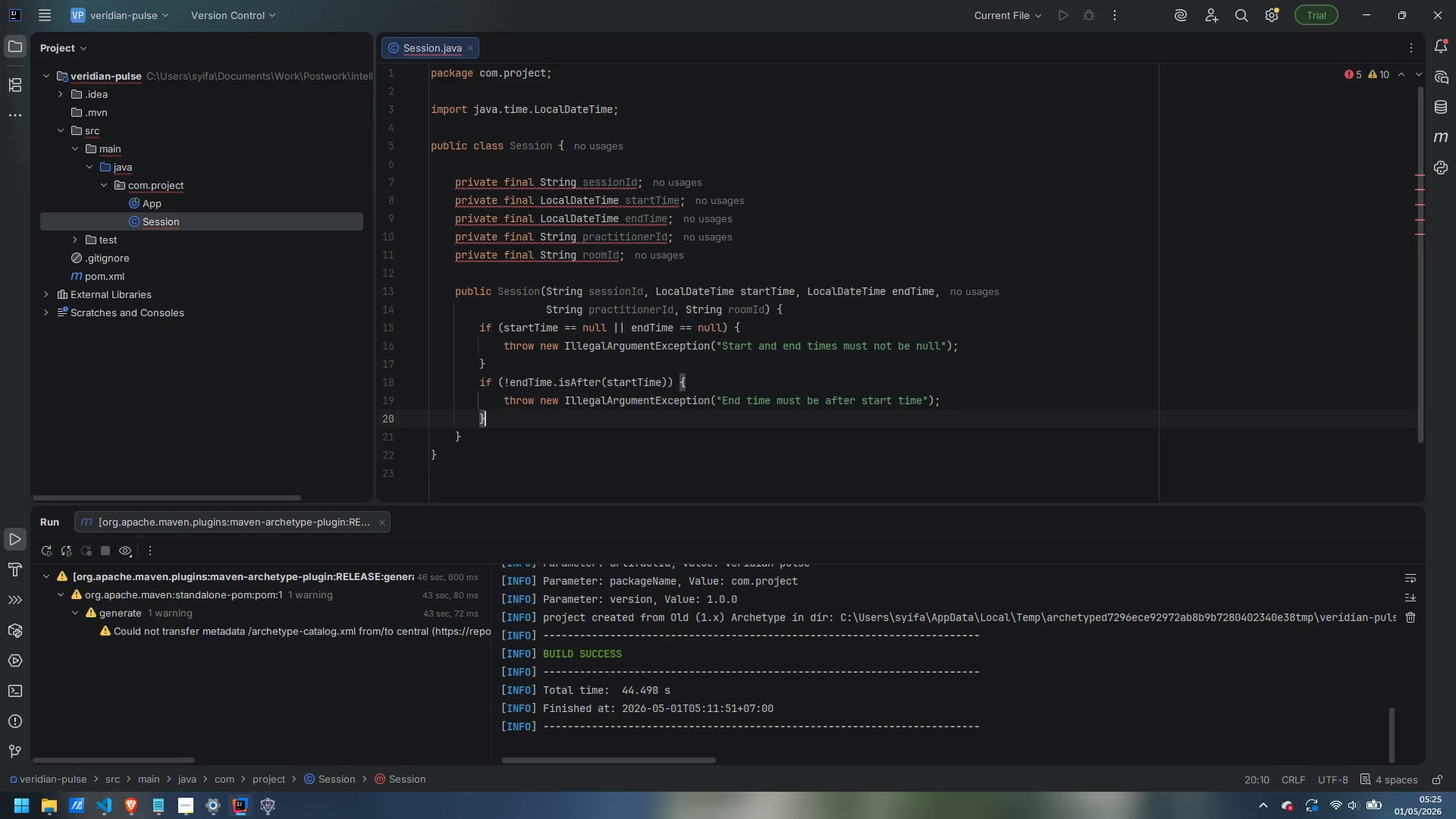 
key(Enter)
 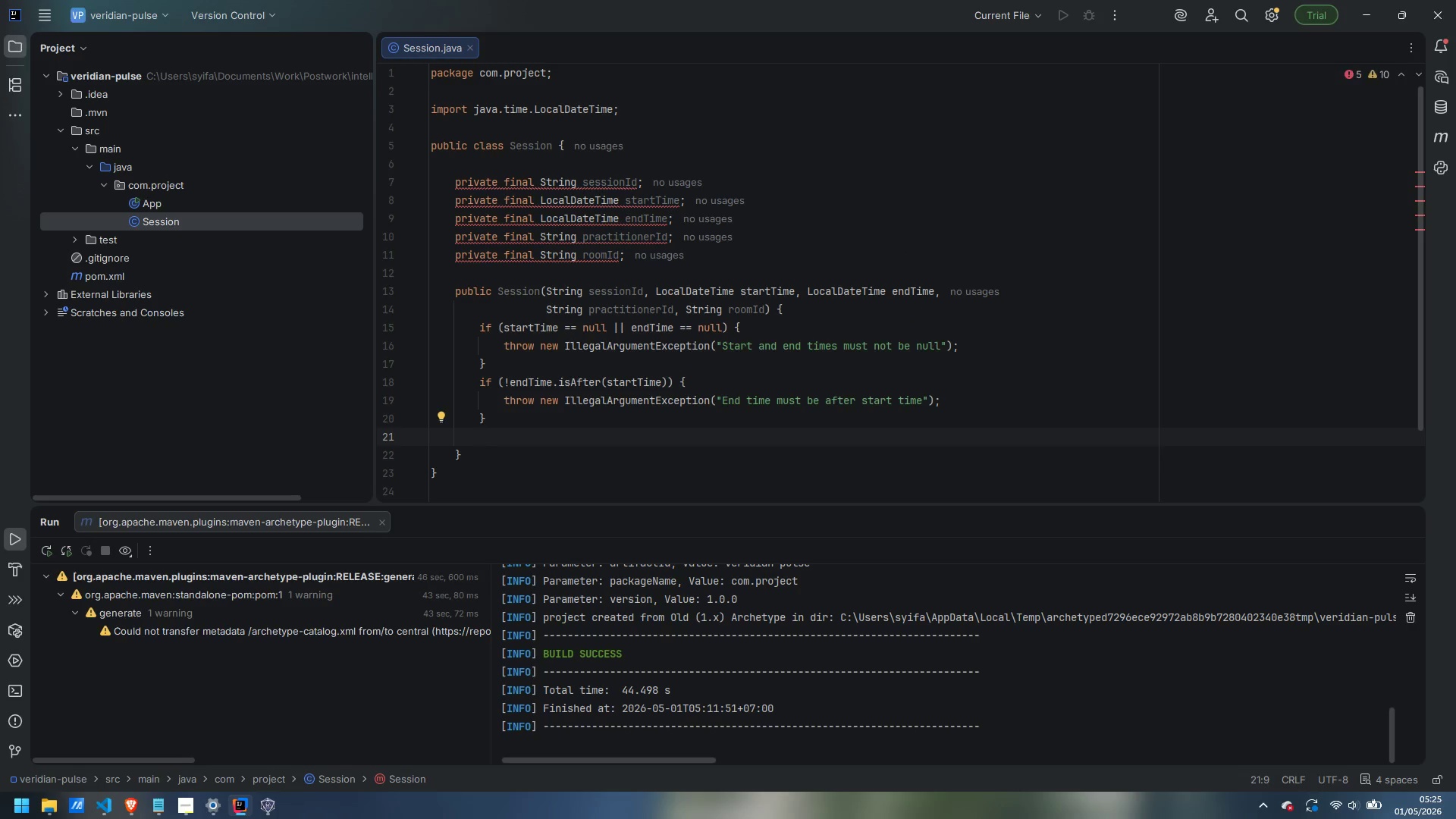 
type(this.sessionId = sessionId;)
 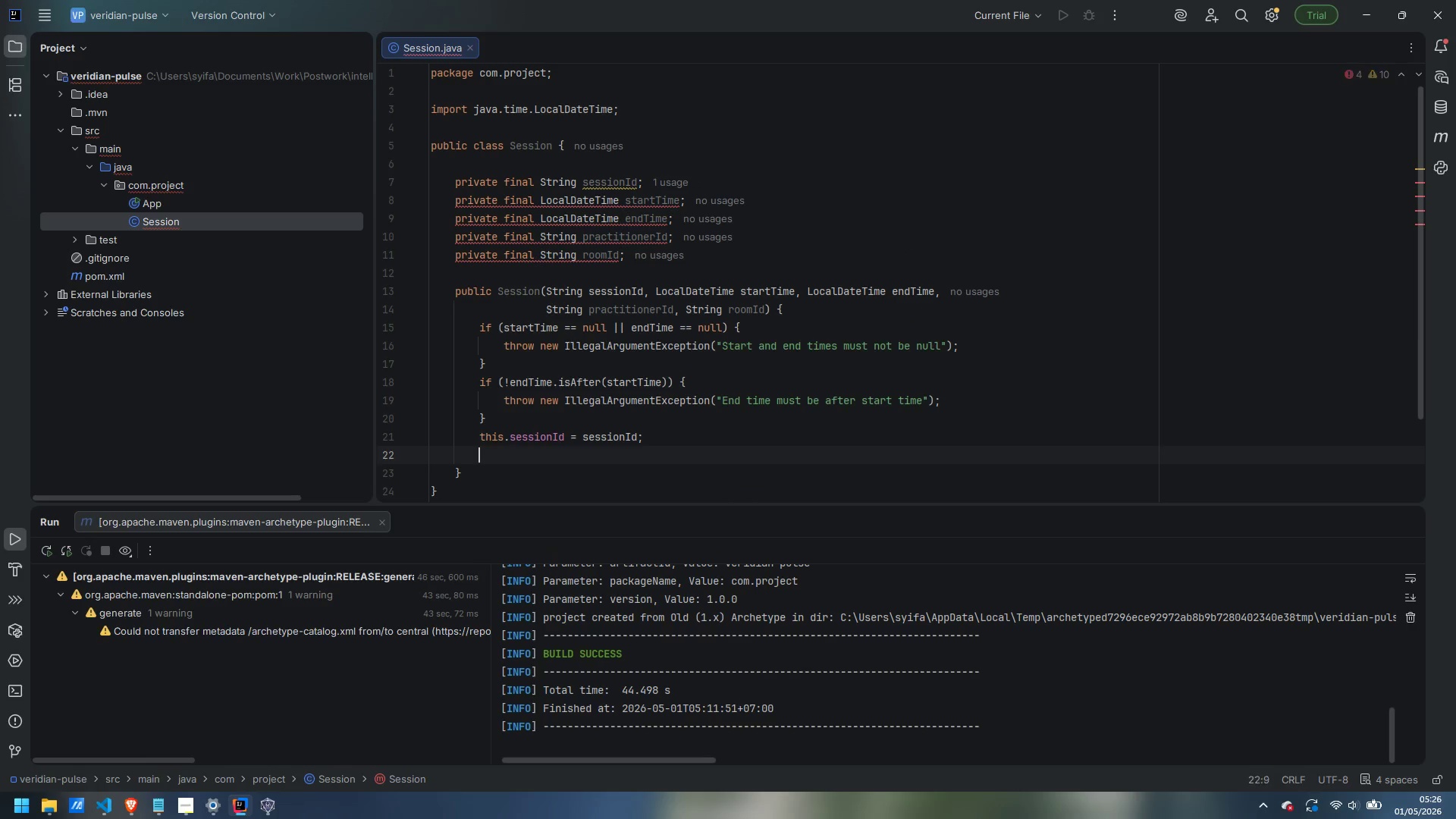 
 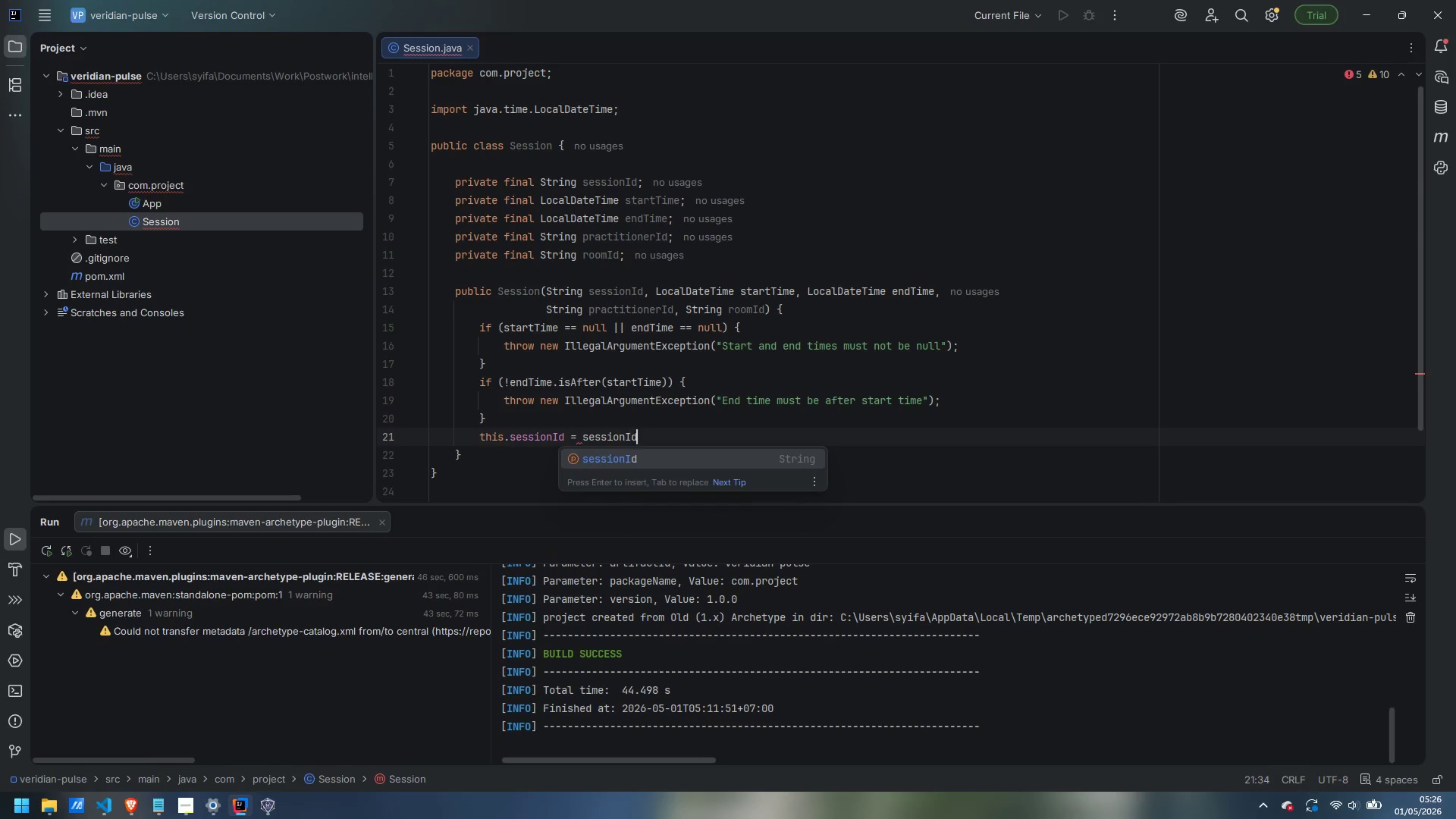 
key(Enter)
 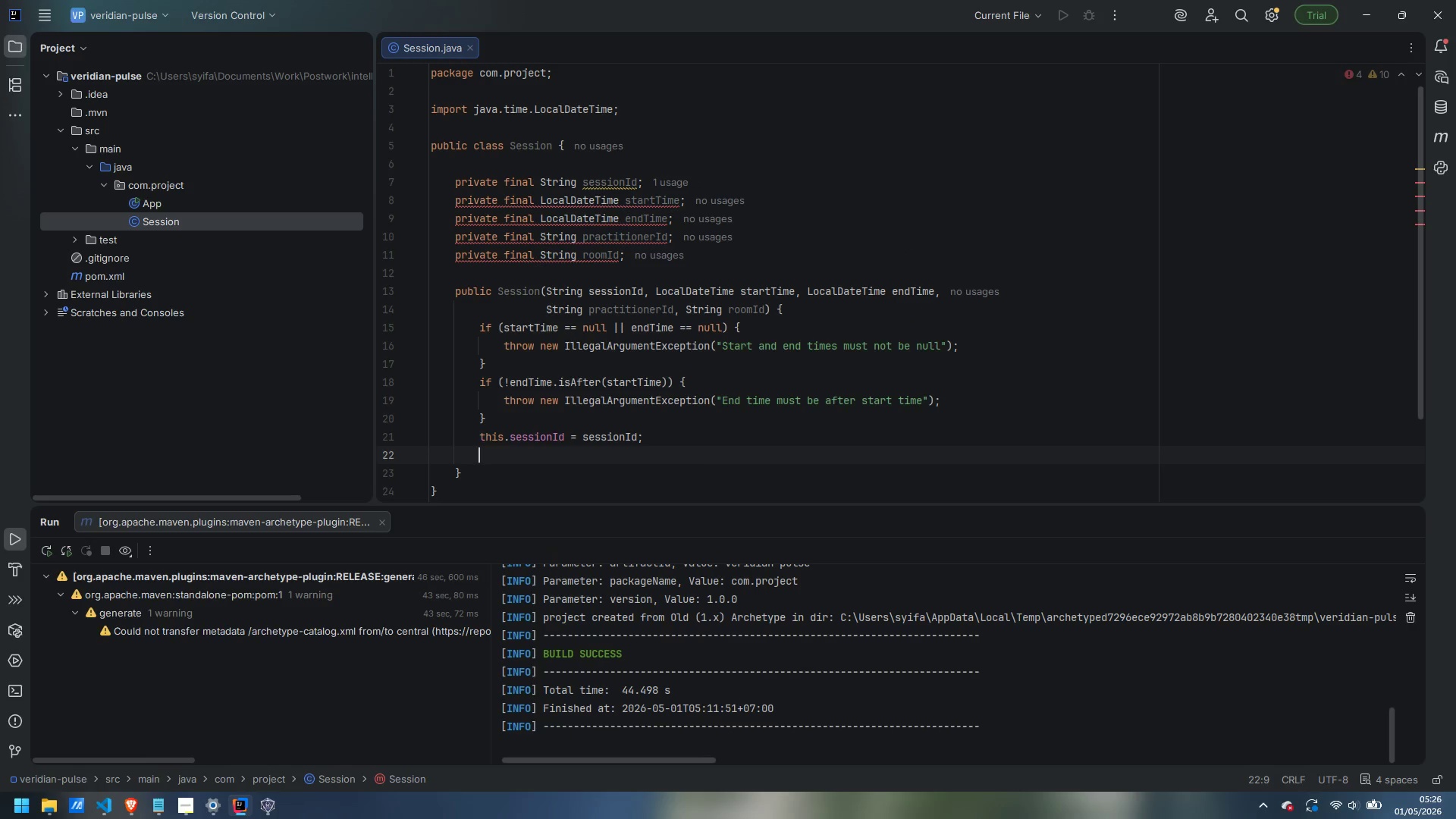 
type(this.startTime -)
key(Backspace)
type(= start )
key(Backspace)
type(Time;)
 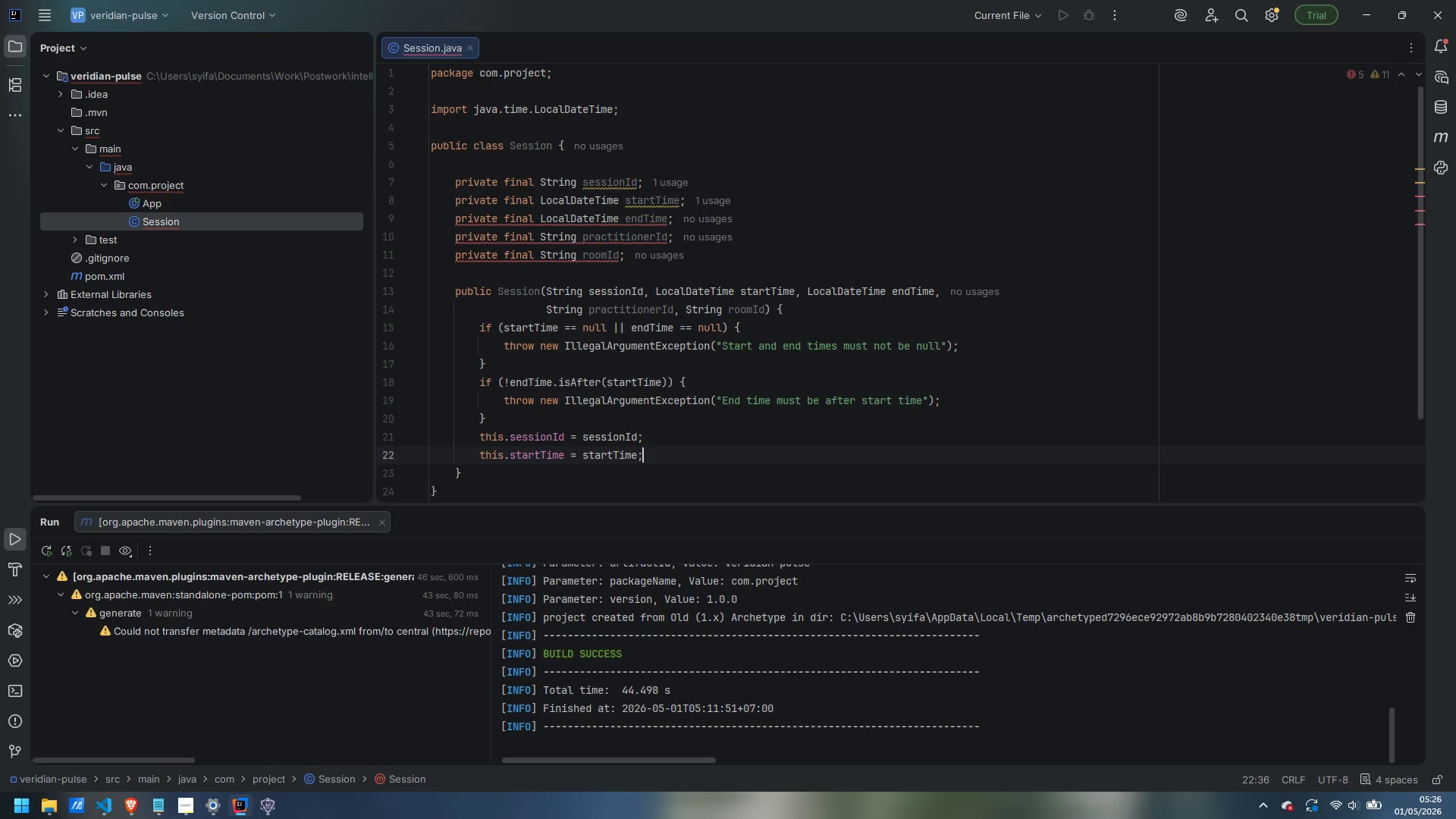 
key(Enter)
 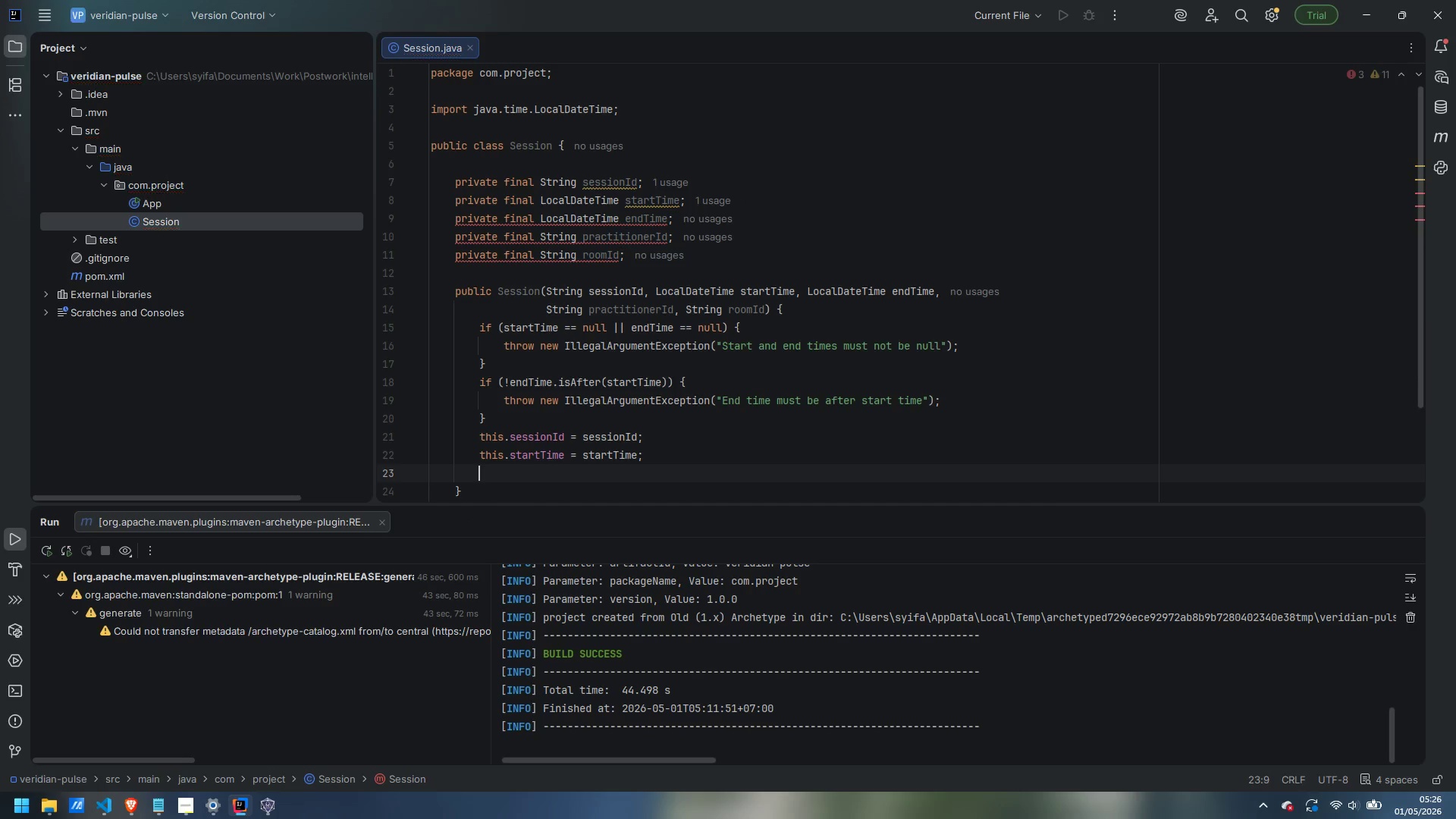 
type(this.endTime = endTime;)
 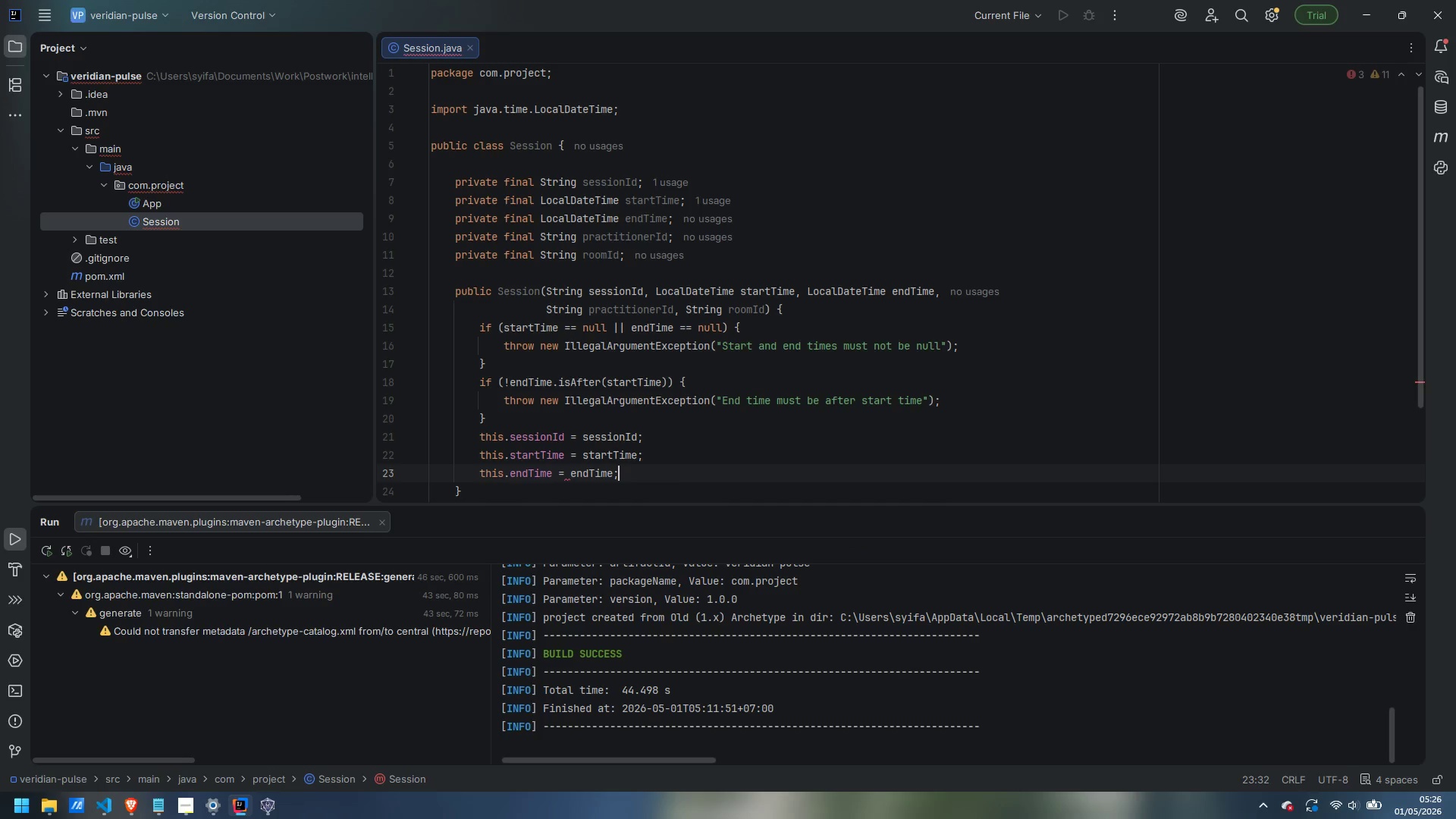 
key(Enter)
 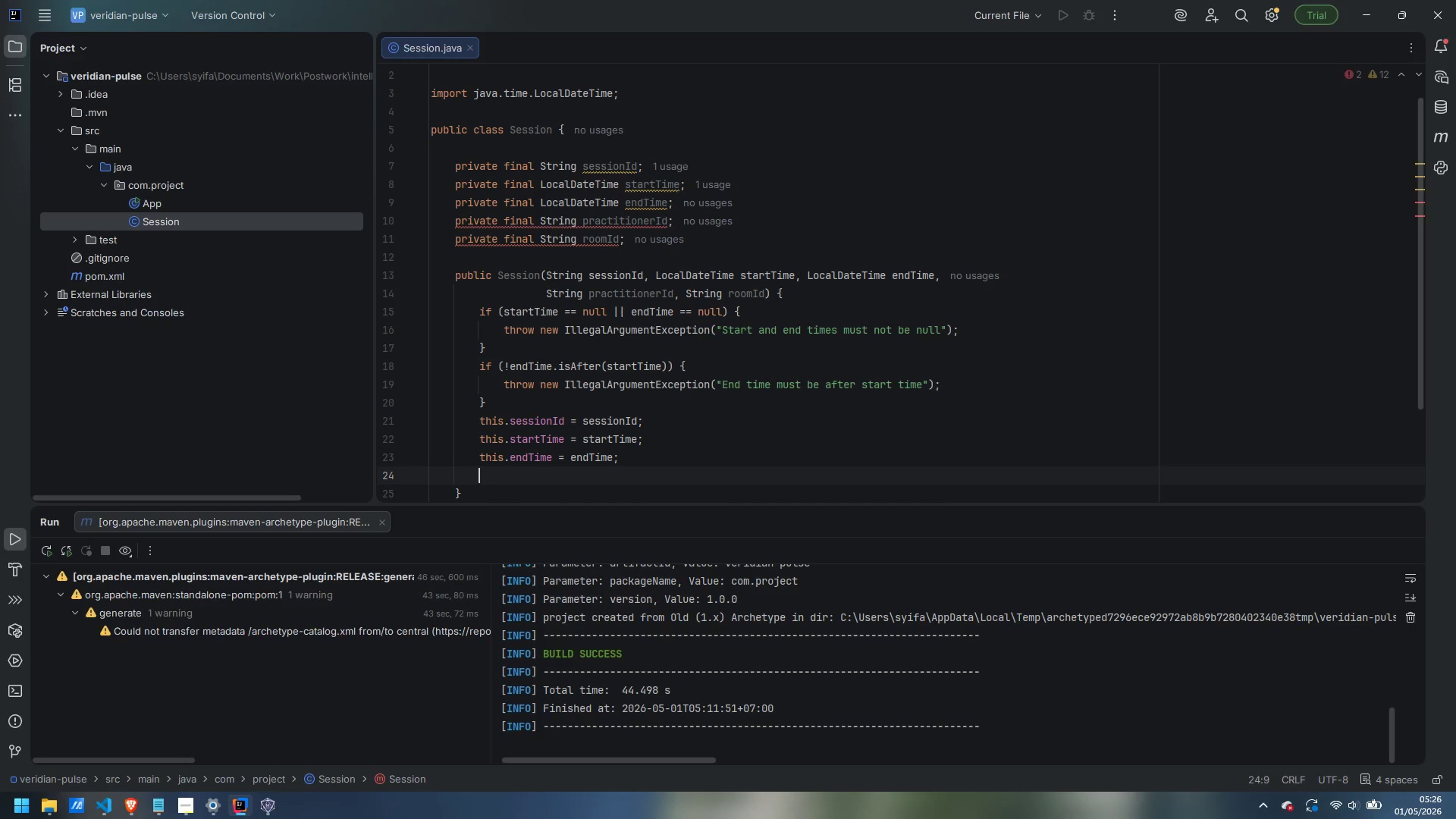 
type(this.practitionerId = practitonerId;)
 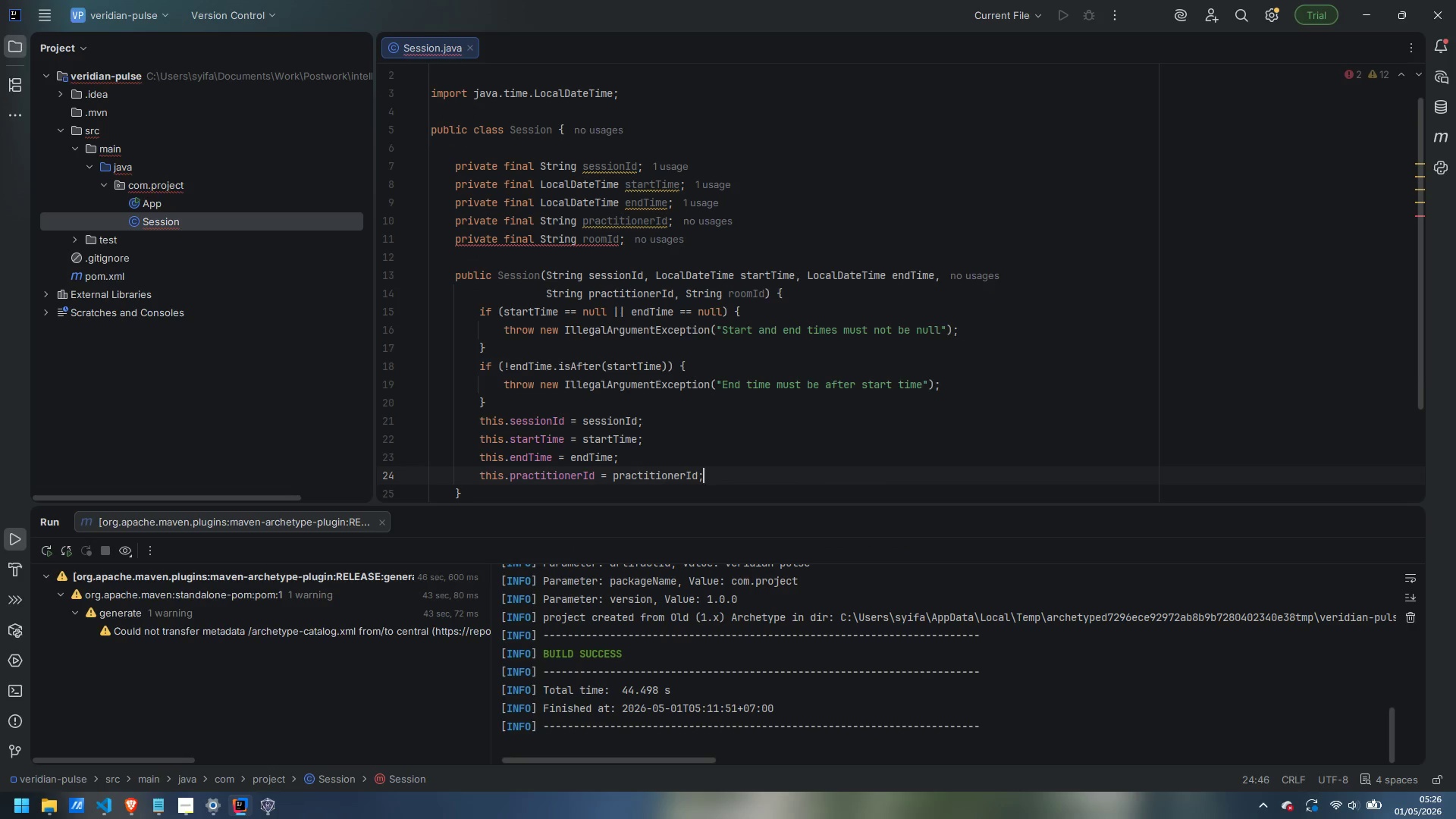 
key(Enter)
 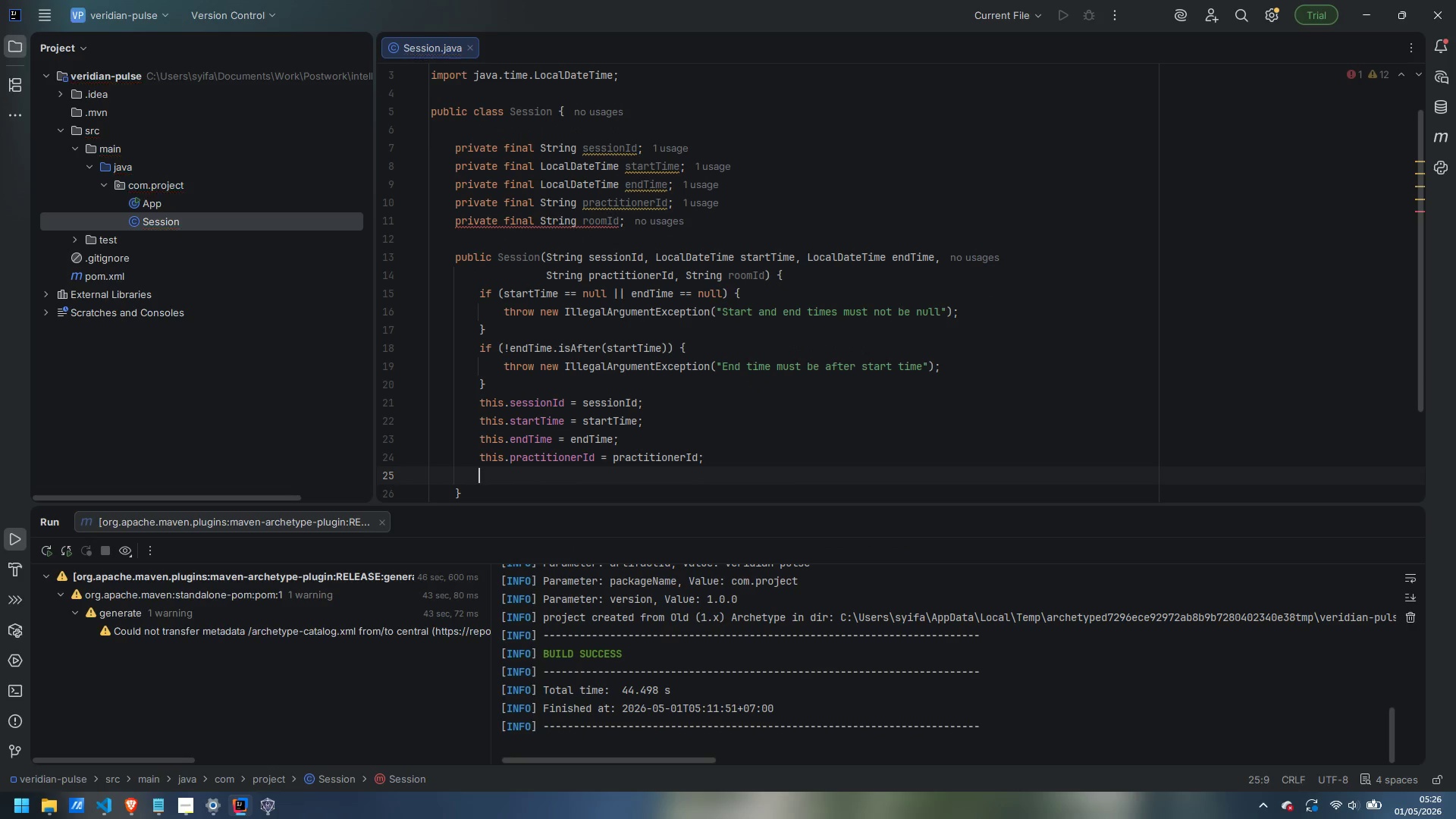 
type(this.roomId = roomId;)
 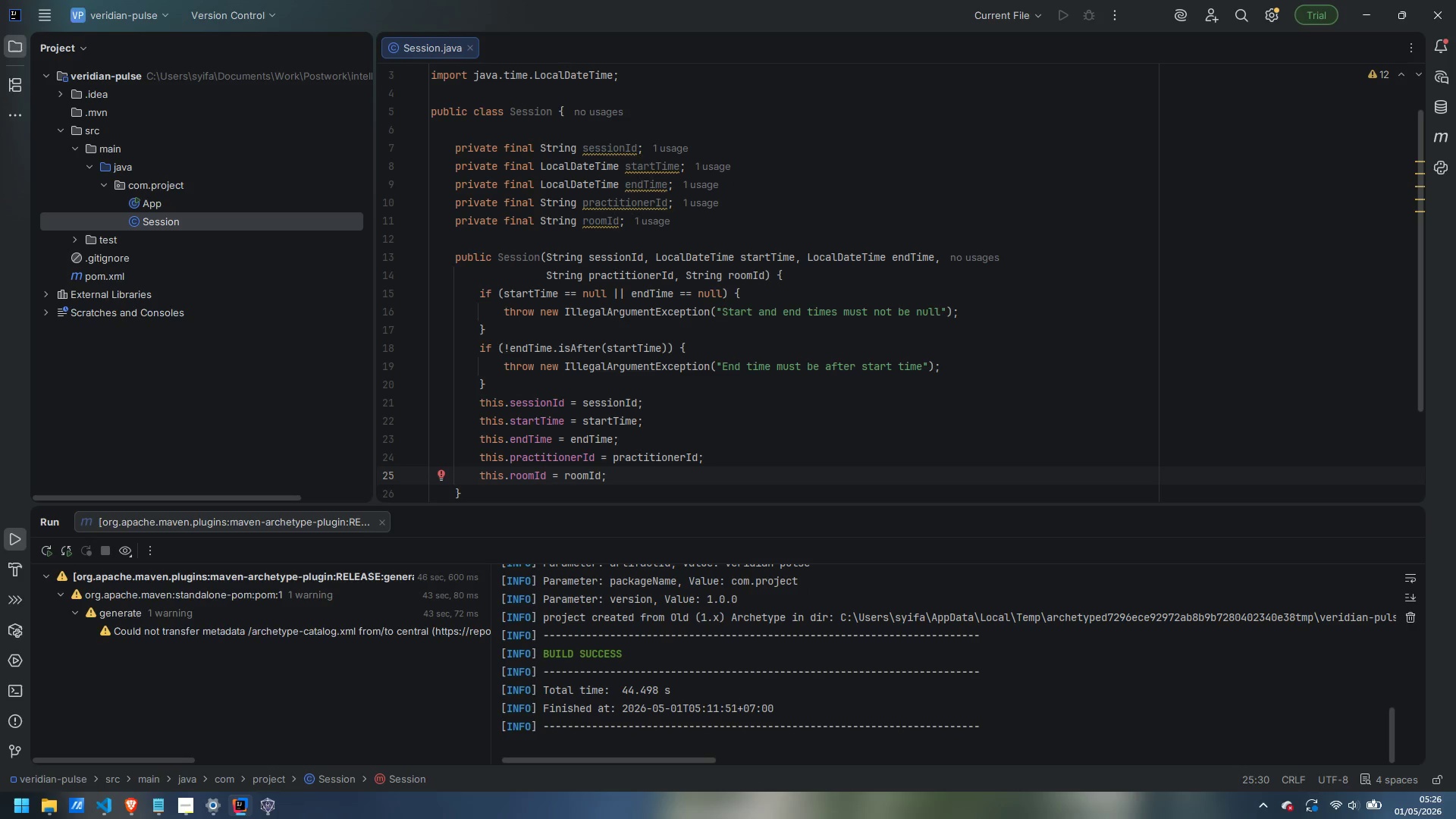 
key(ArrowDown)
 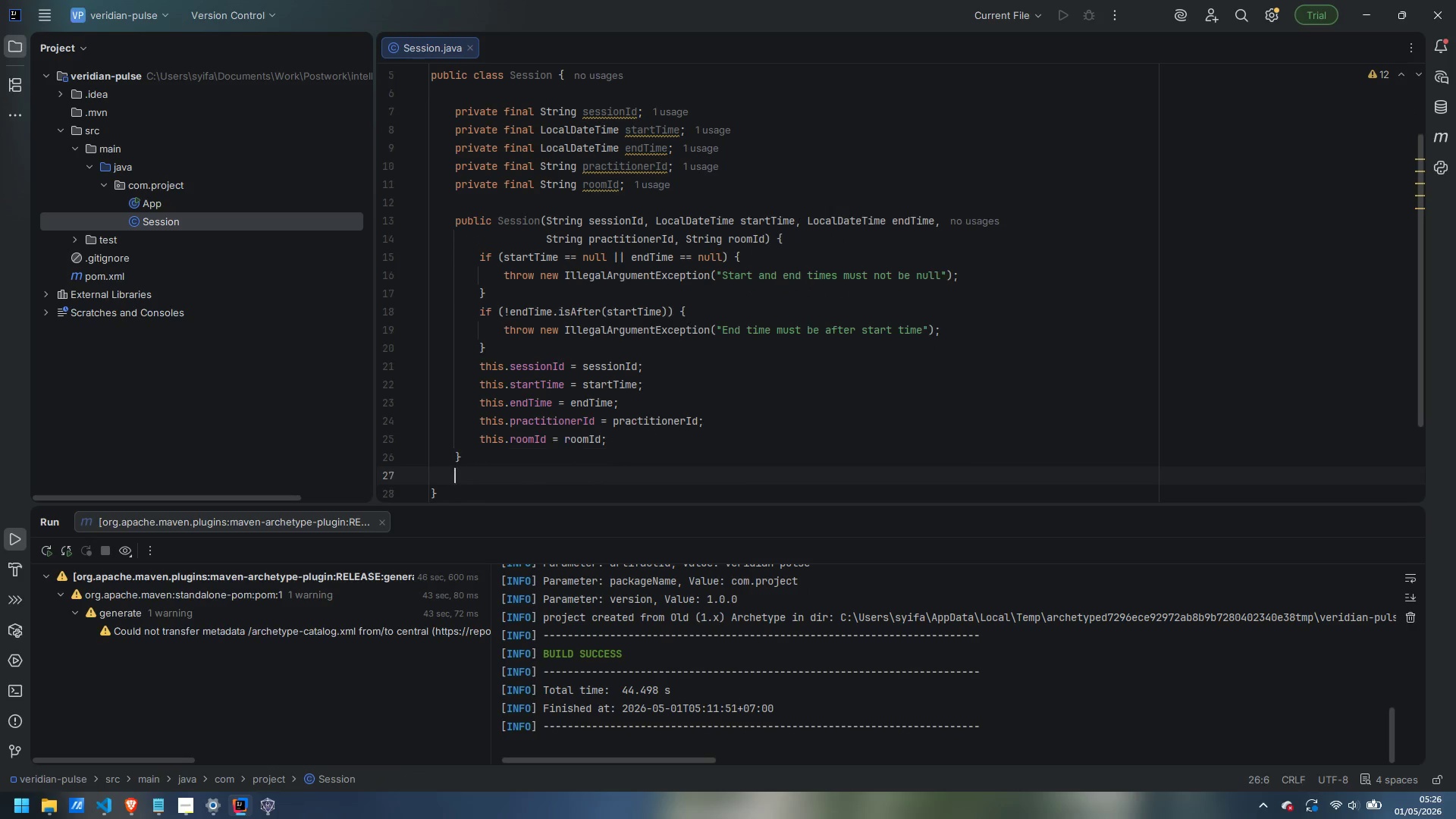 
key(Enter)
 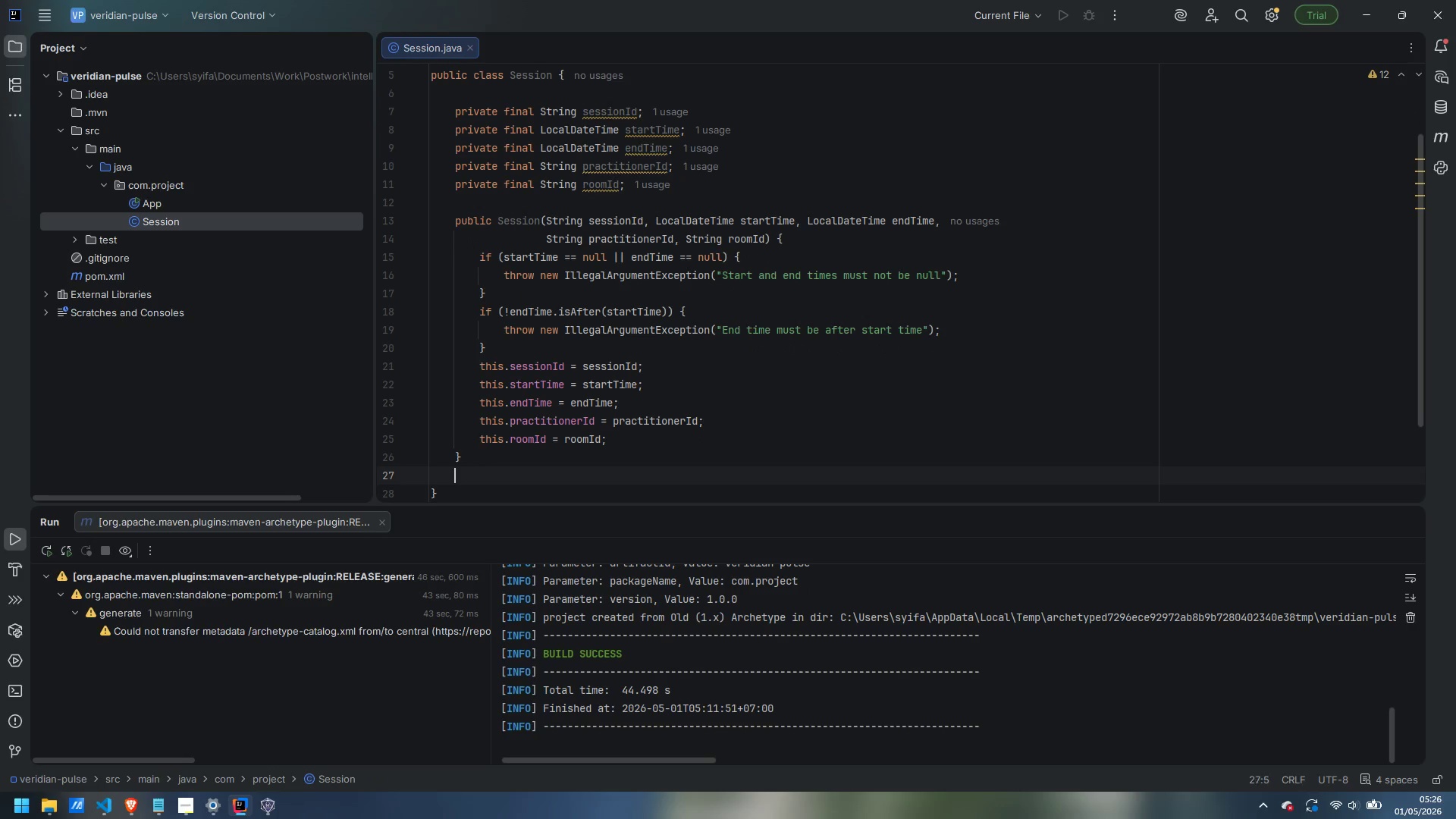 
key(Enter)
 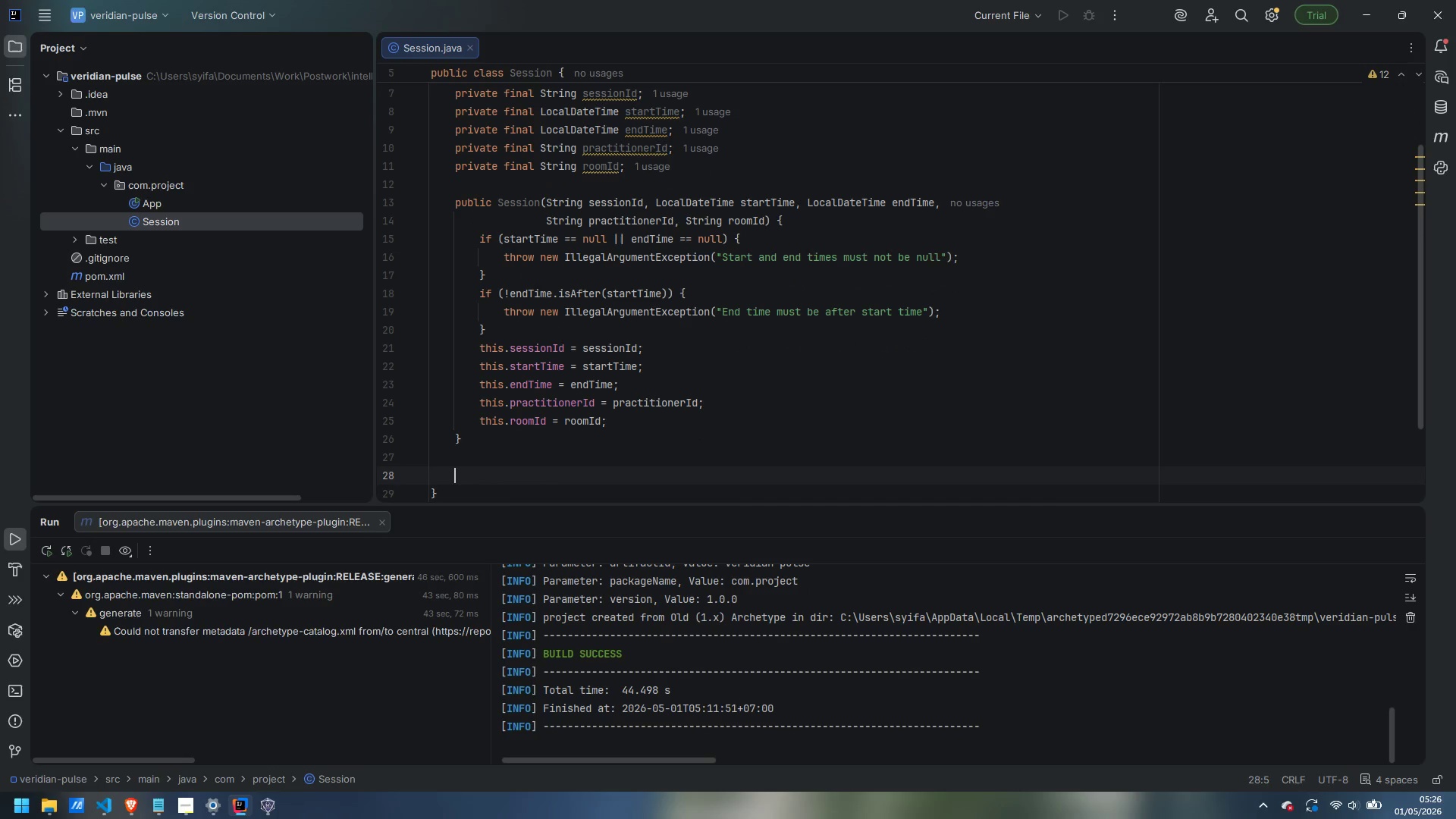 
type(public String getSessionId() {)
 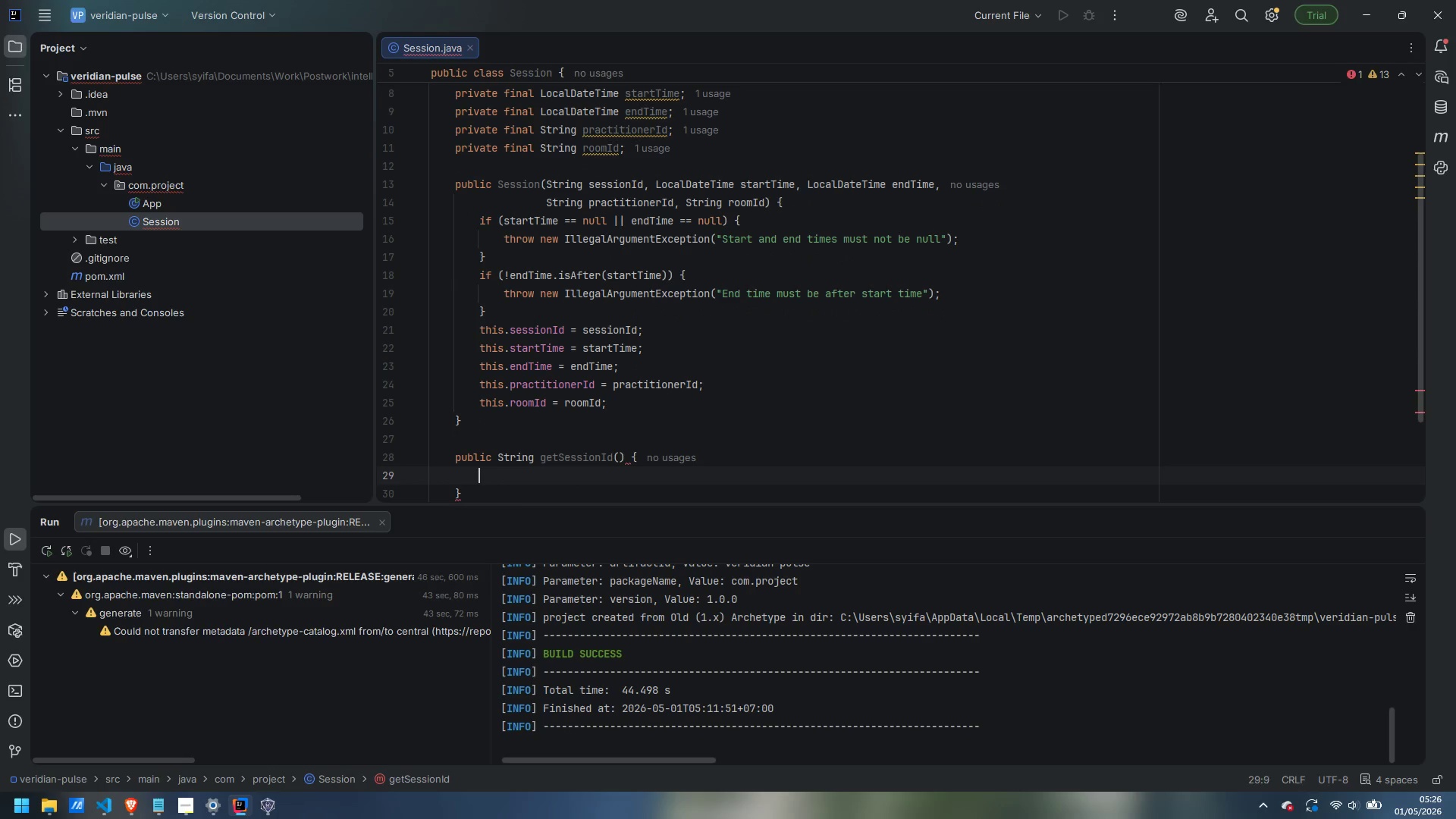 
 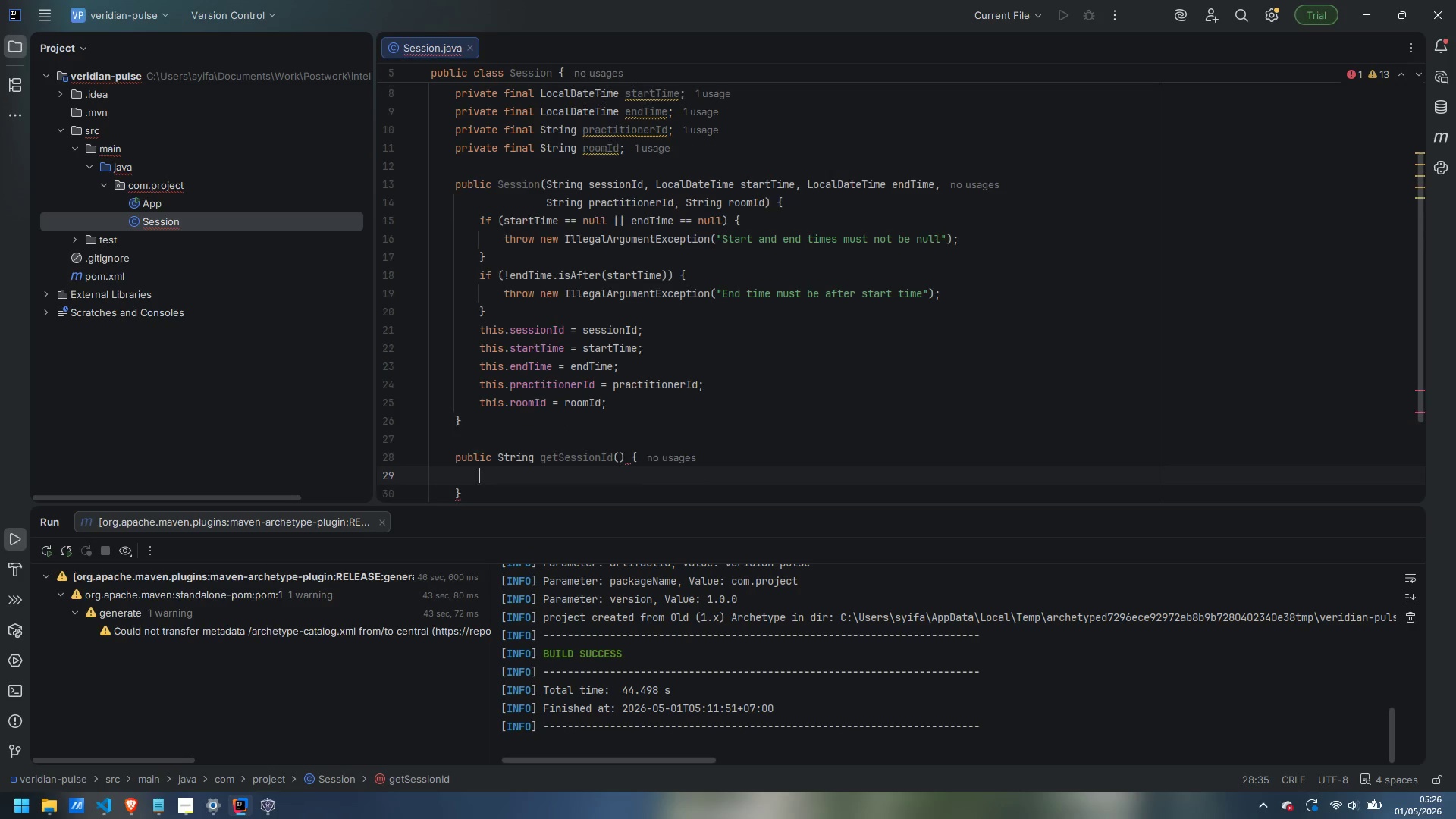 
key(Enter)
 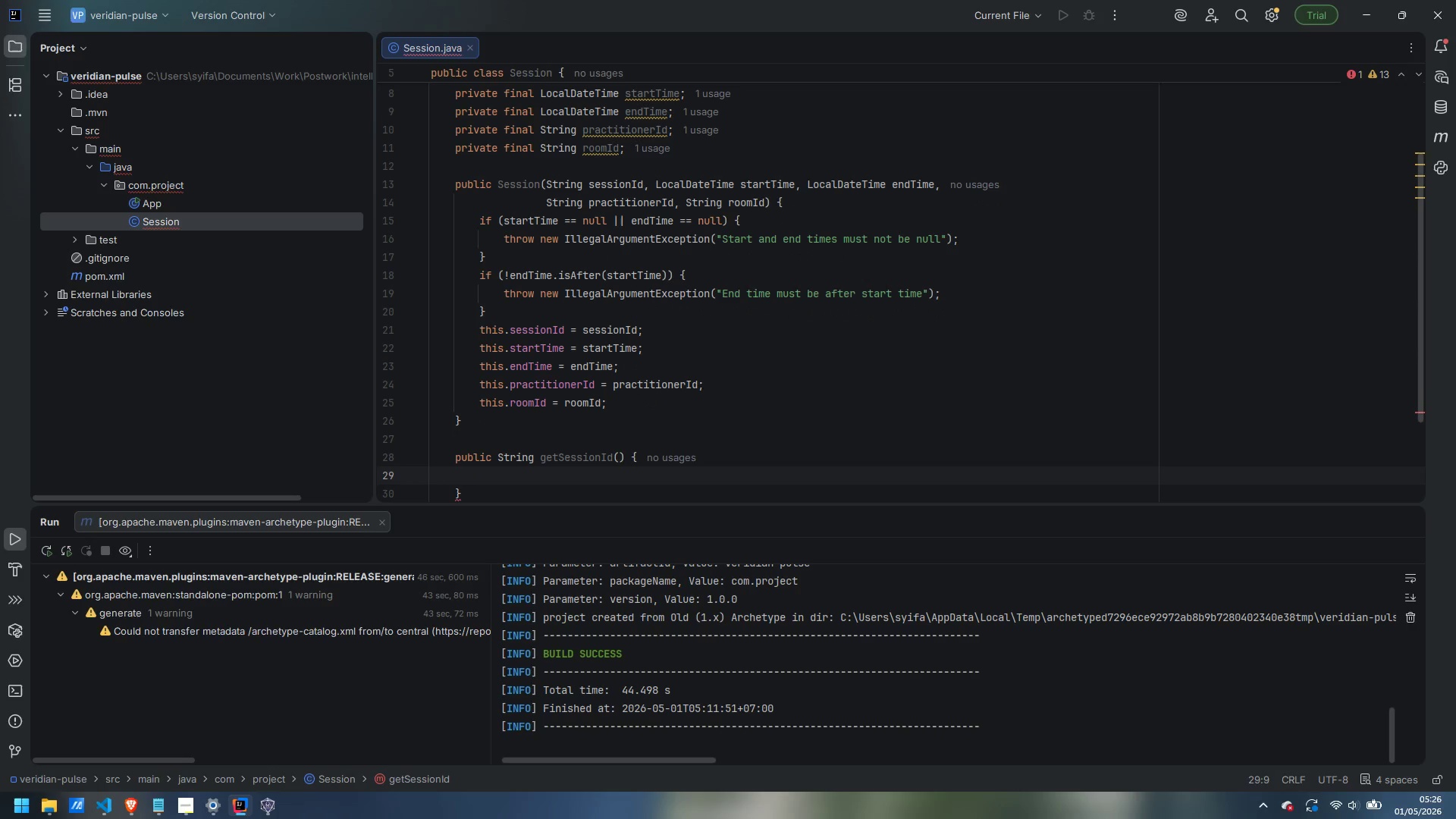 
type(retirm )
 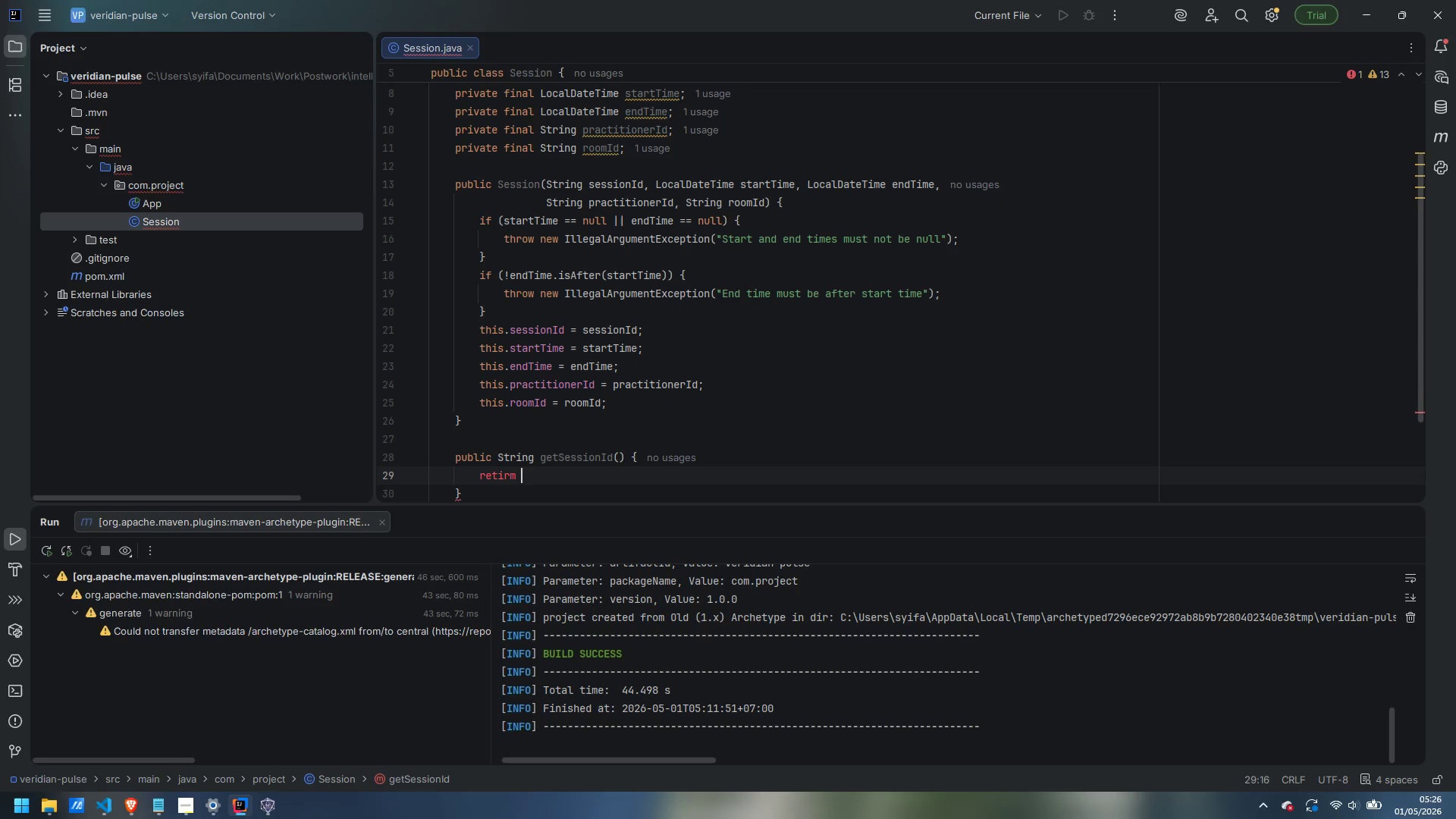 
key(Control+ControlLeft)
 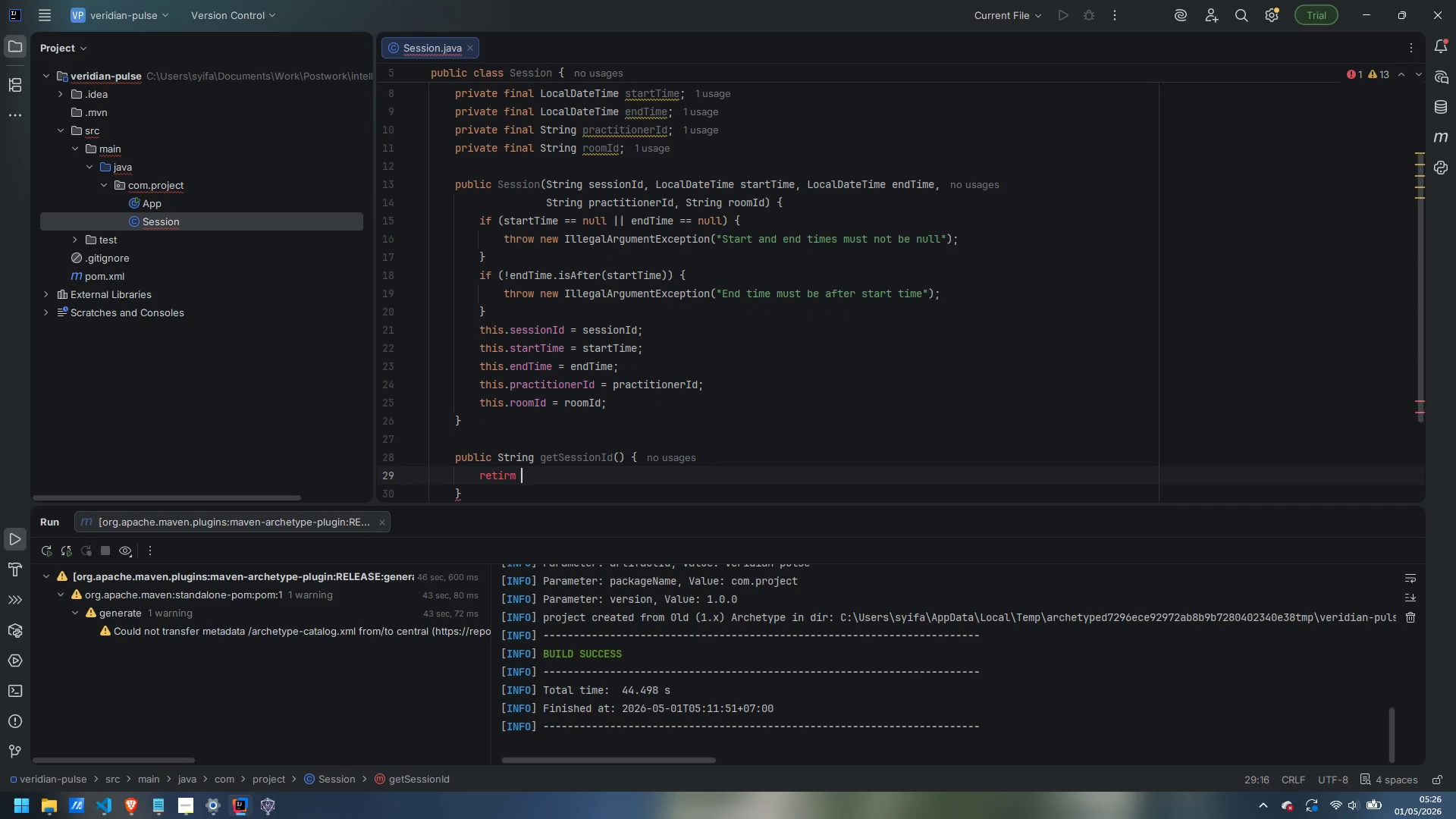 
key(Control+Backspace)
 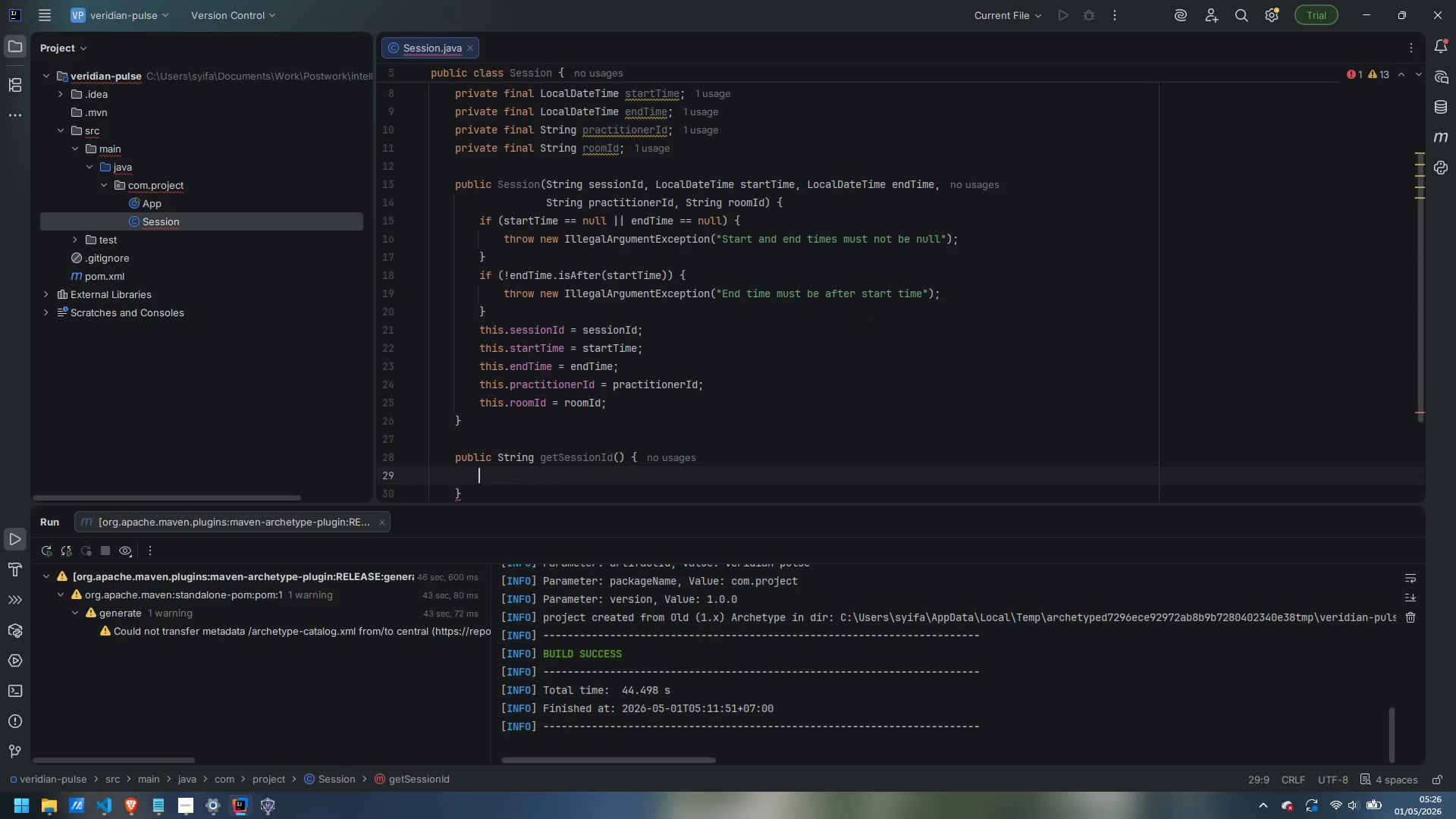 
type(return sessionid;)
key(Backspace)
key(Backspace)
key(Backspace)
type(Id;)
 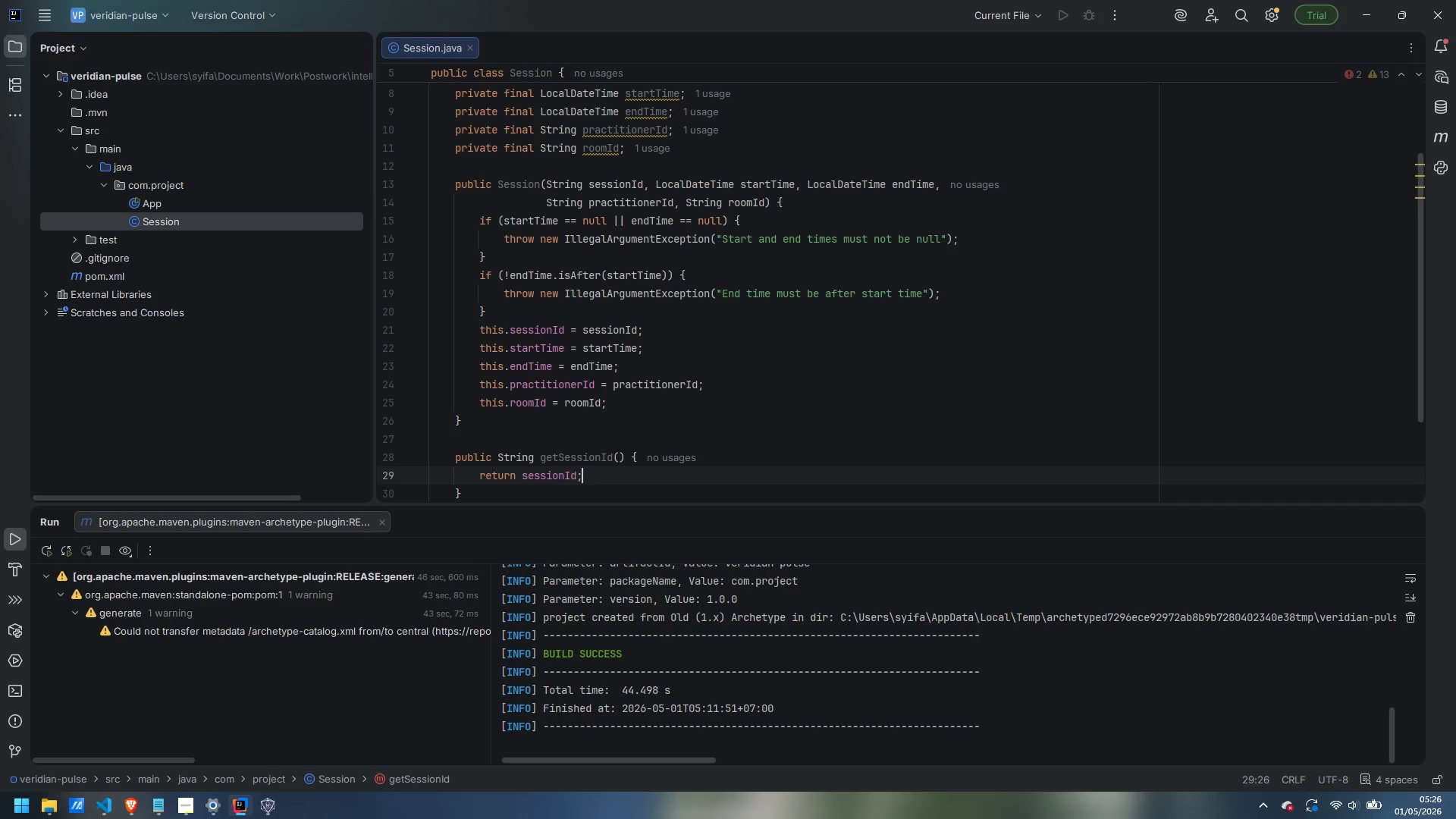 
key(ArrowDown)
 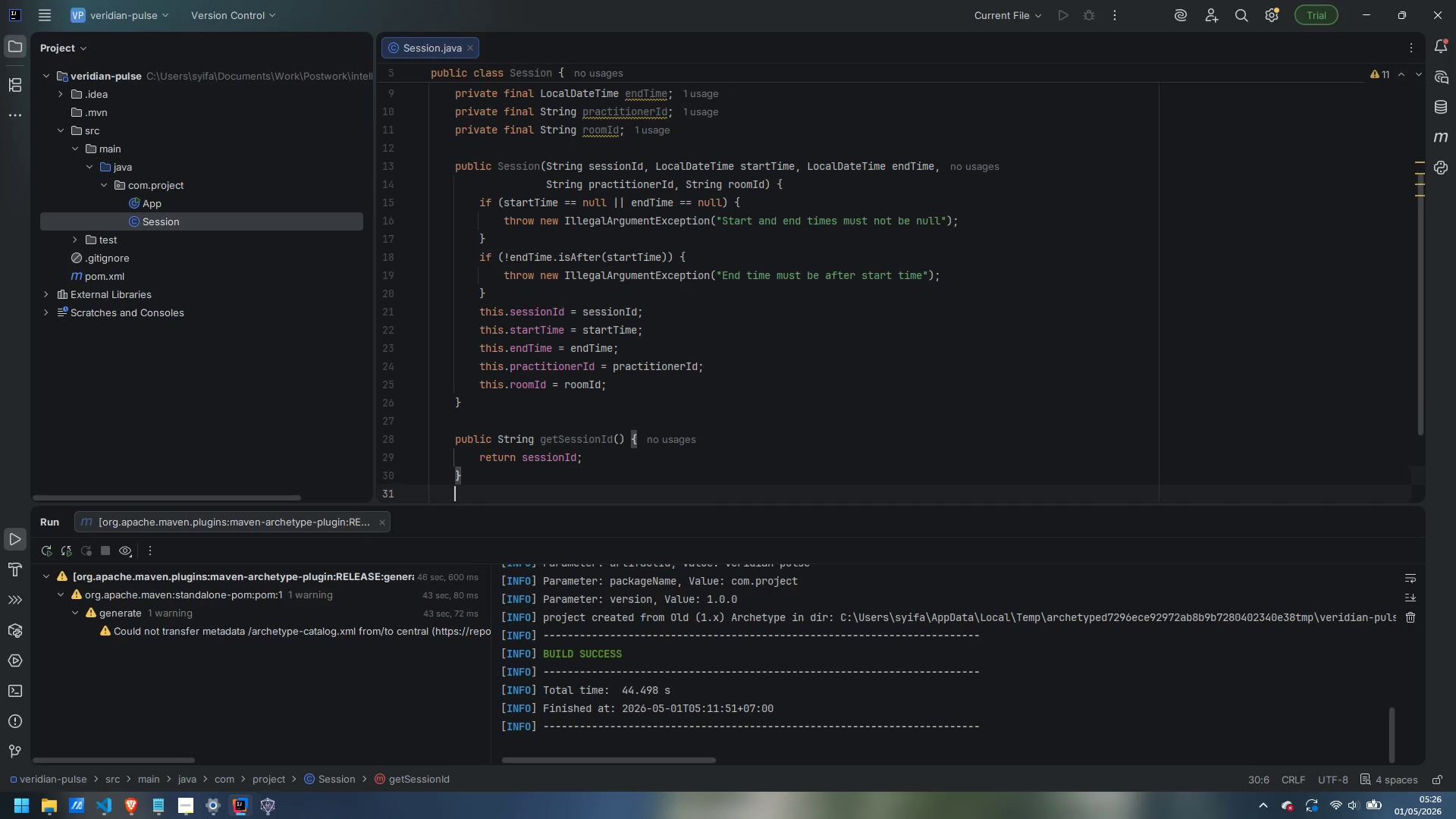 
key(Enter)
 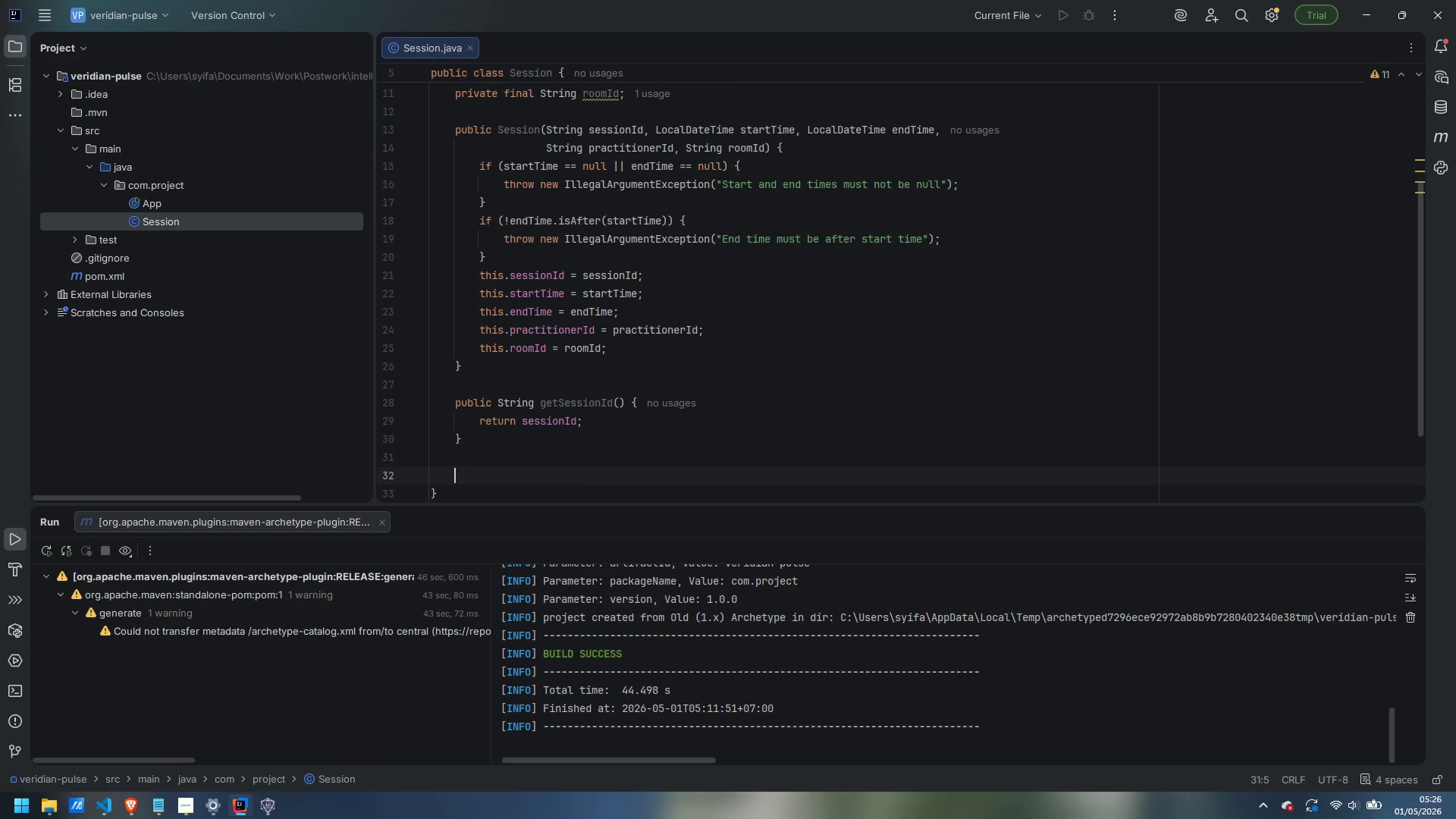 
key(Enter)
 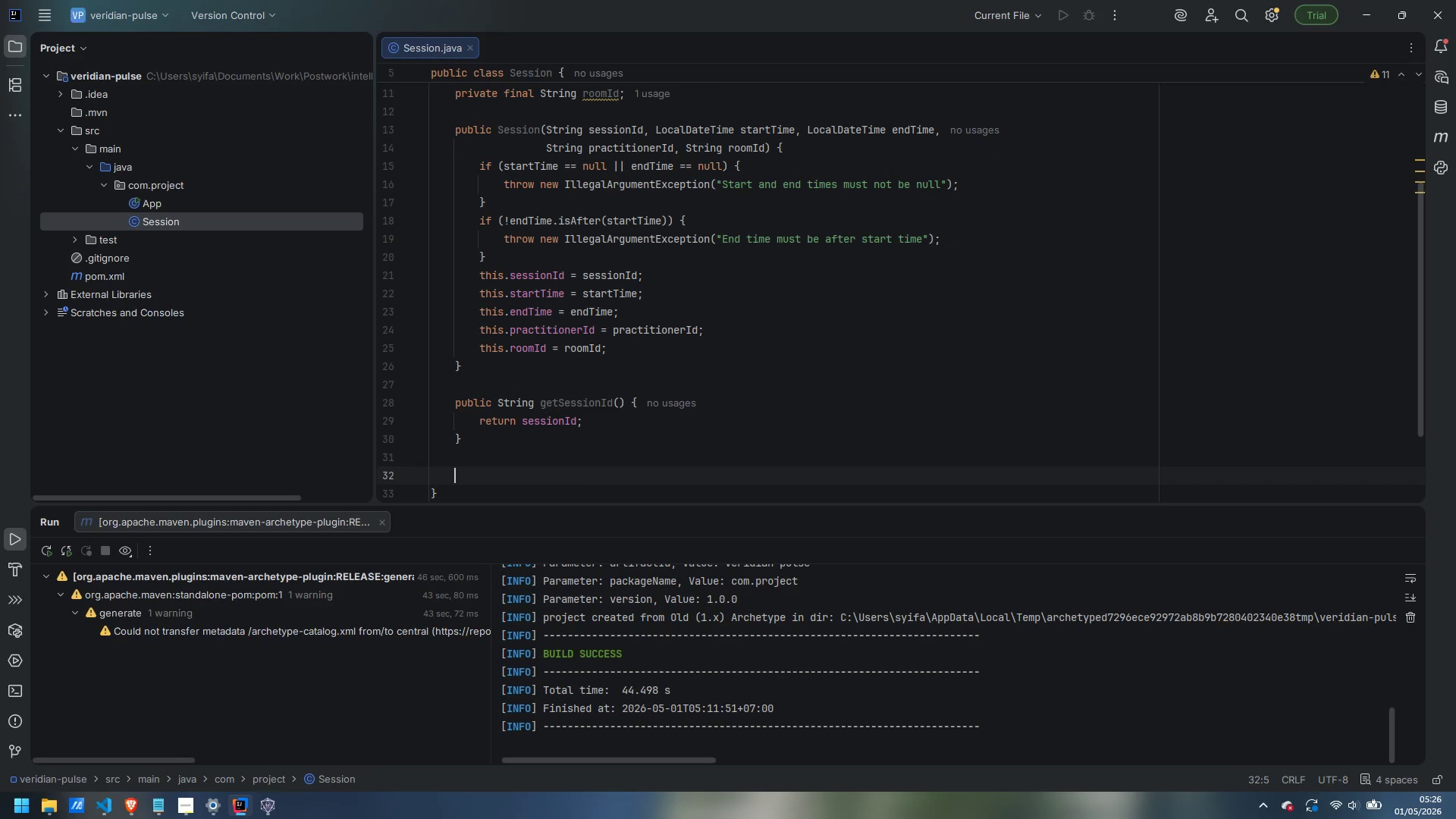 
wait(7.23)
 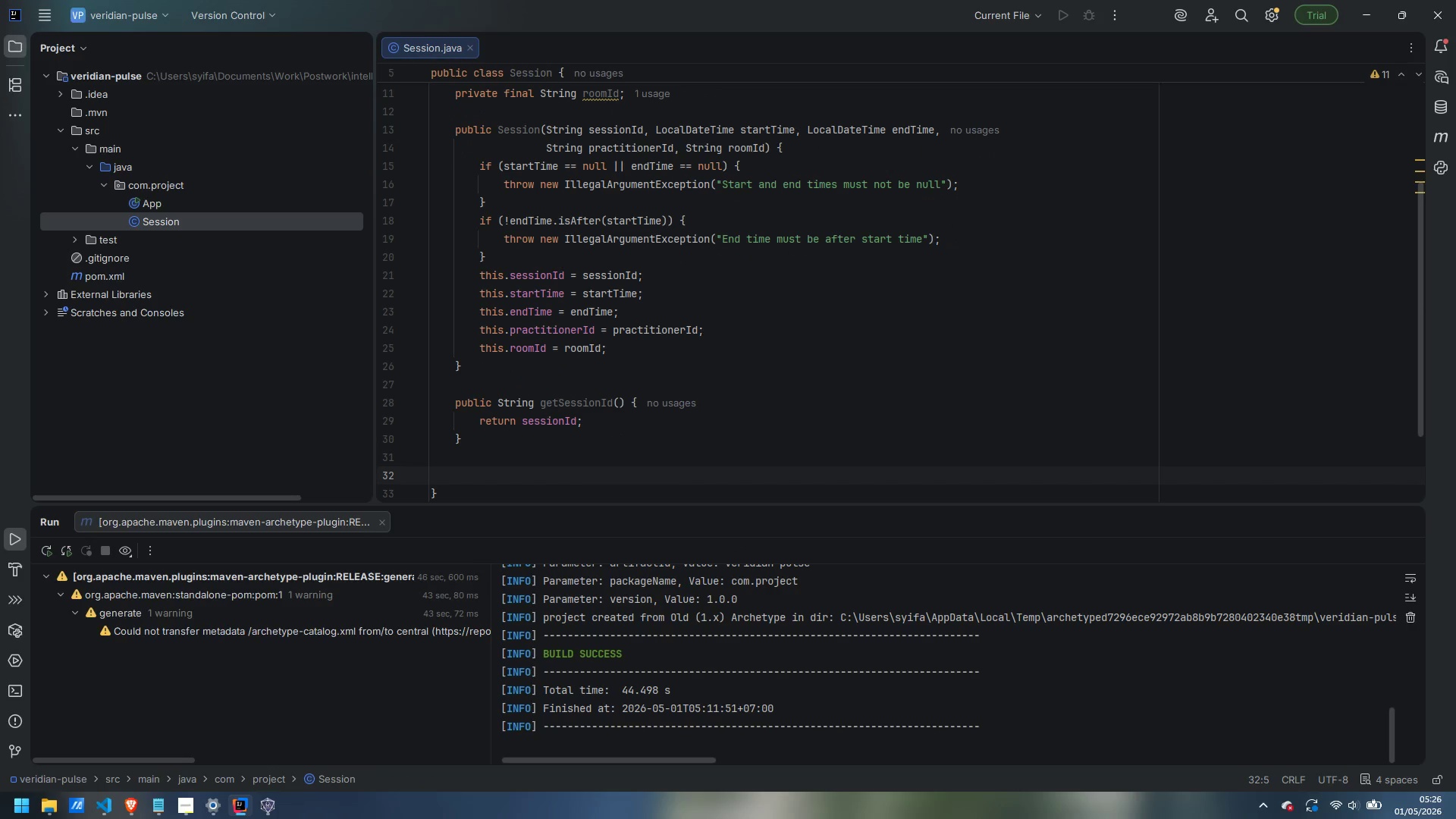 
type(public LocalDateTime getStartTime() {)
 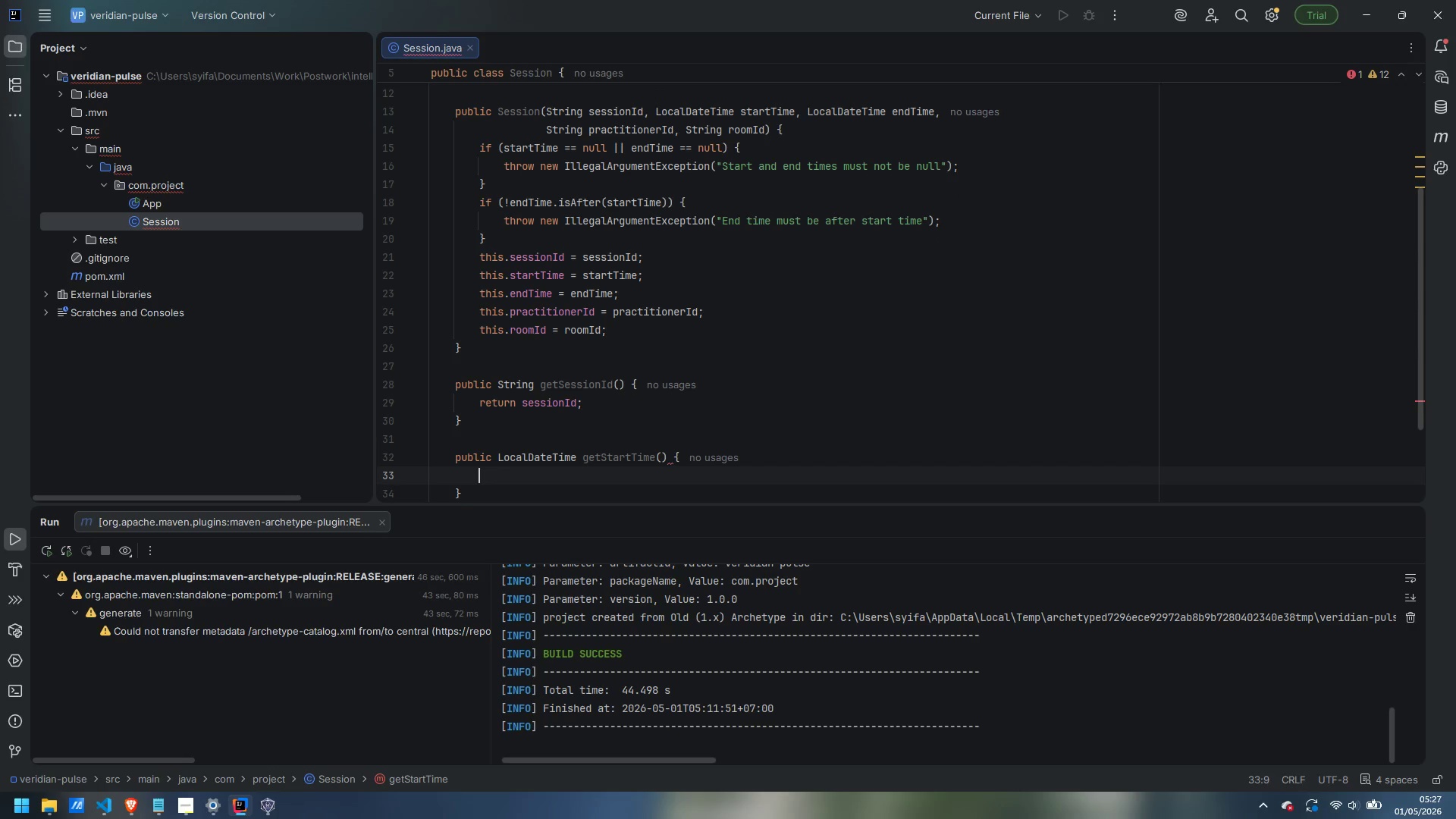 
 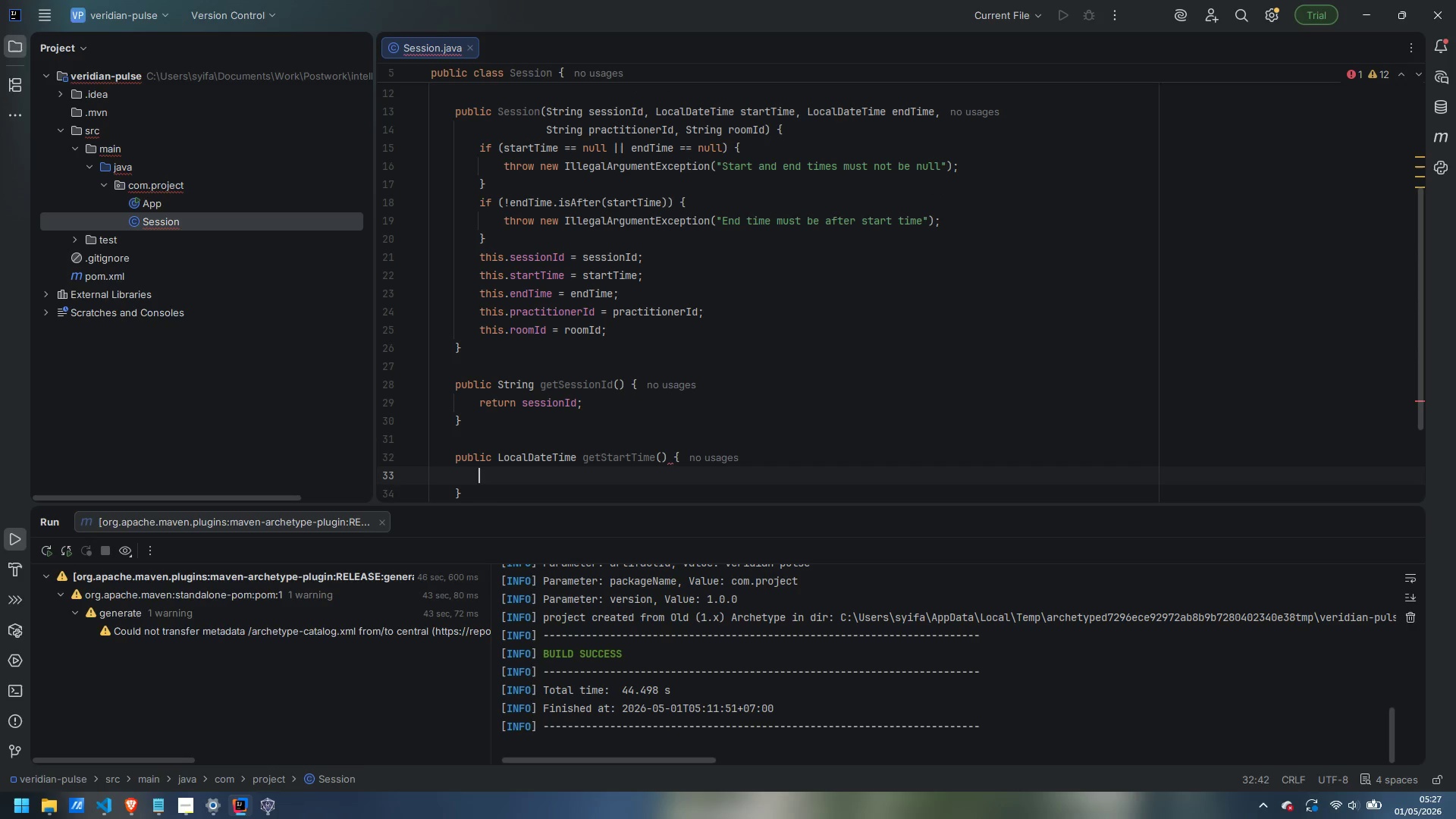 
key(Enter)
 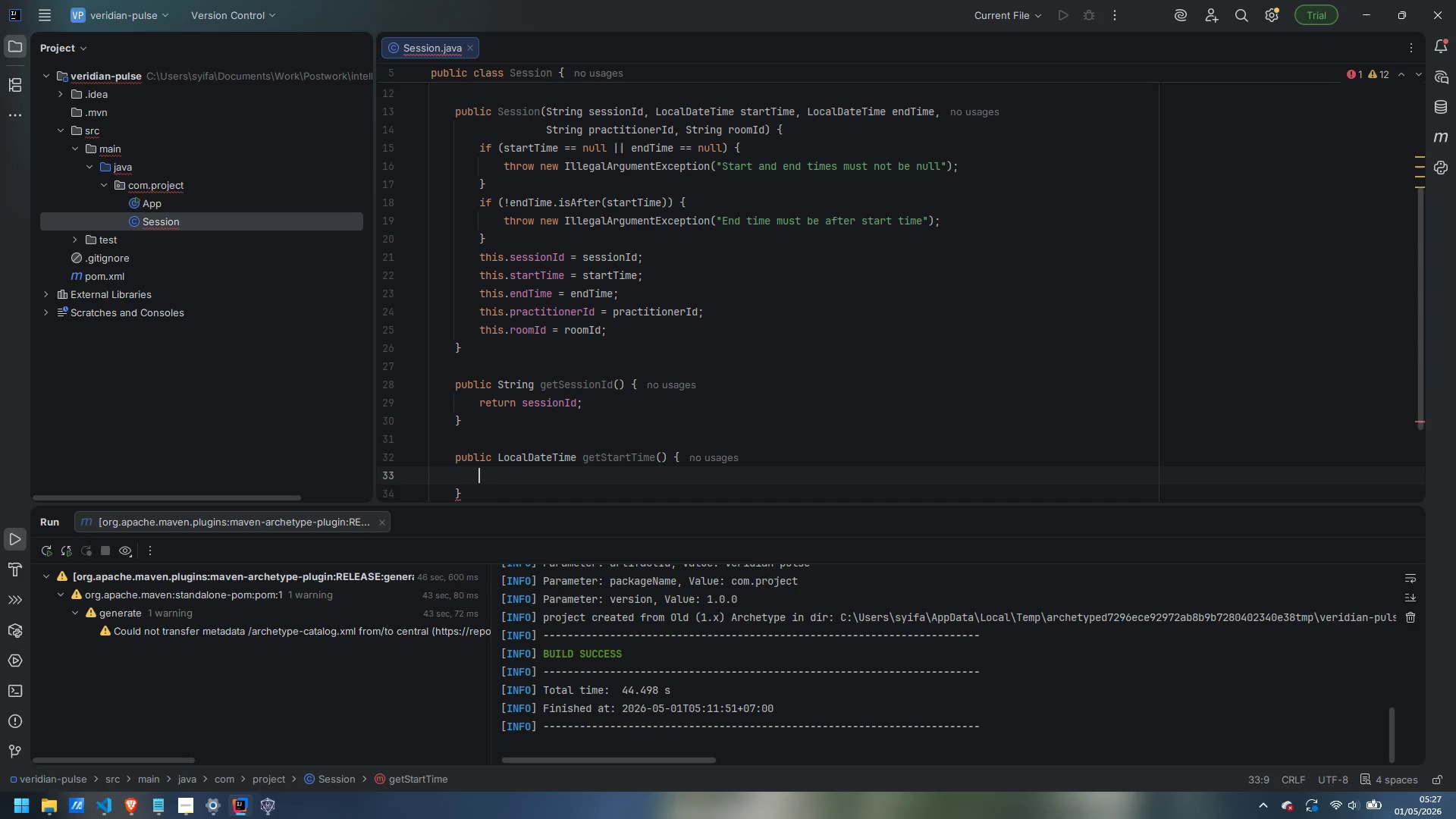 
type(return startTime;)
 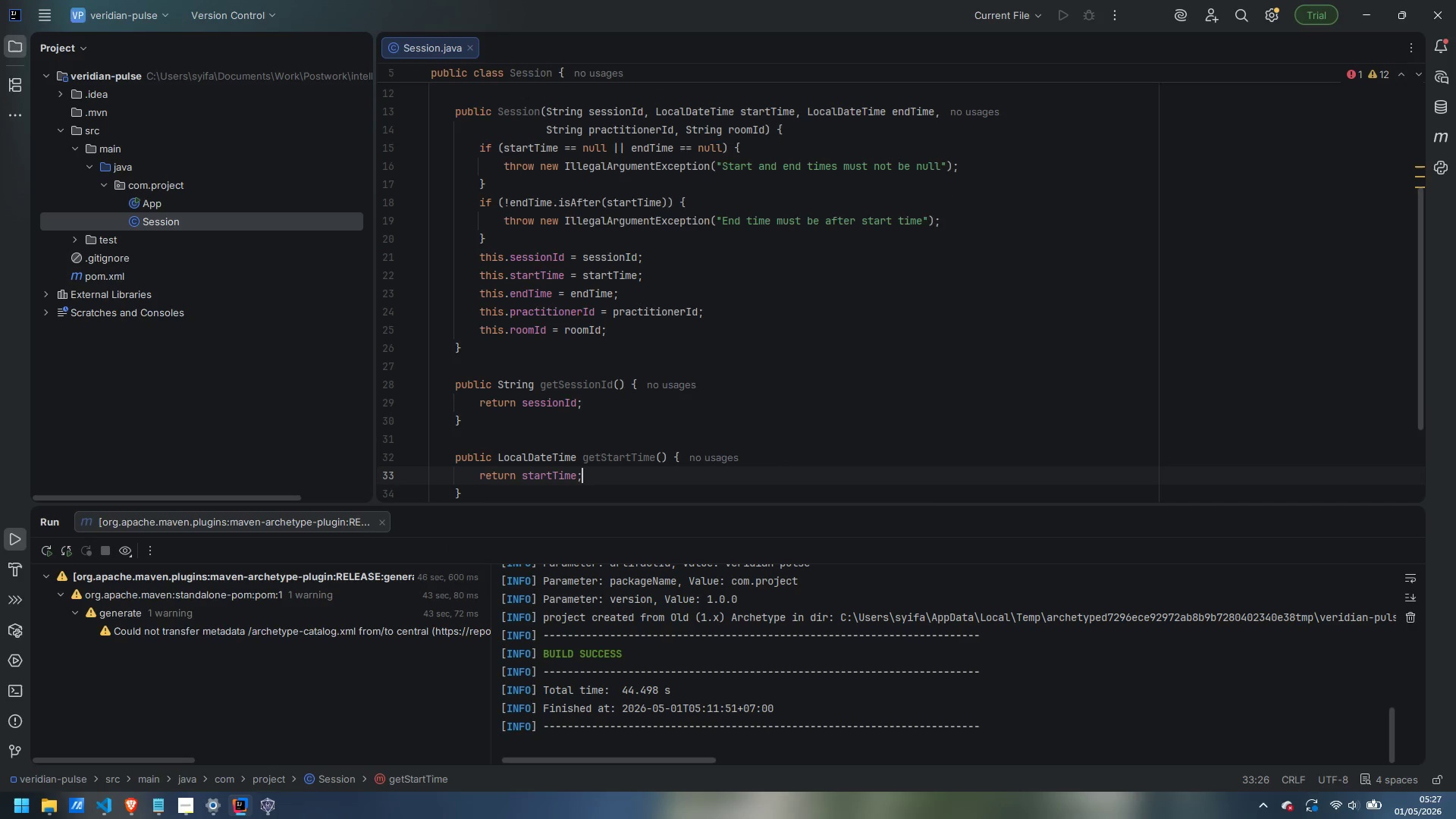 
key(ArrowDown)
 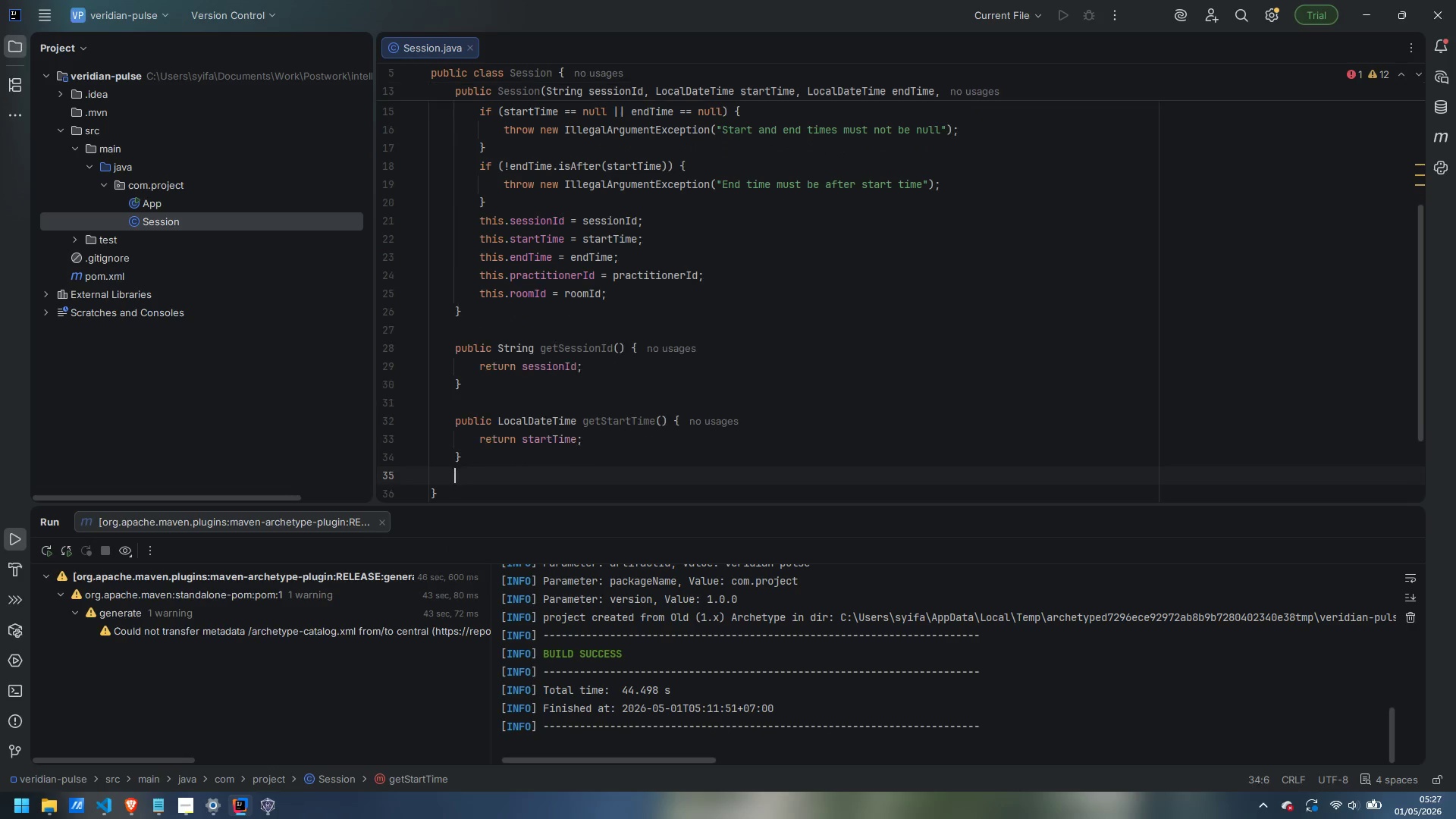 
key(Enter)
 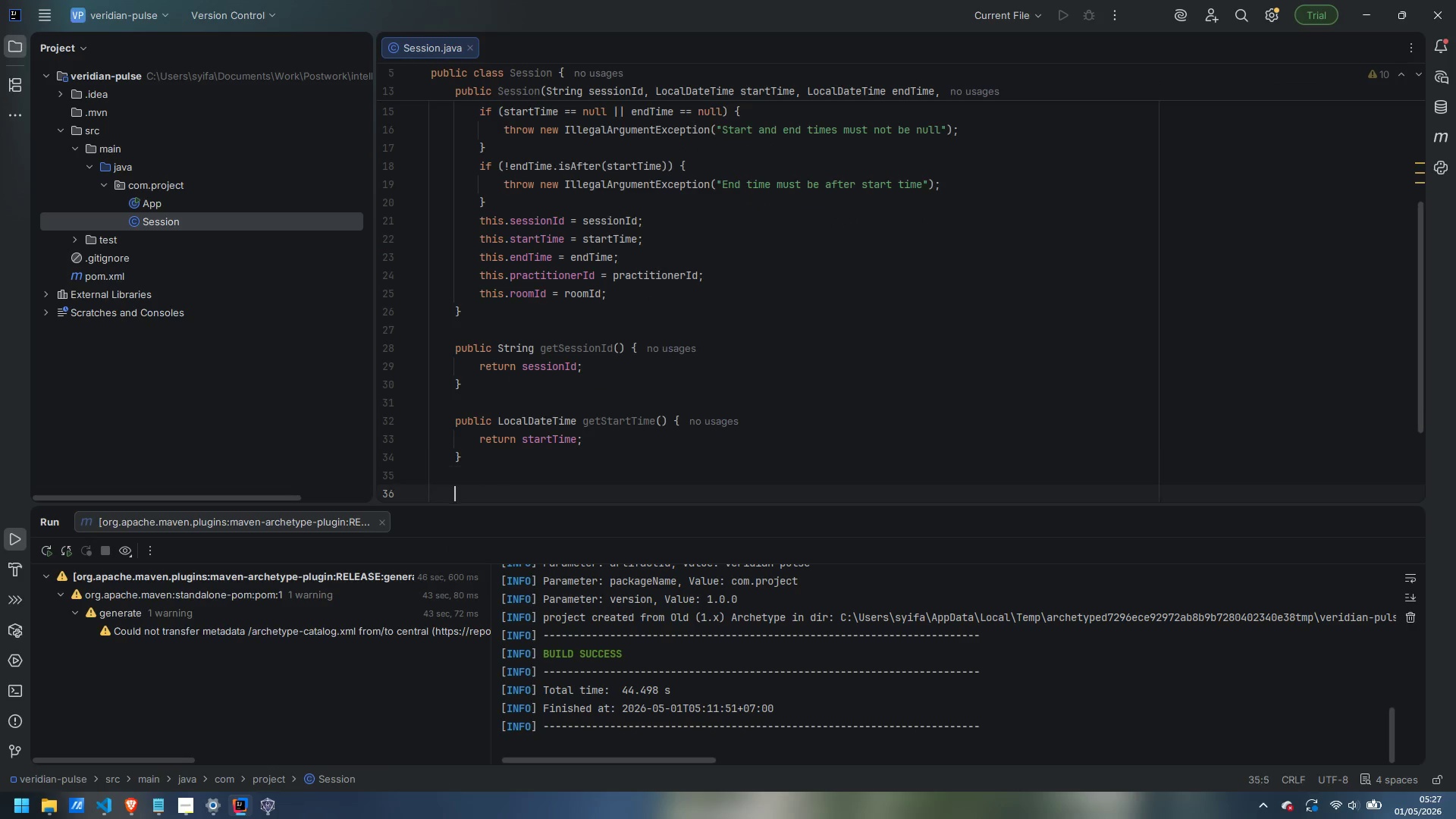 
key(Enter)
 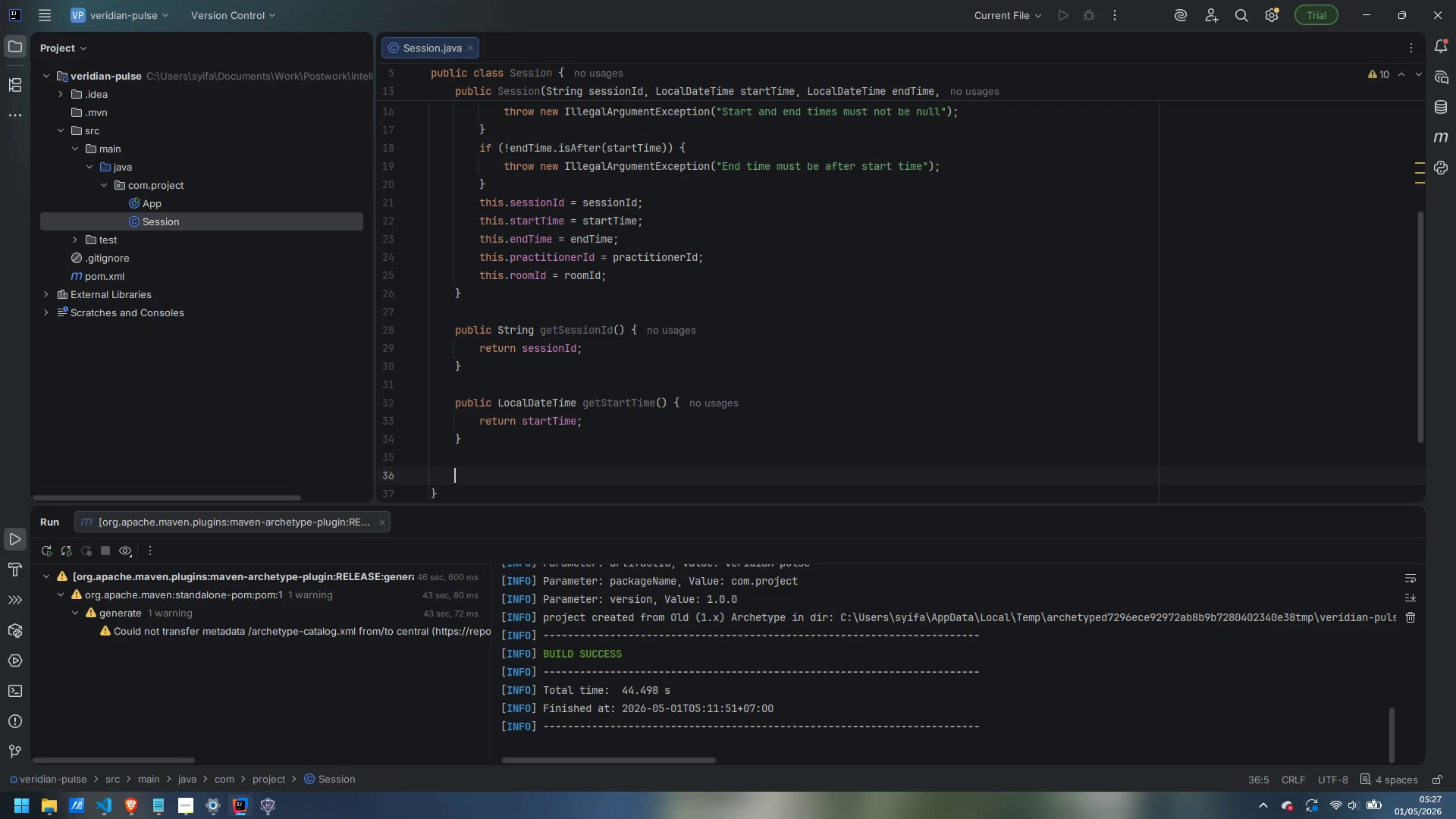 
type(public LocalDateTime getEndTime() P)
 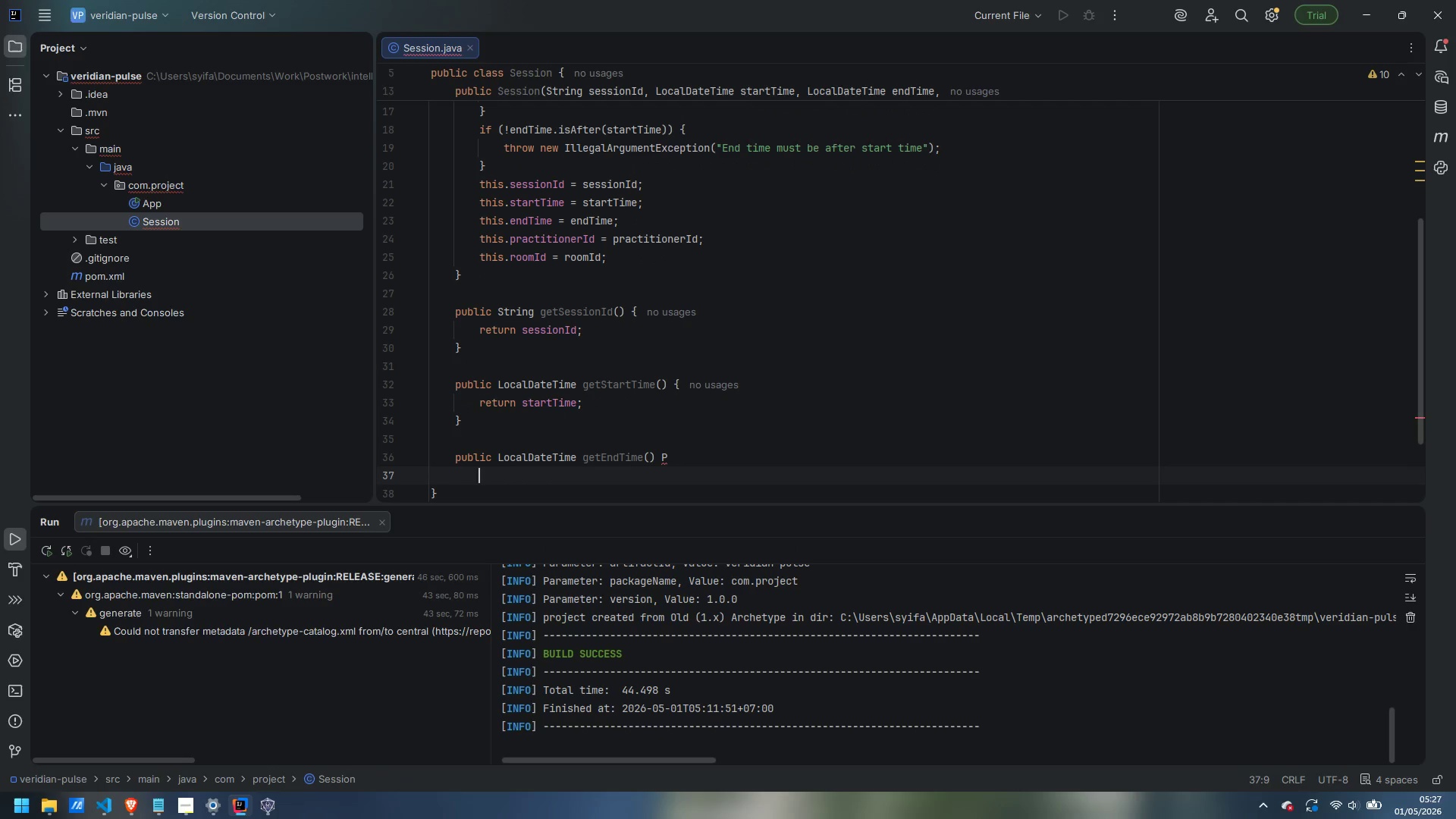 
 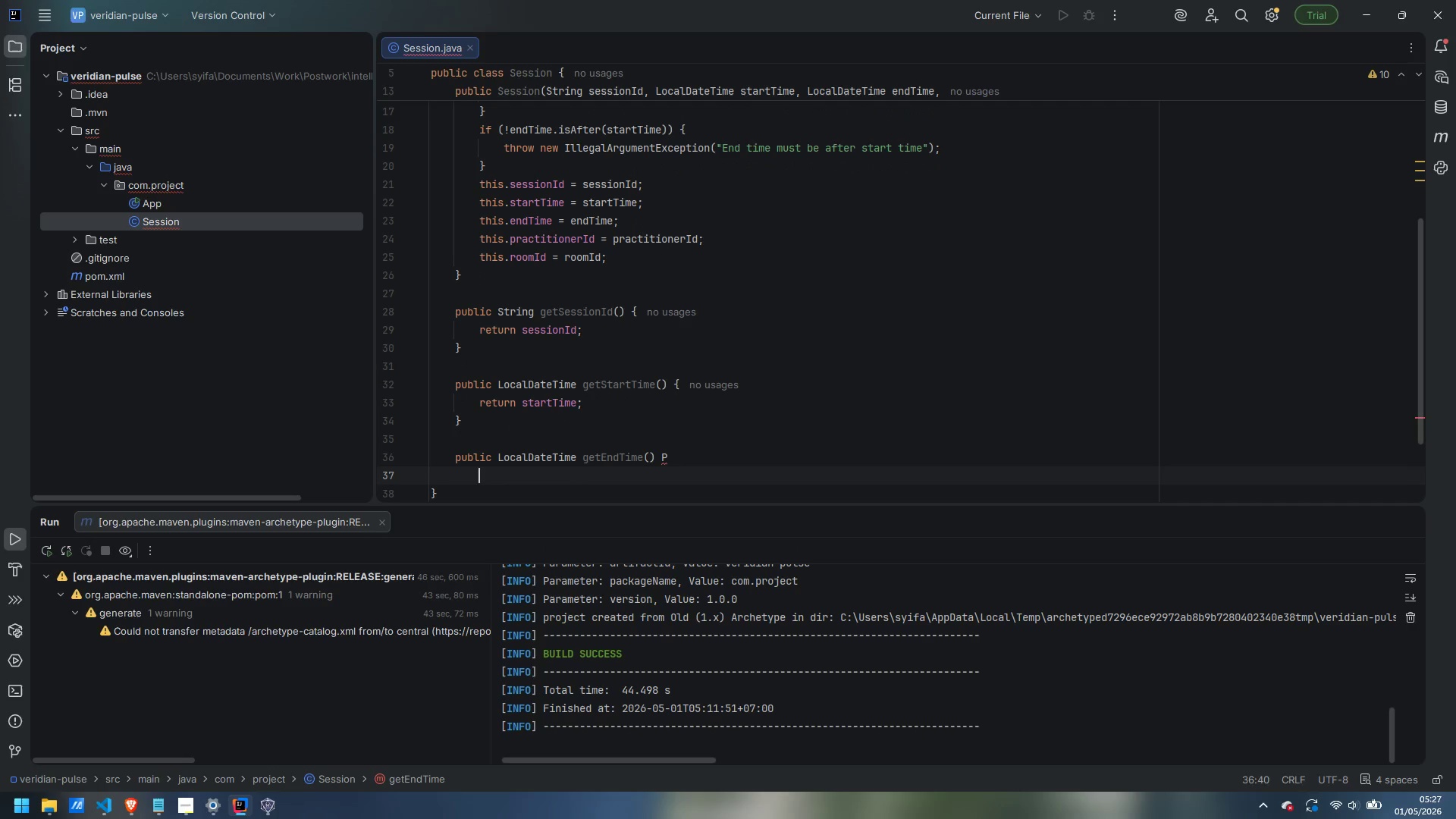 
key(Enter)
 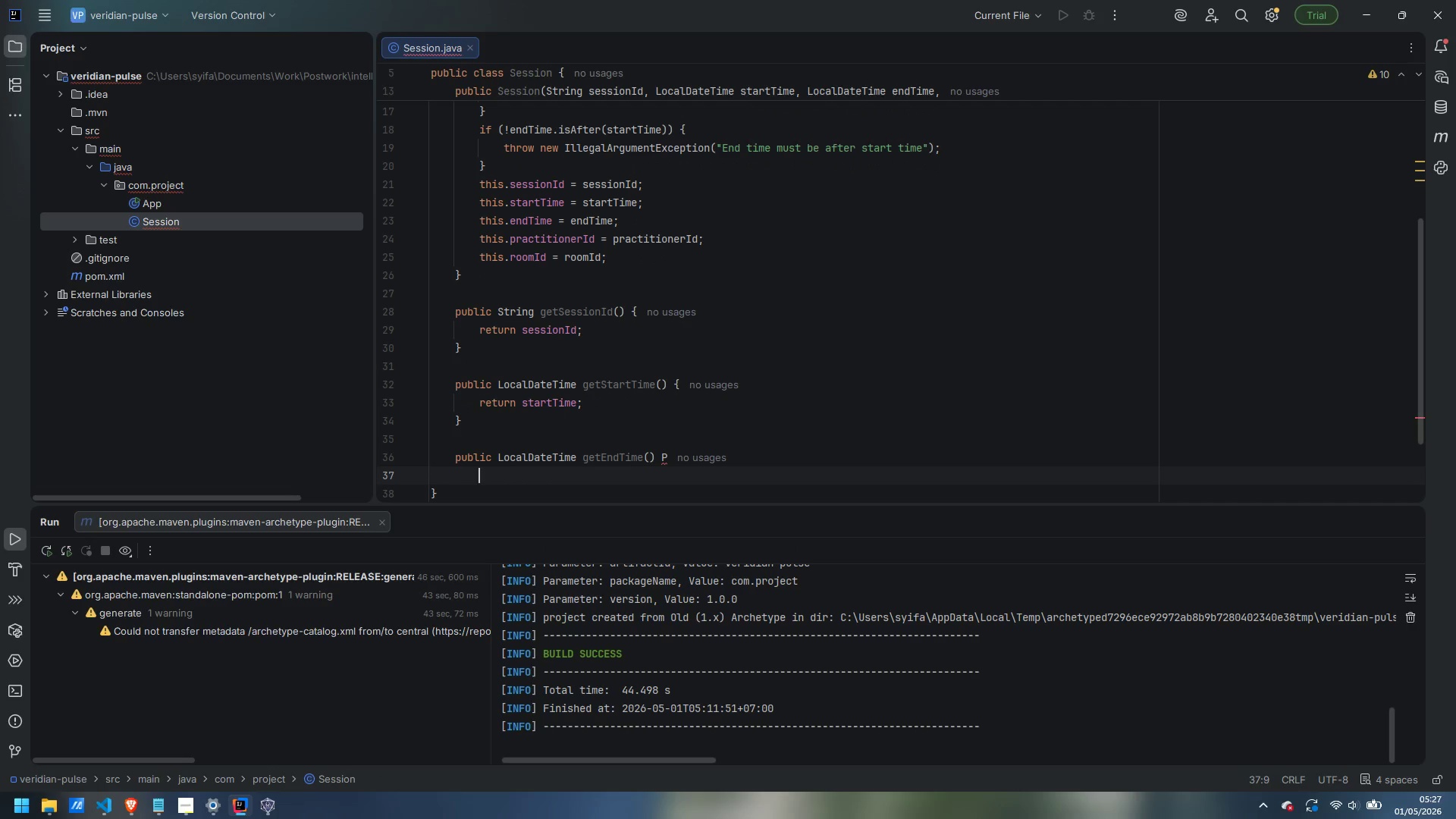 
key(Control+Backspace)
 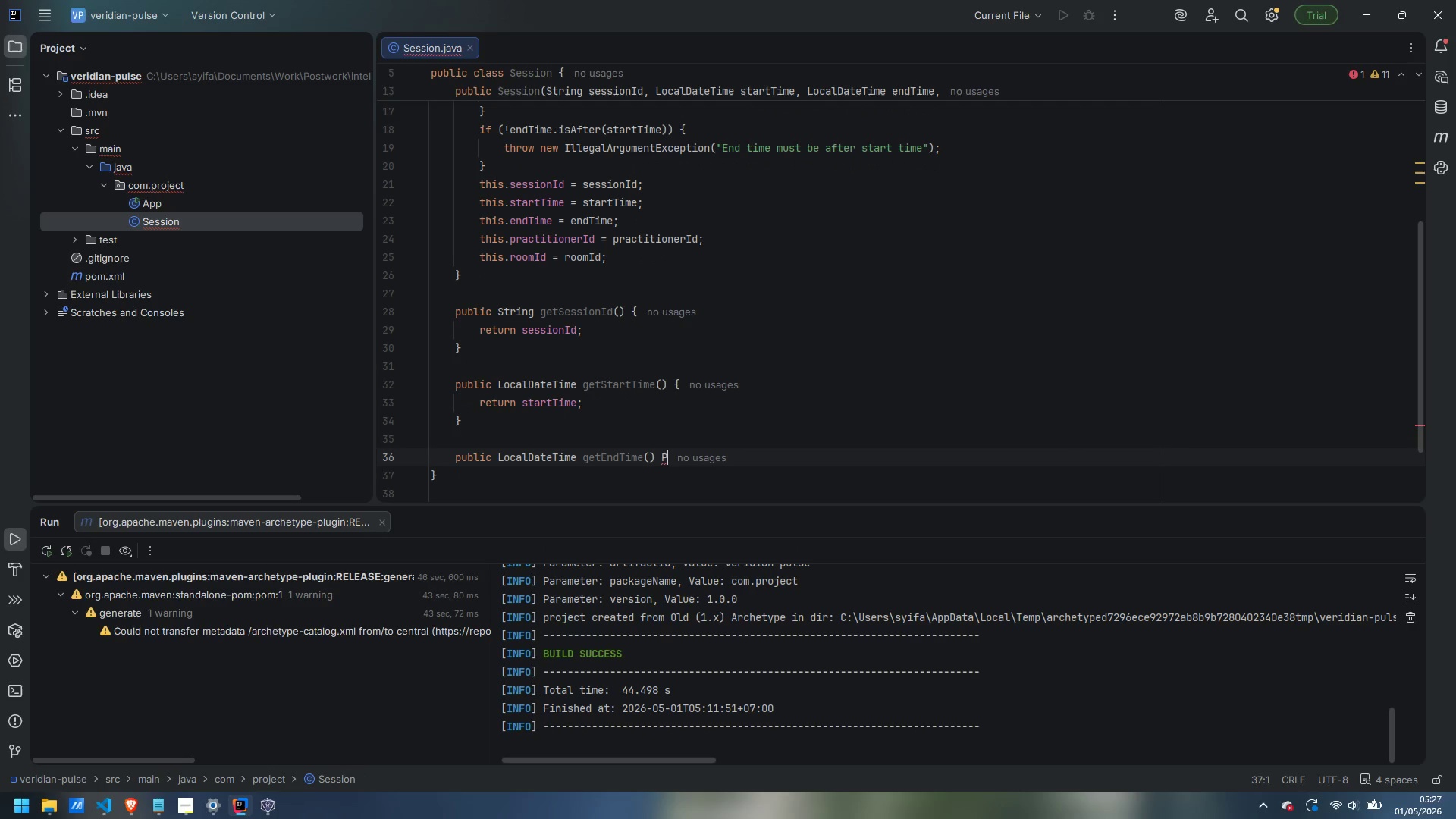 
key(Control+Backspace)
 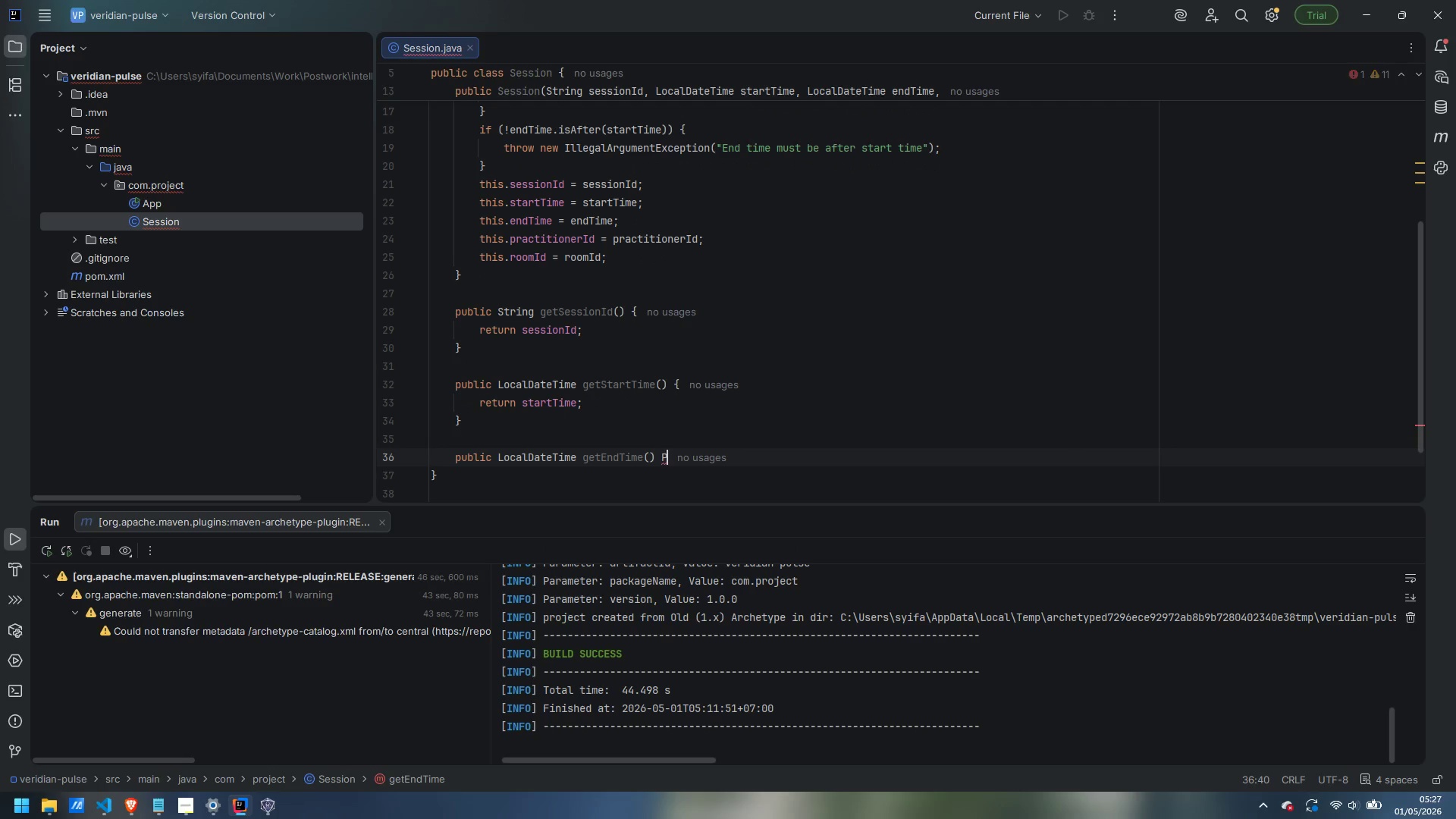 
key(Backspace)
 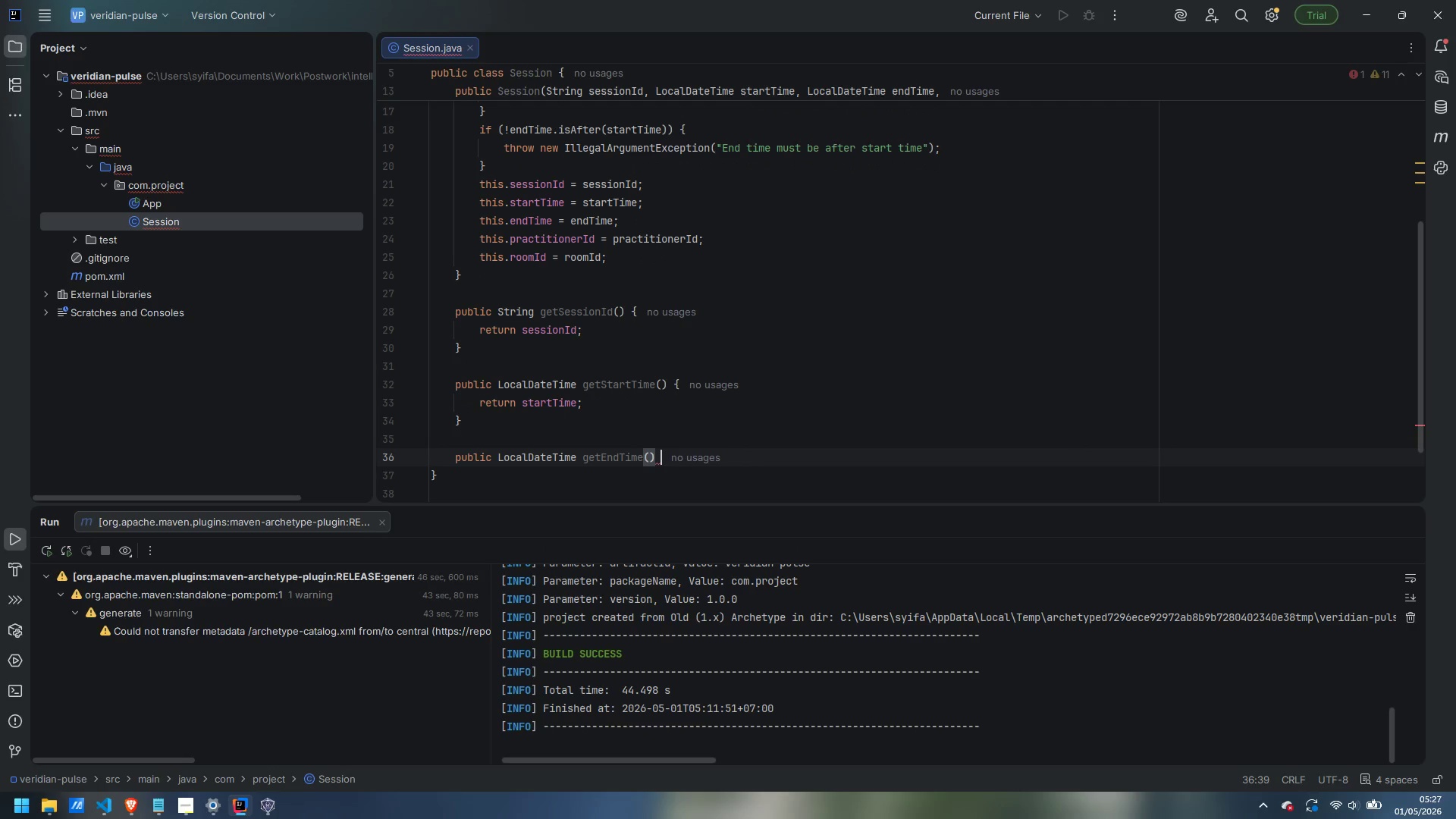 
key(Shift+BracketLeft)
 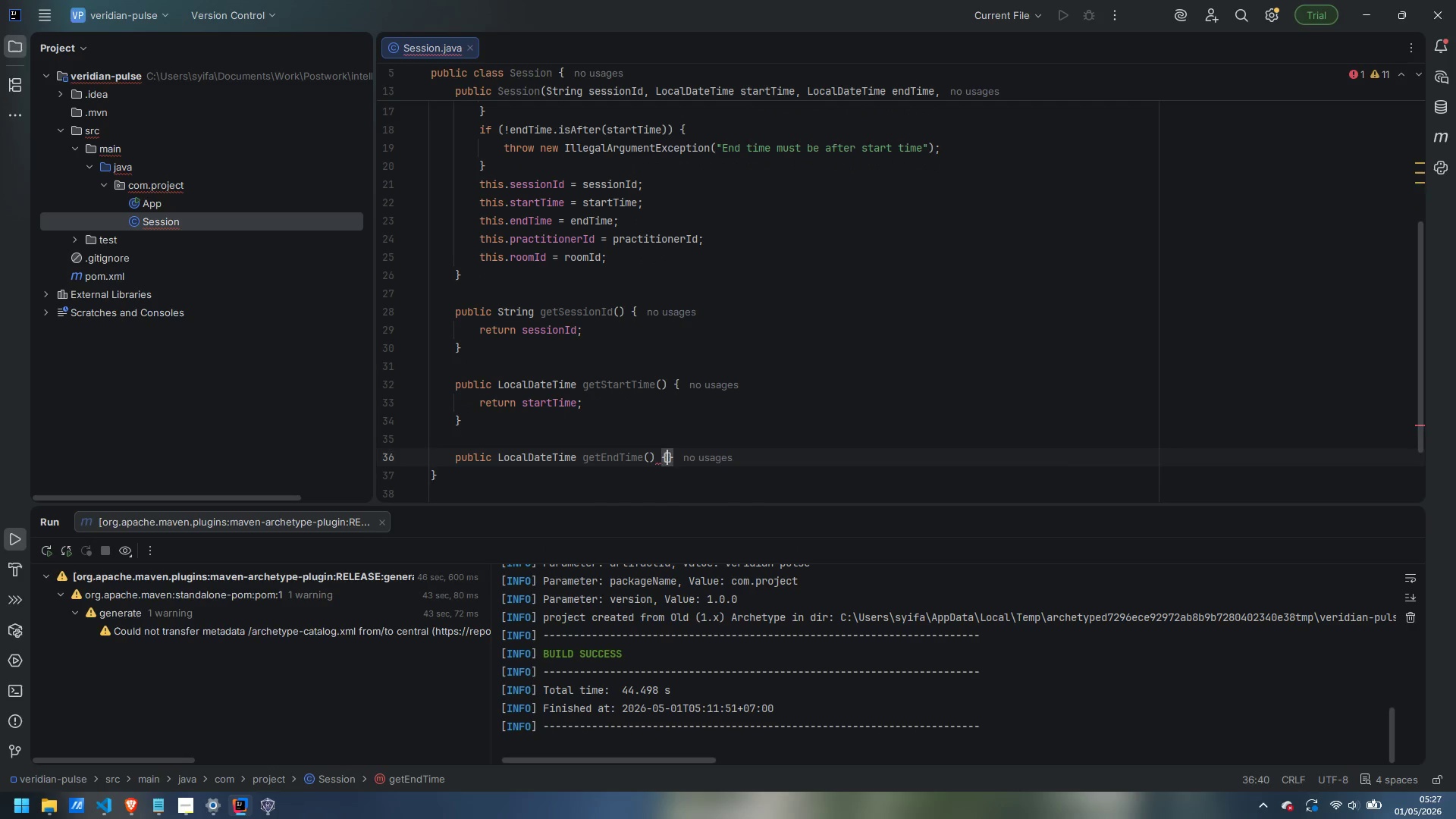 
key(Enter)
 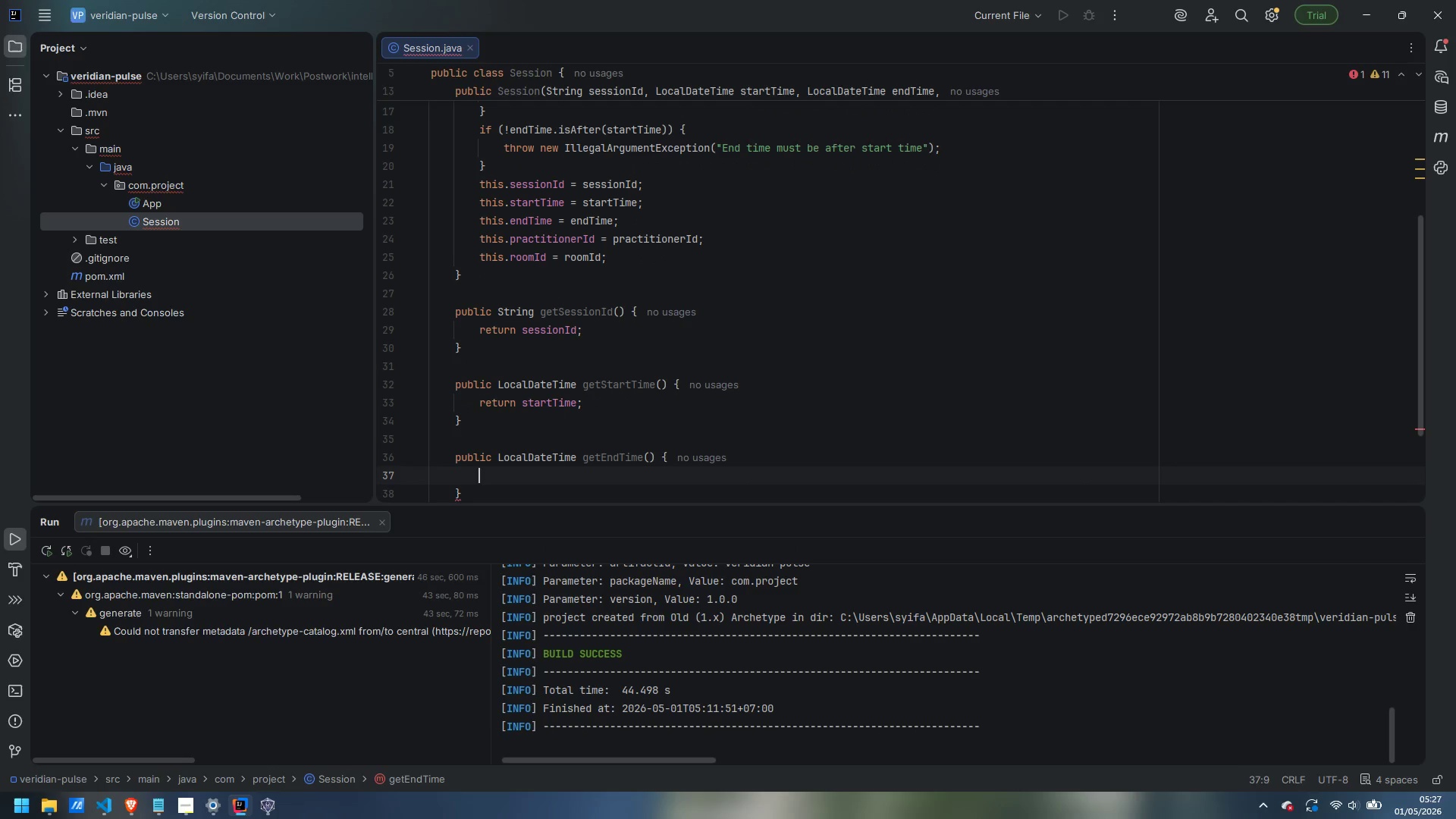 
type(rturn endTime;)
 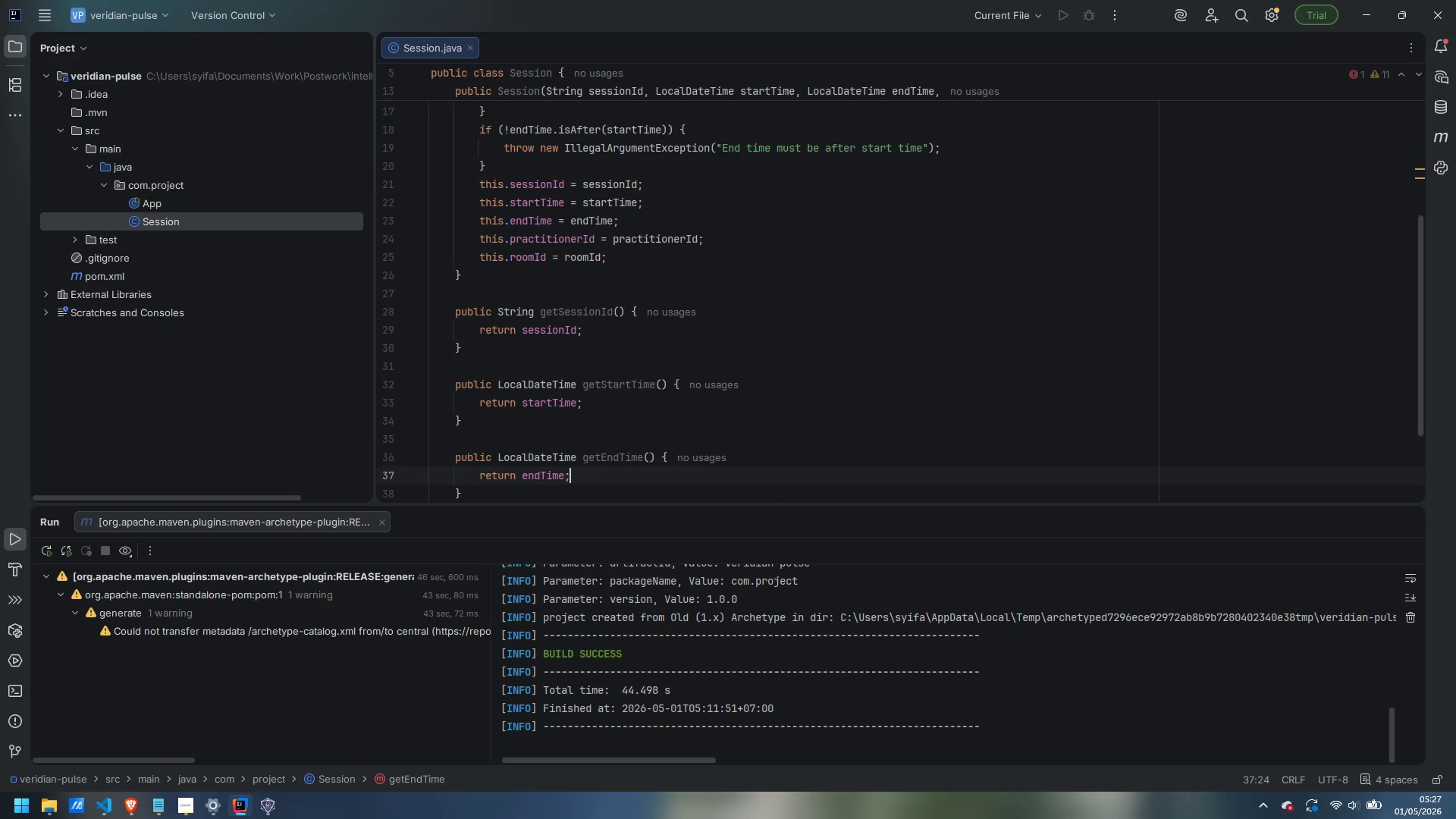 
key(ArrowDown)
 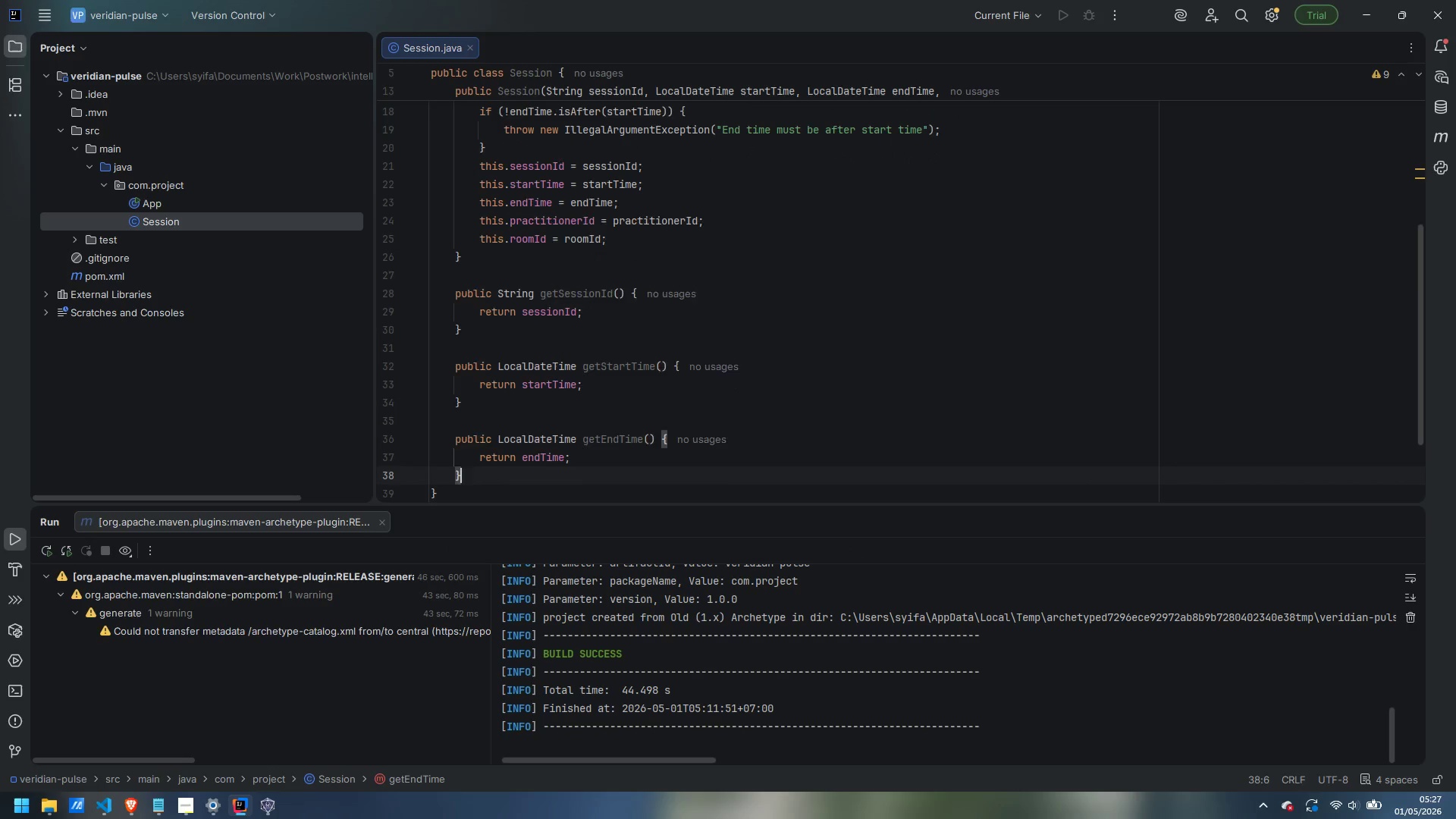 
key(Enter)
 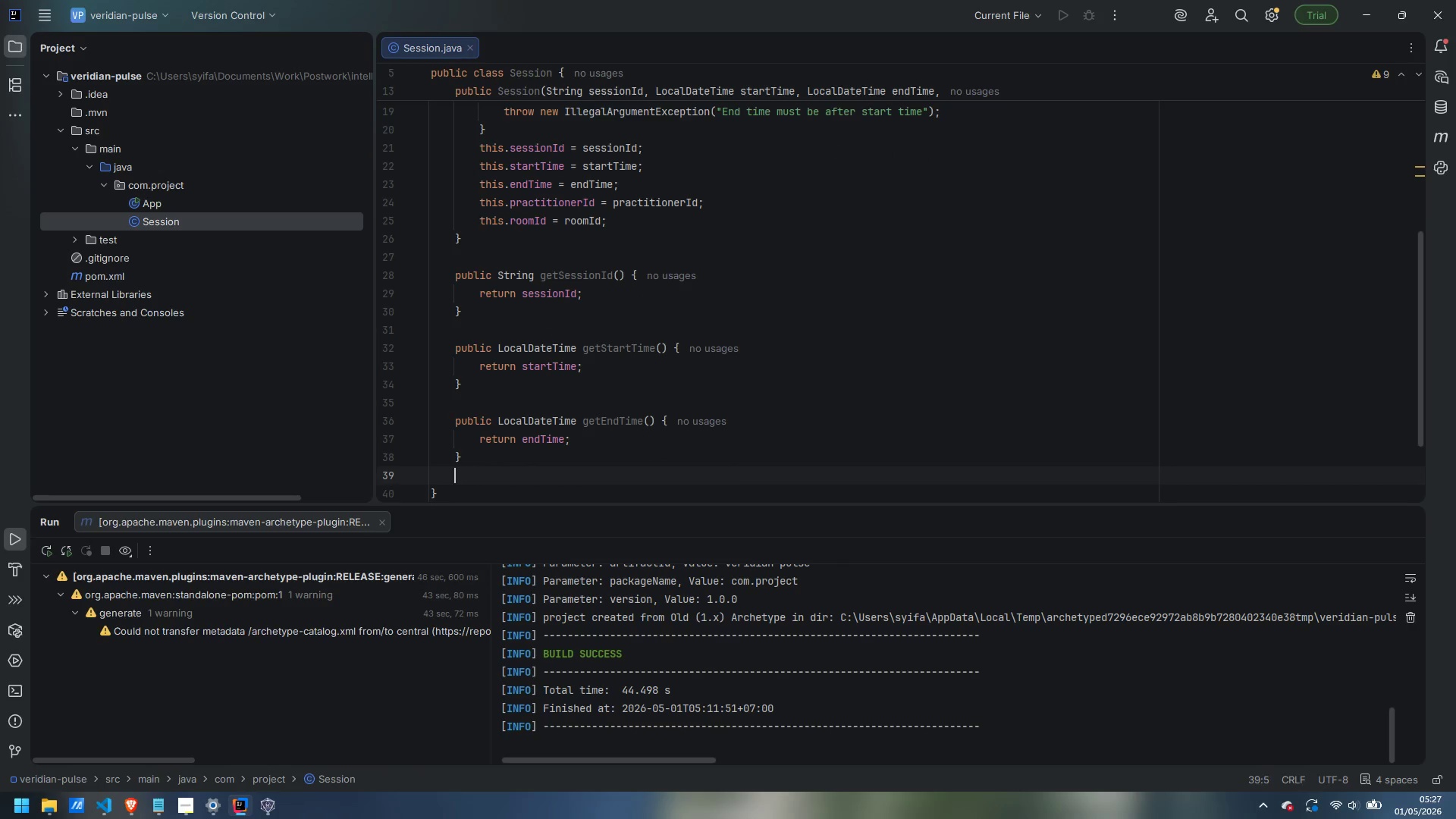 
key(Enter)
 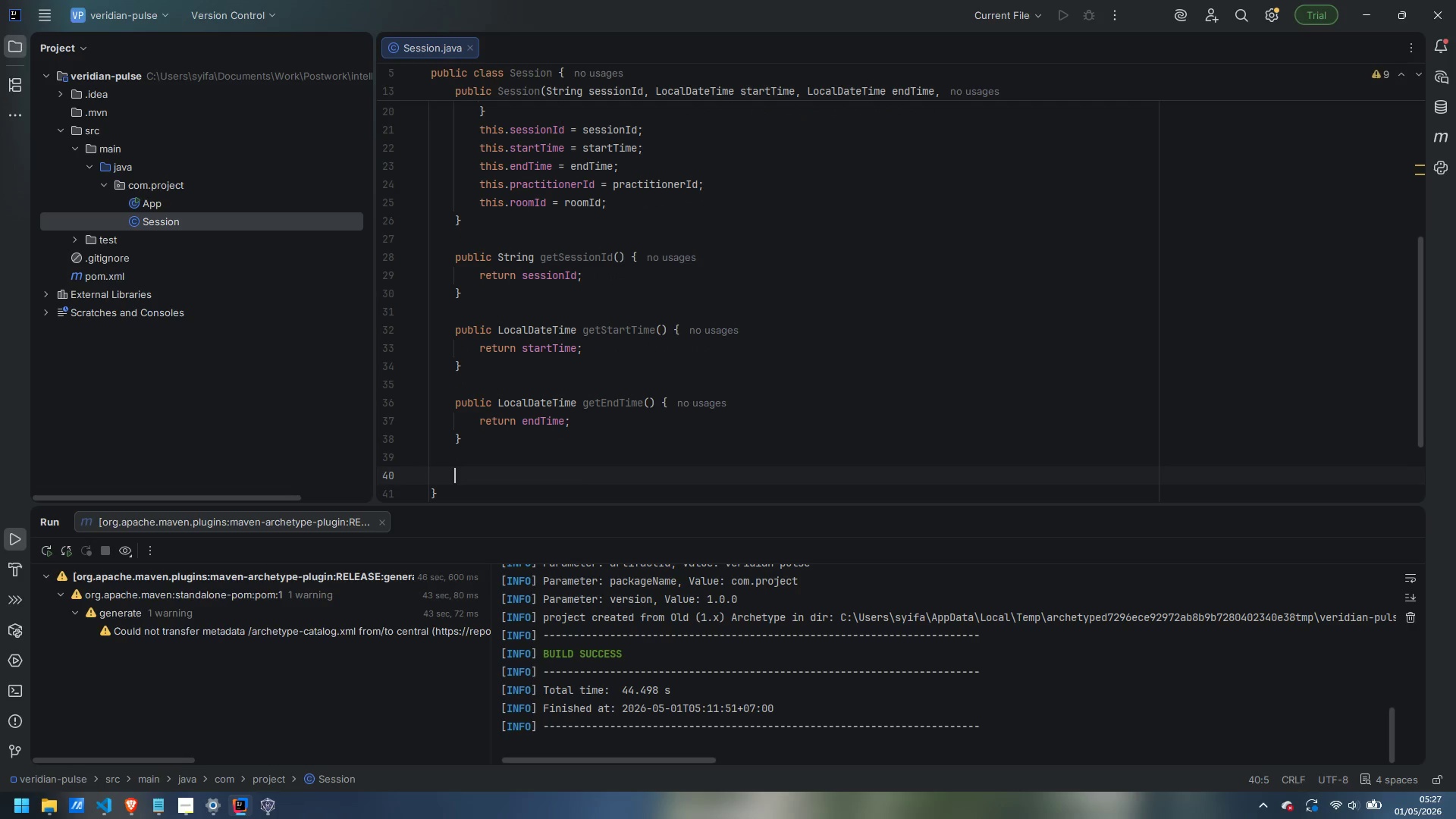 
type(public String getPractitionerId() P)
key(Backspace)
type({)
 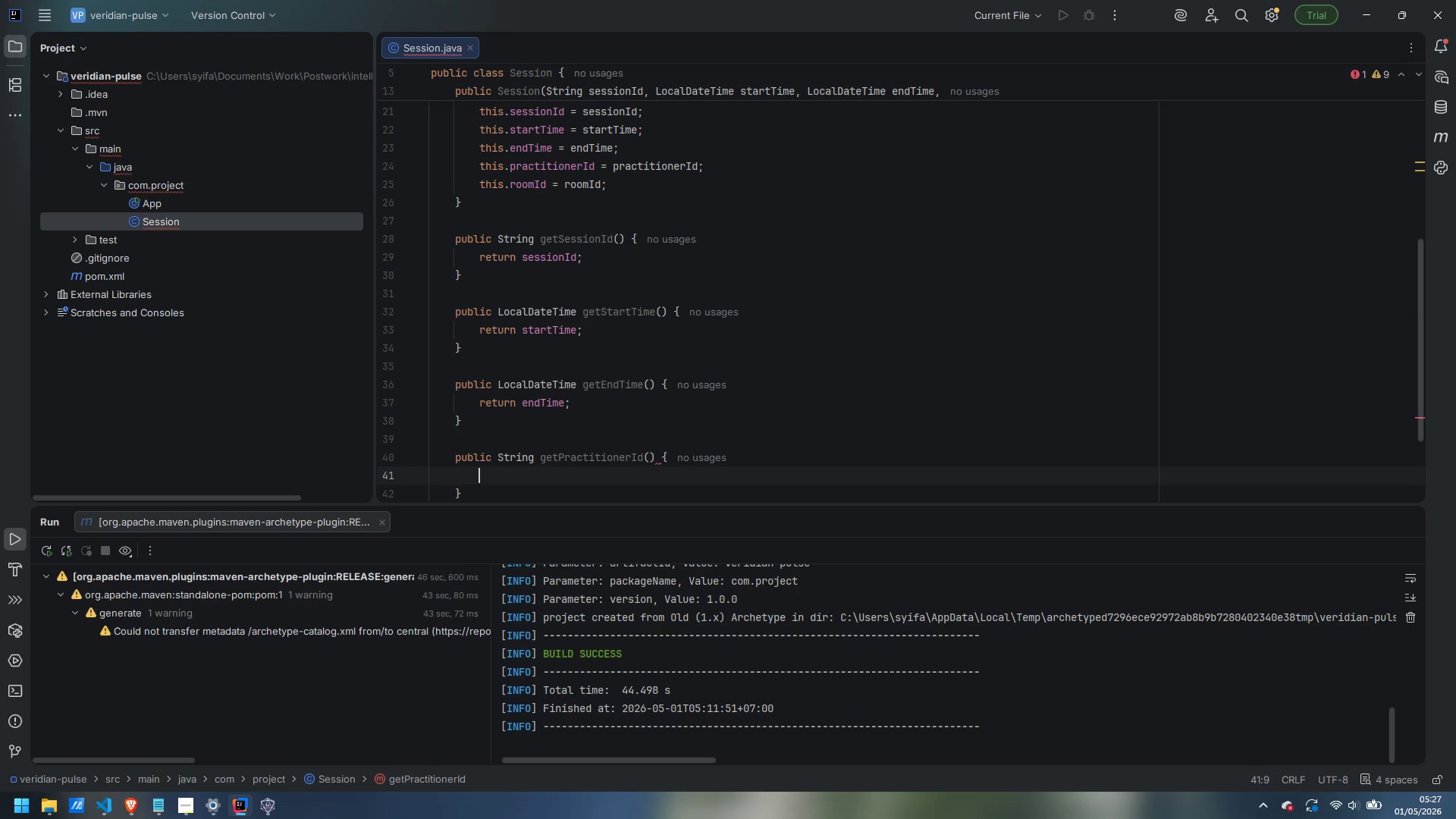 
 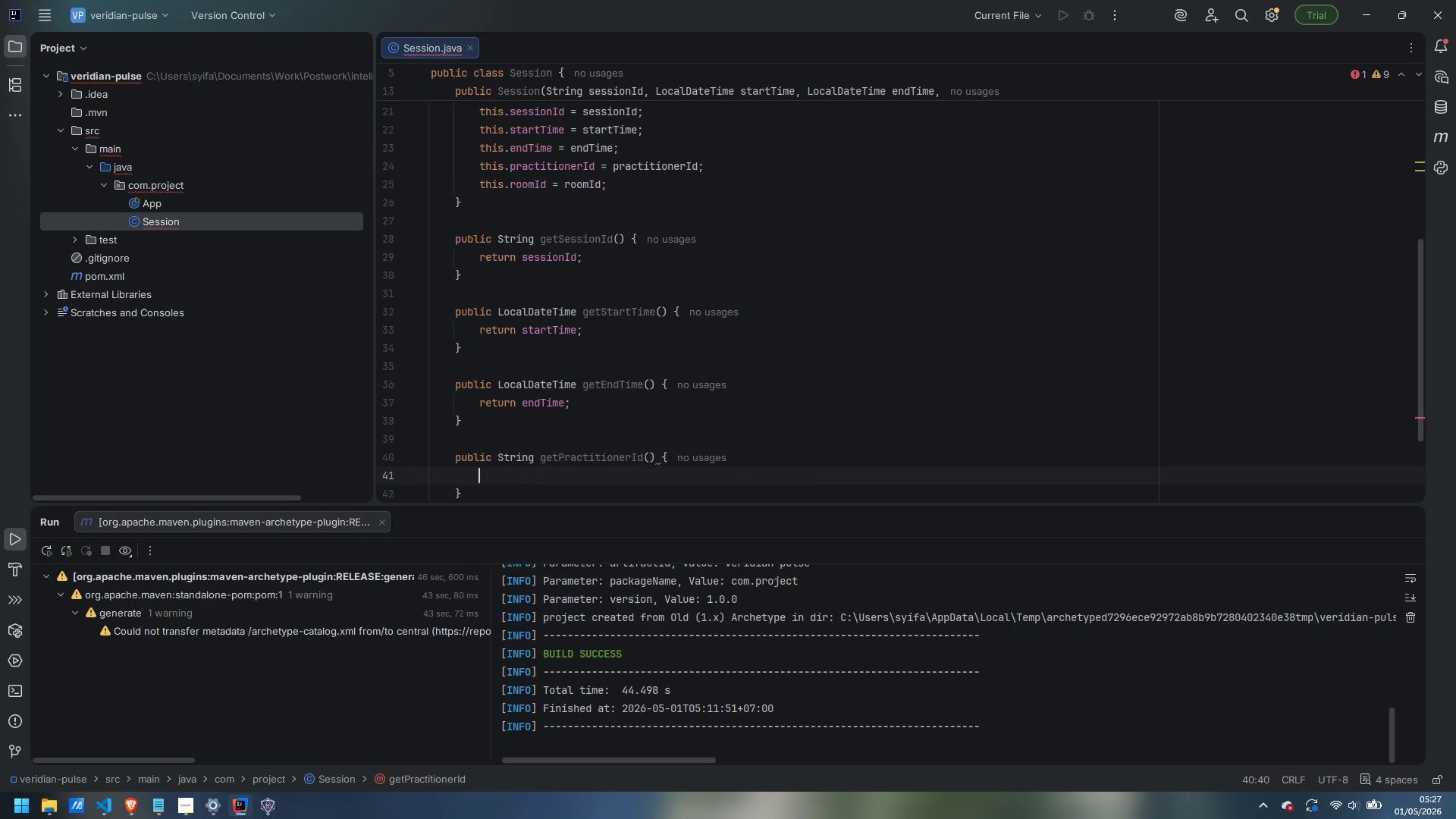 
key(Enter)
 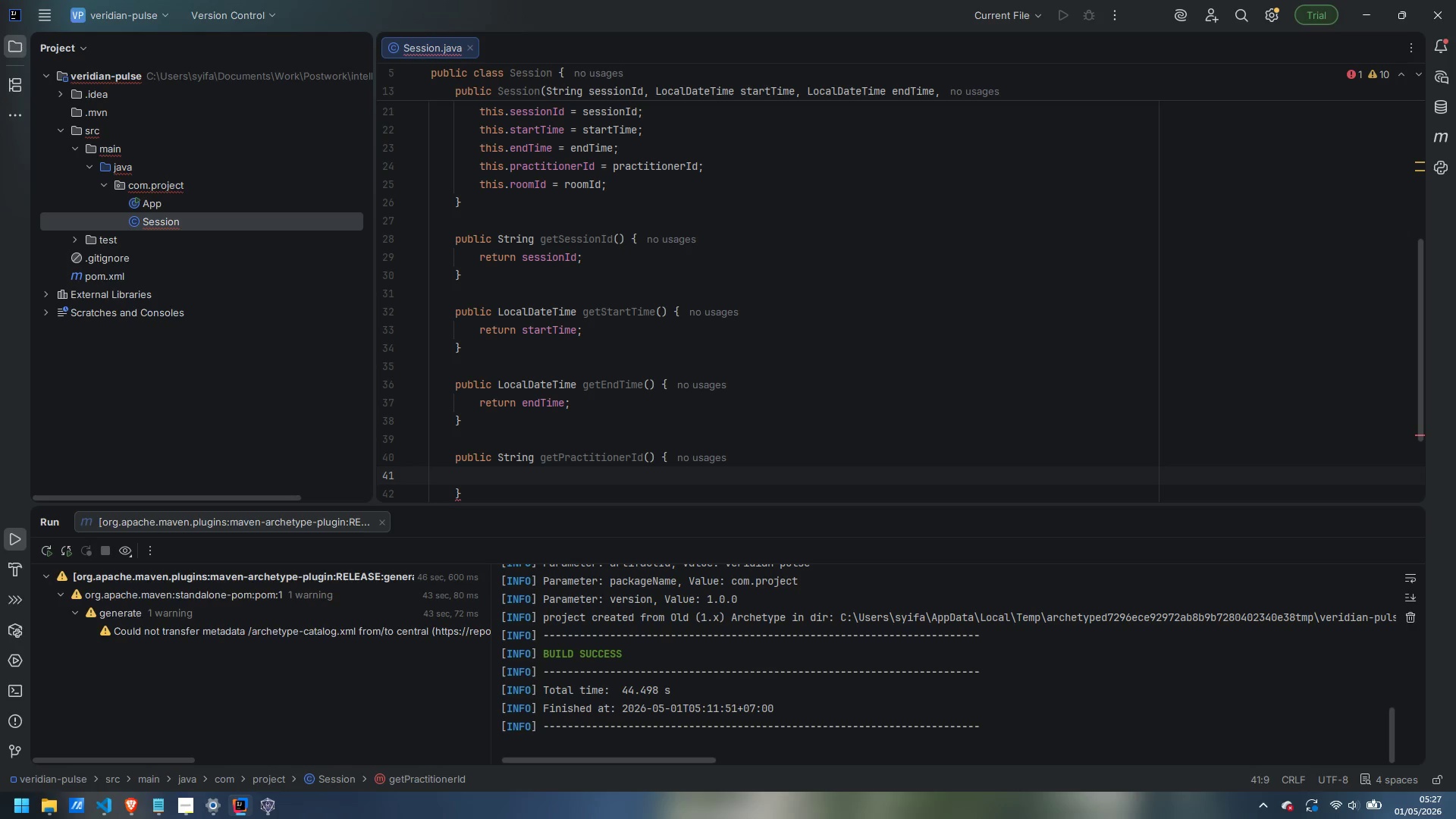 
type(return pracit)
key(Backspace)
key(Backspace)
type(titionerId;)
 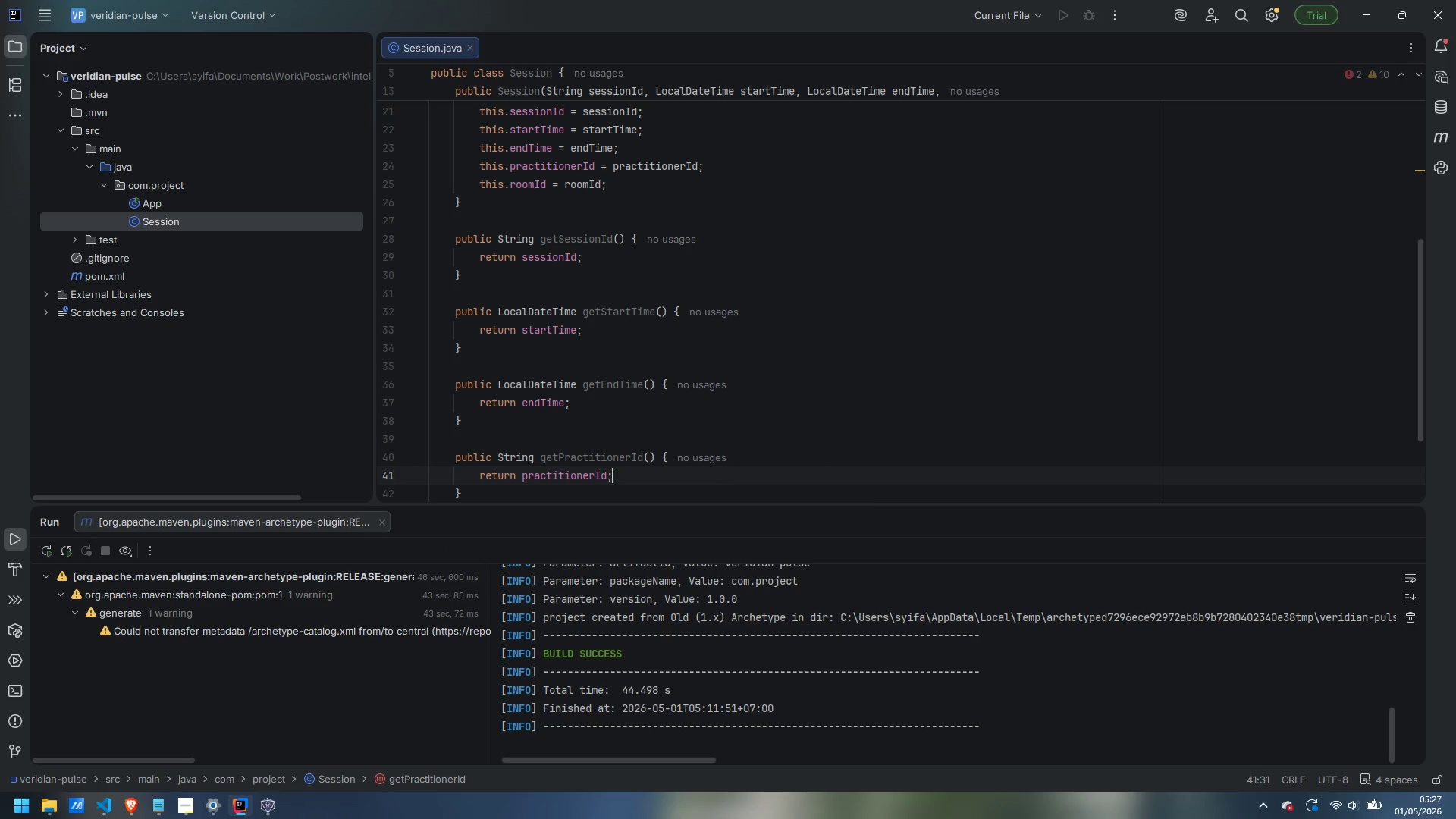 
key(ArrowDown)
 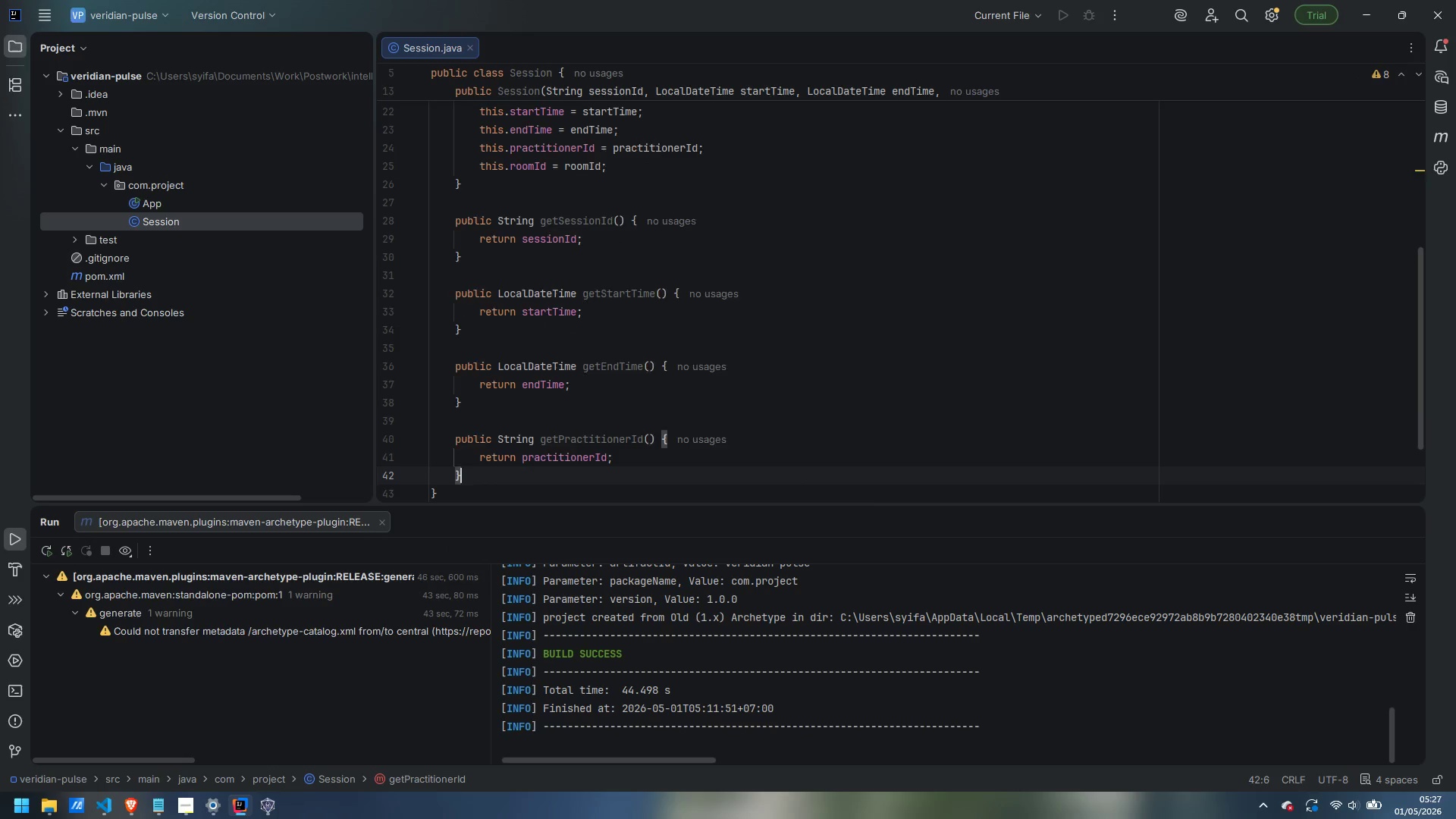 
key(Enter)
 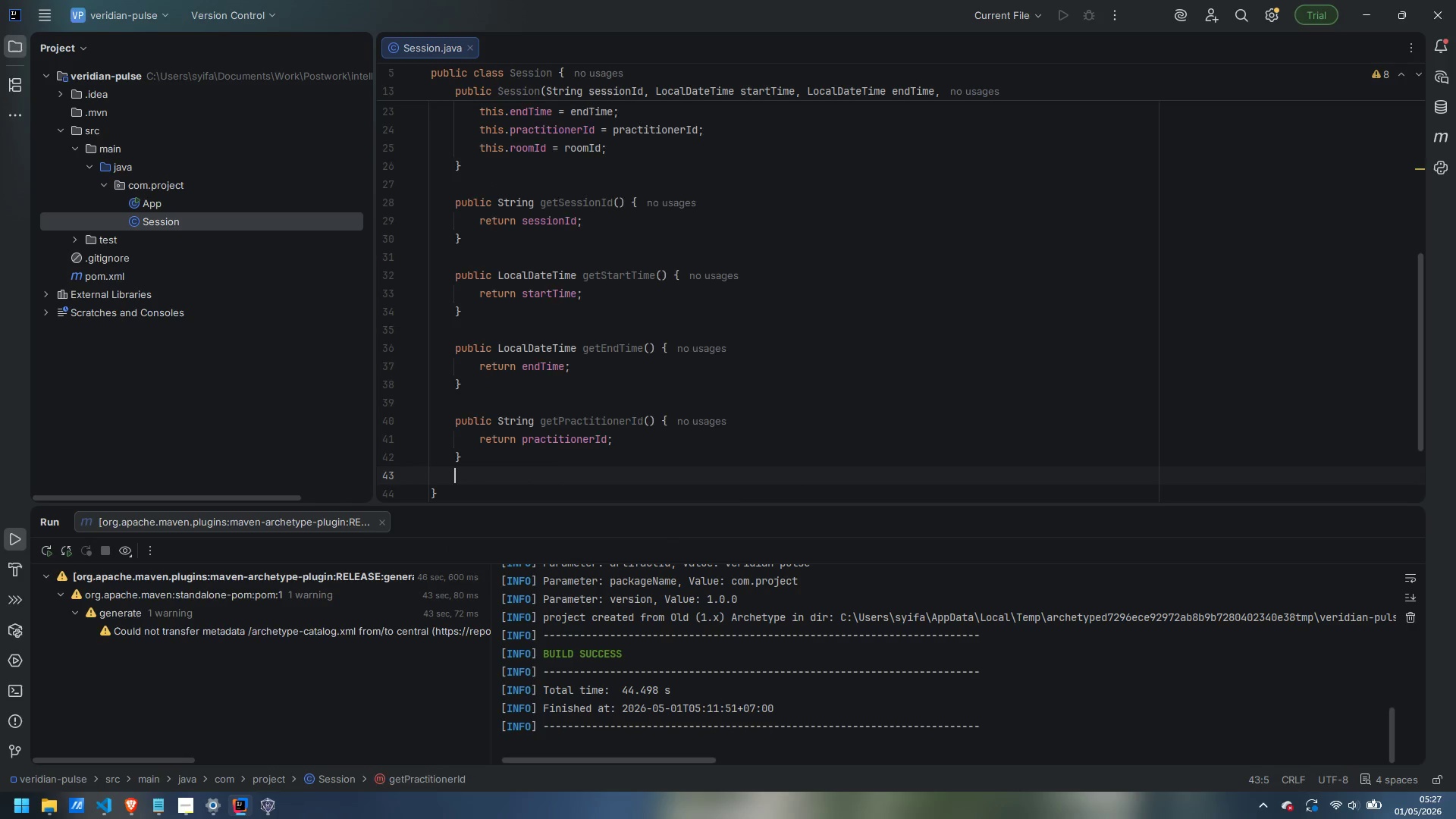 
key(Enter)
 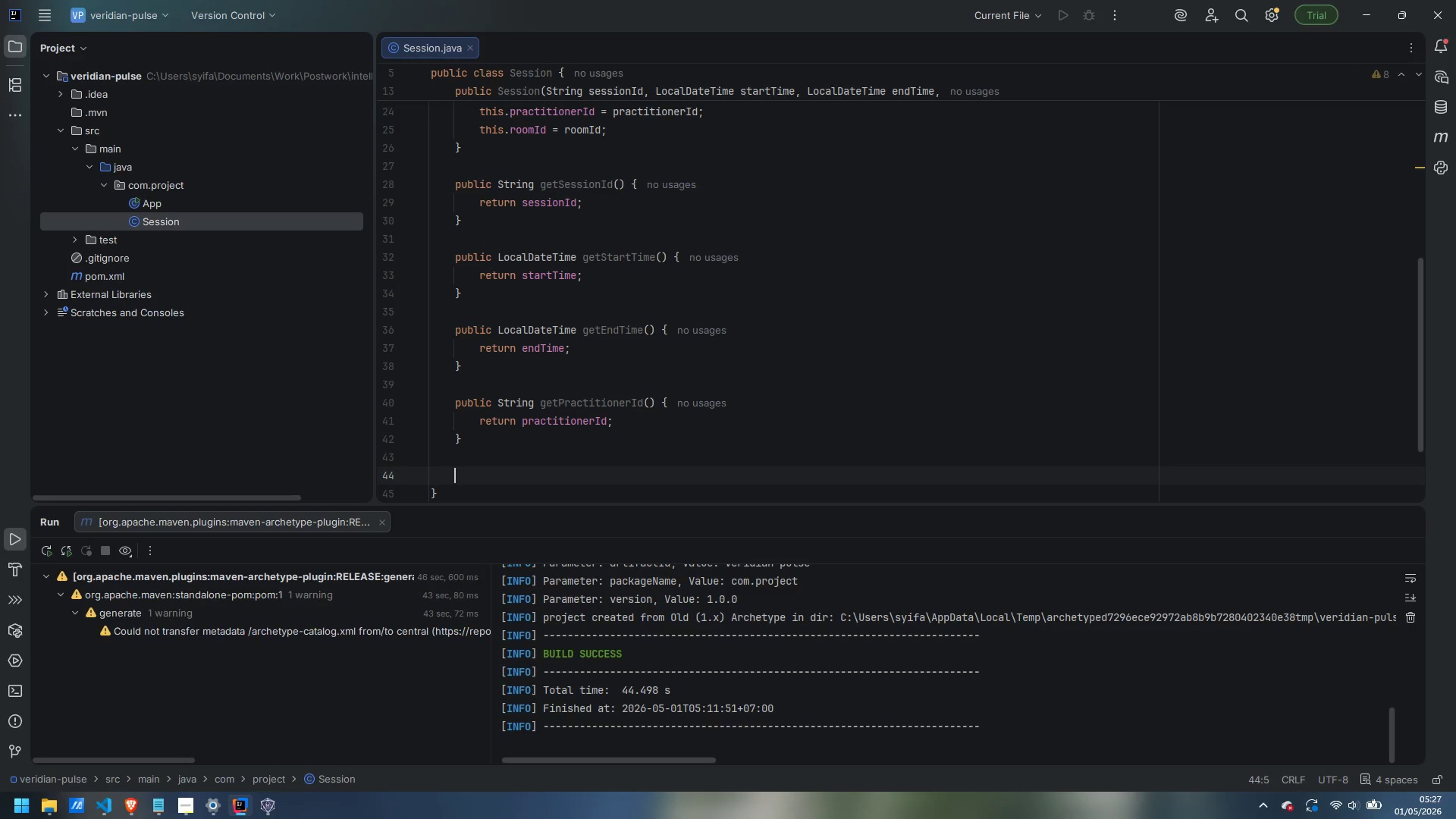 
type(public String getRoomId() {)
 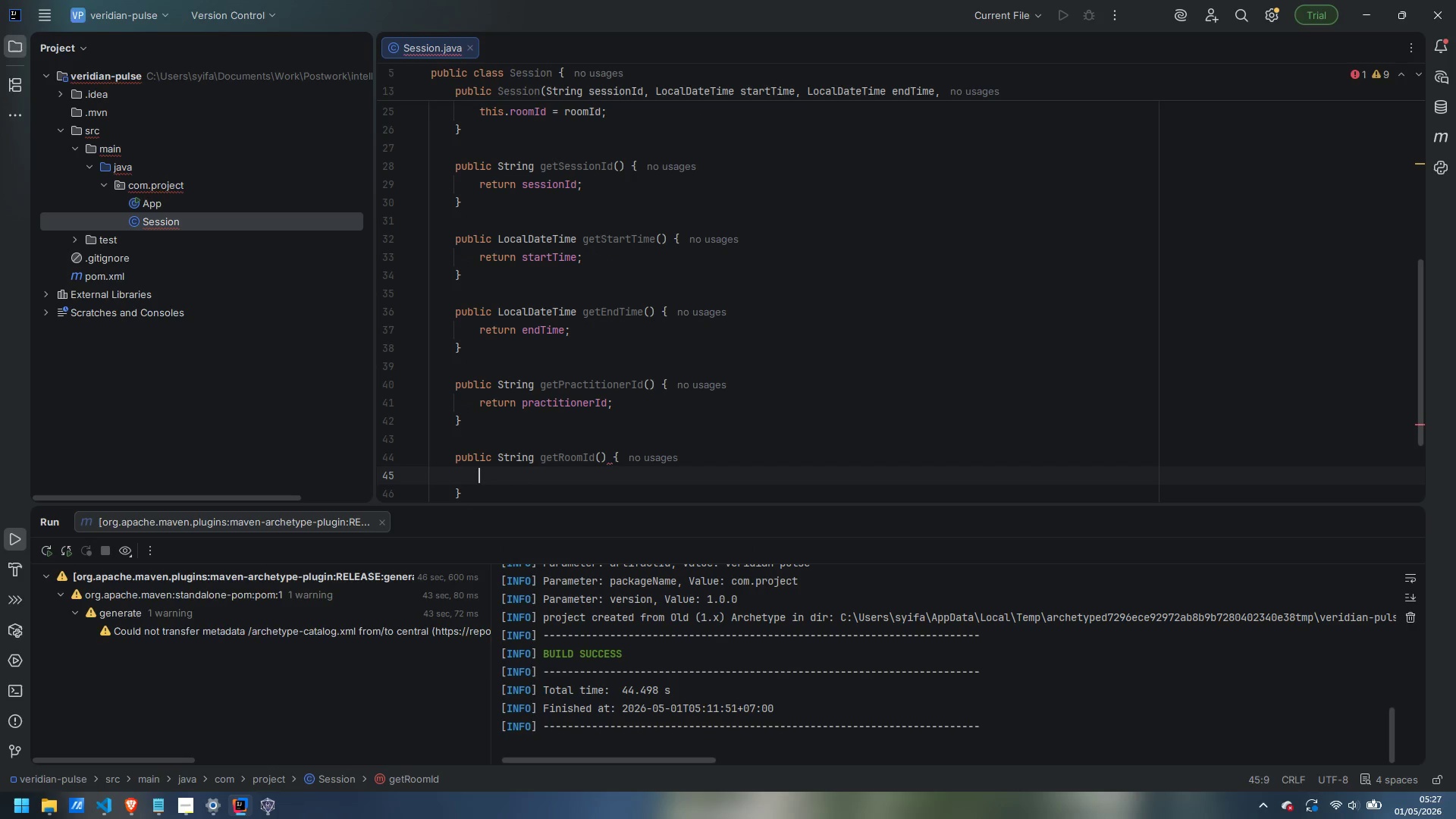 
 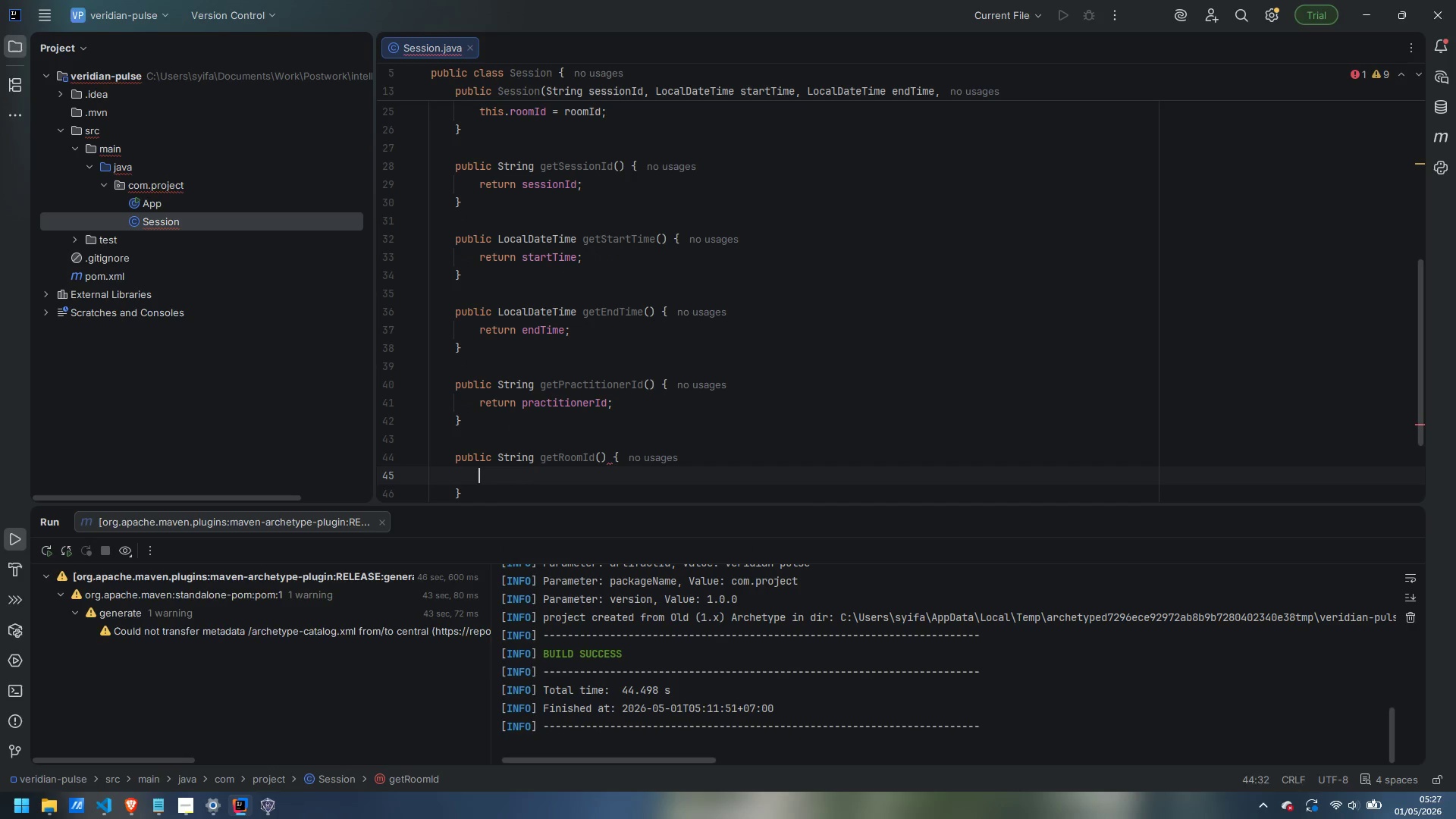 
key(Enter)
 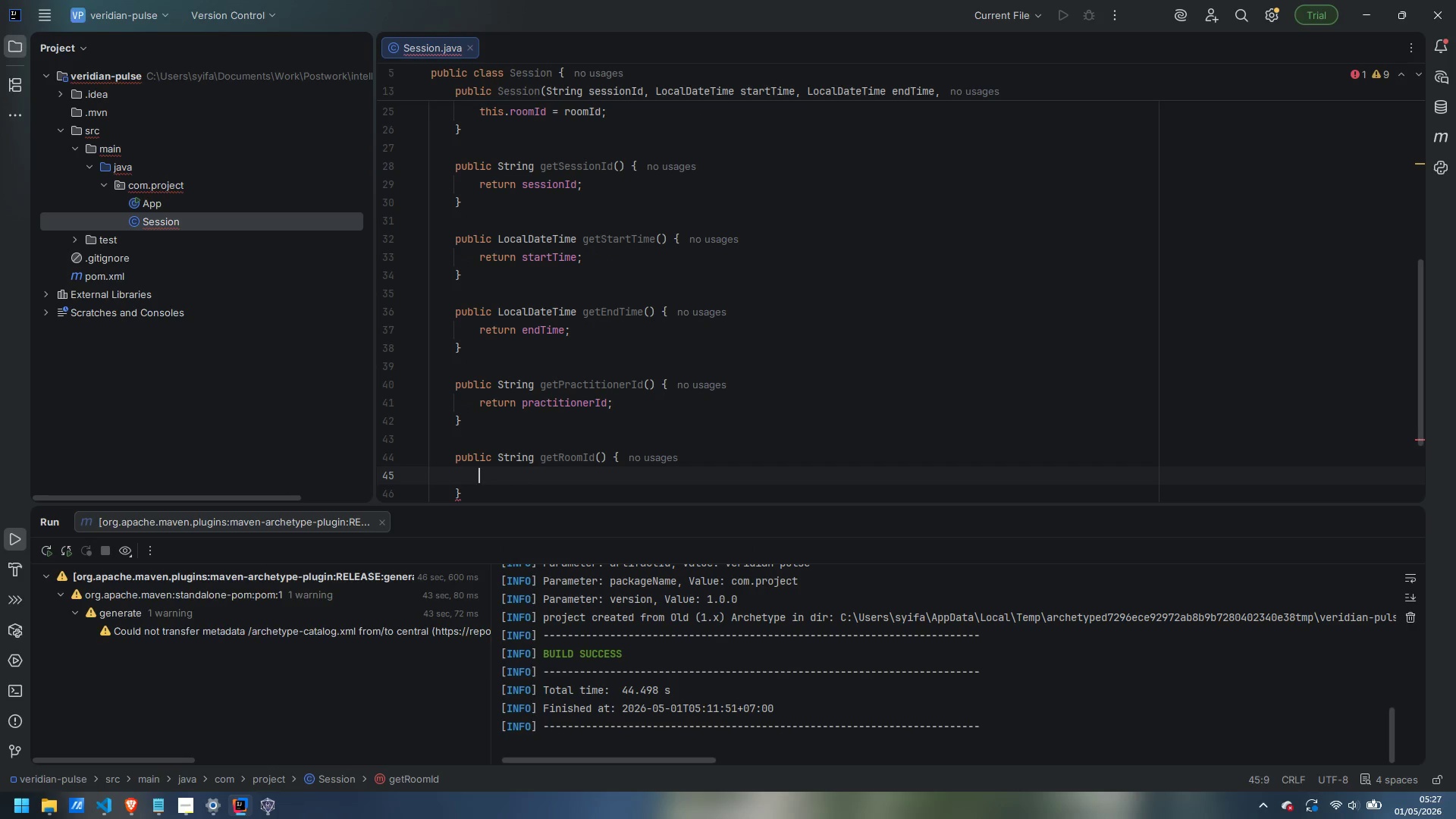 
type(return roomId;)
 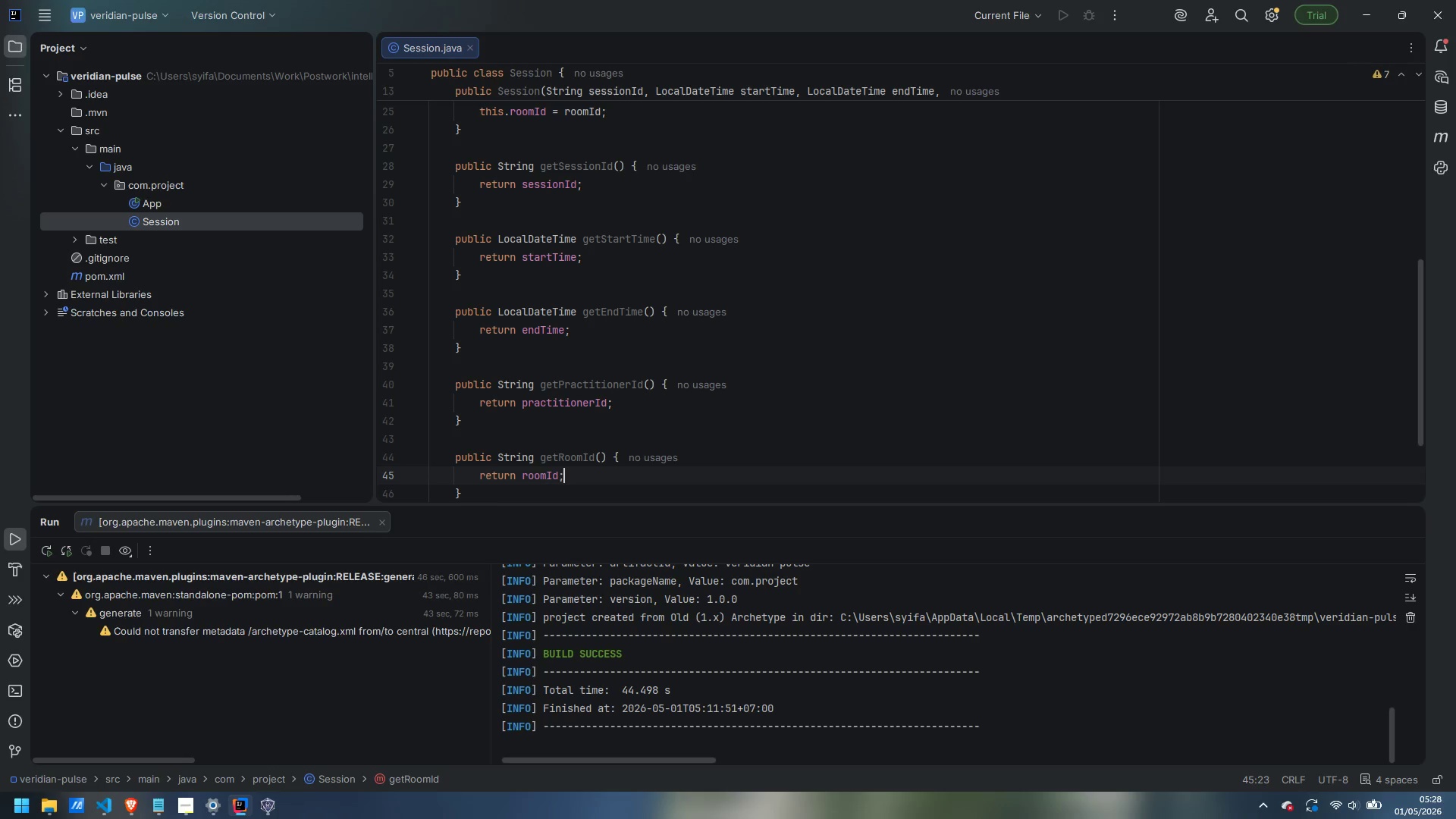 
key(ArrowDown)
 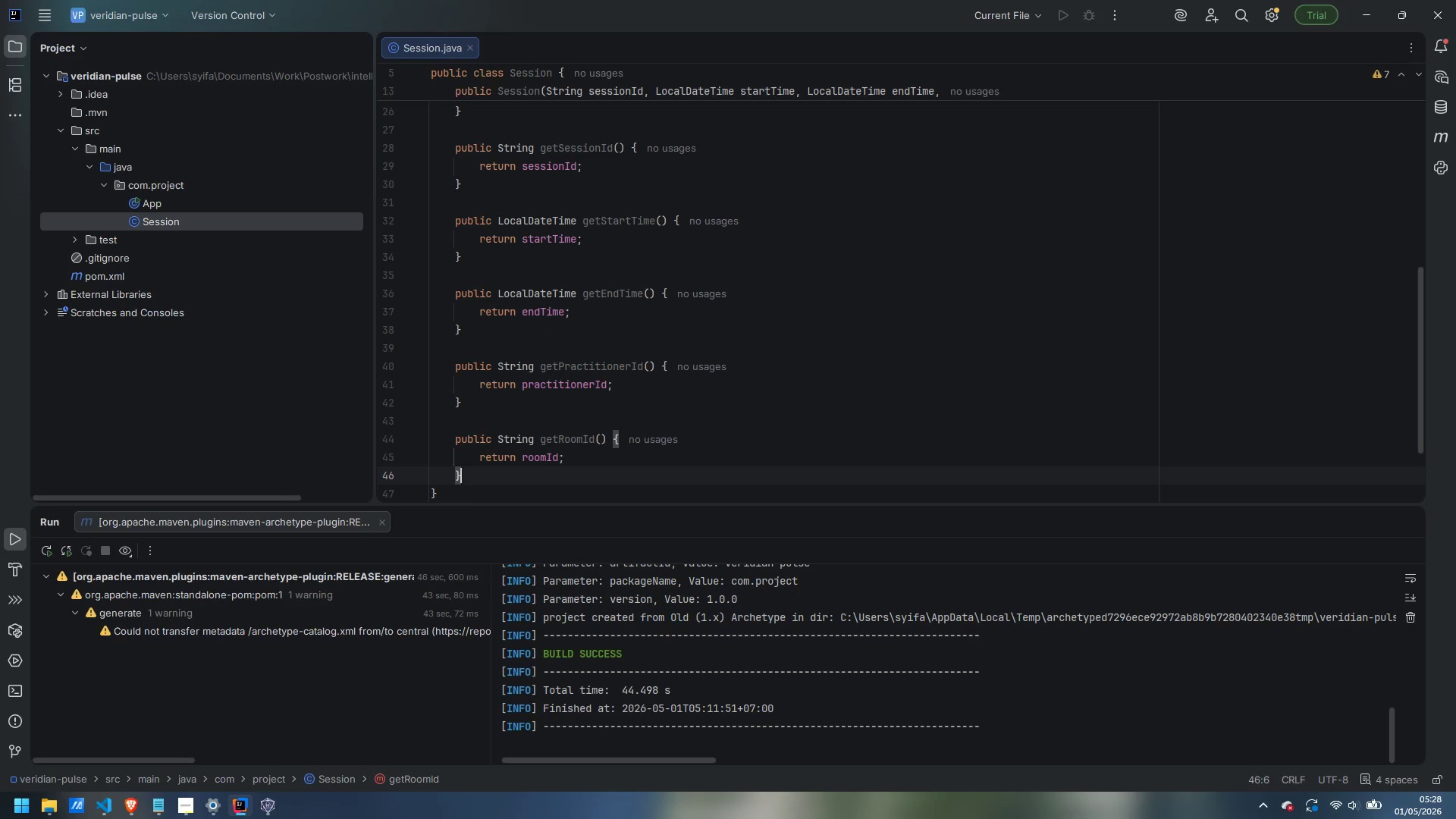 
key(Enter)
 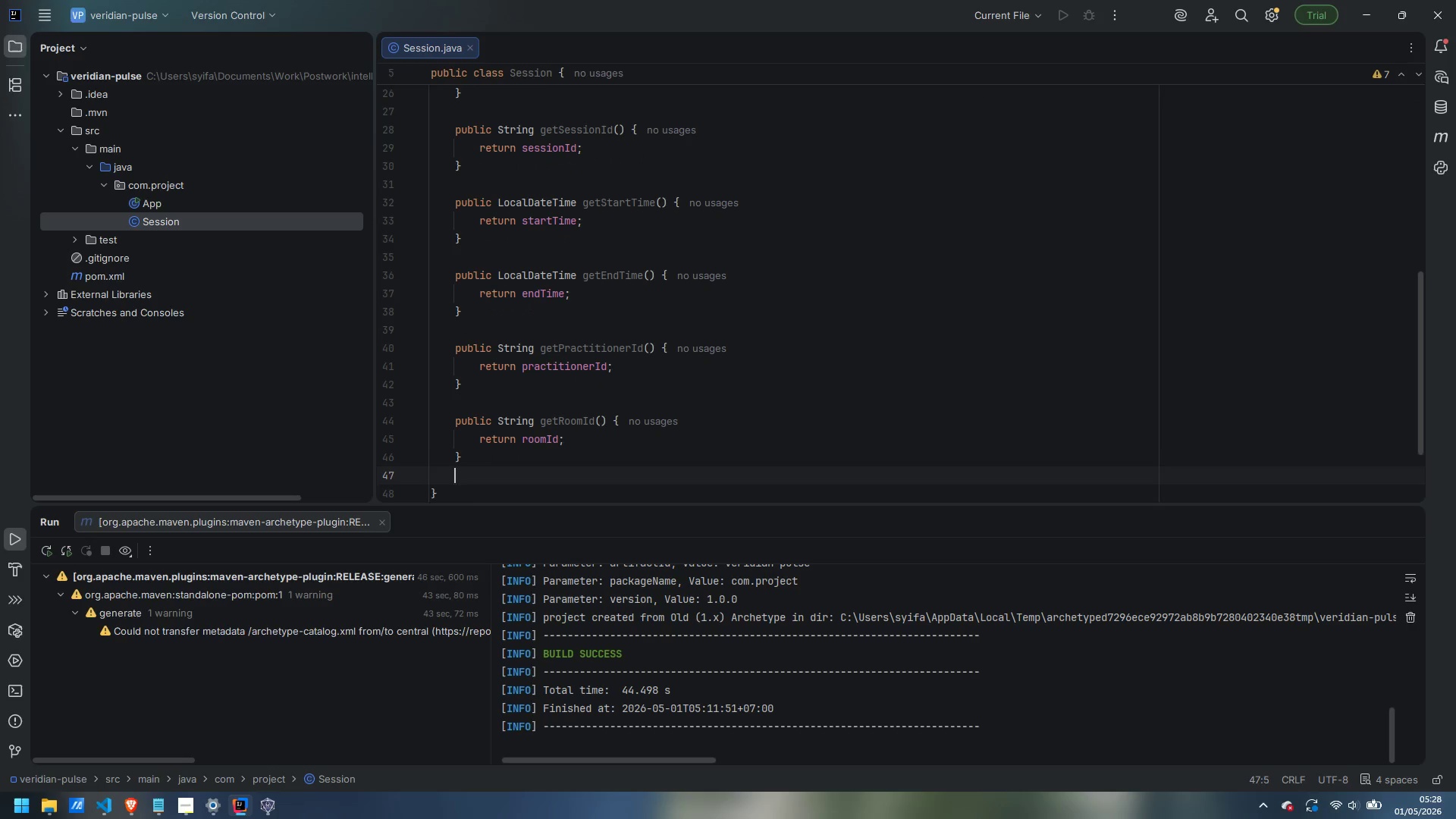 
key(Enter)
 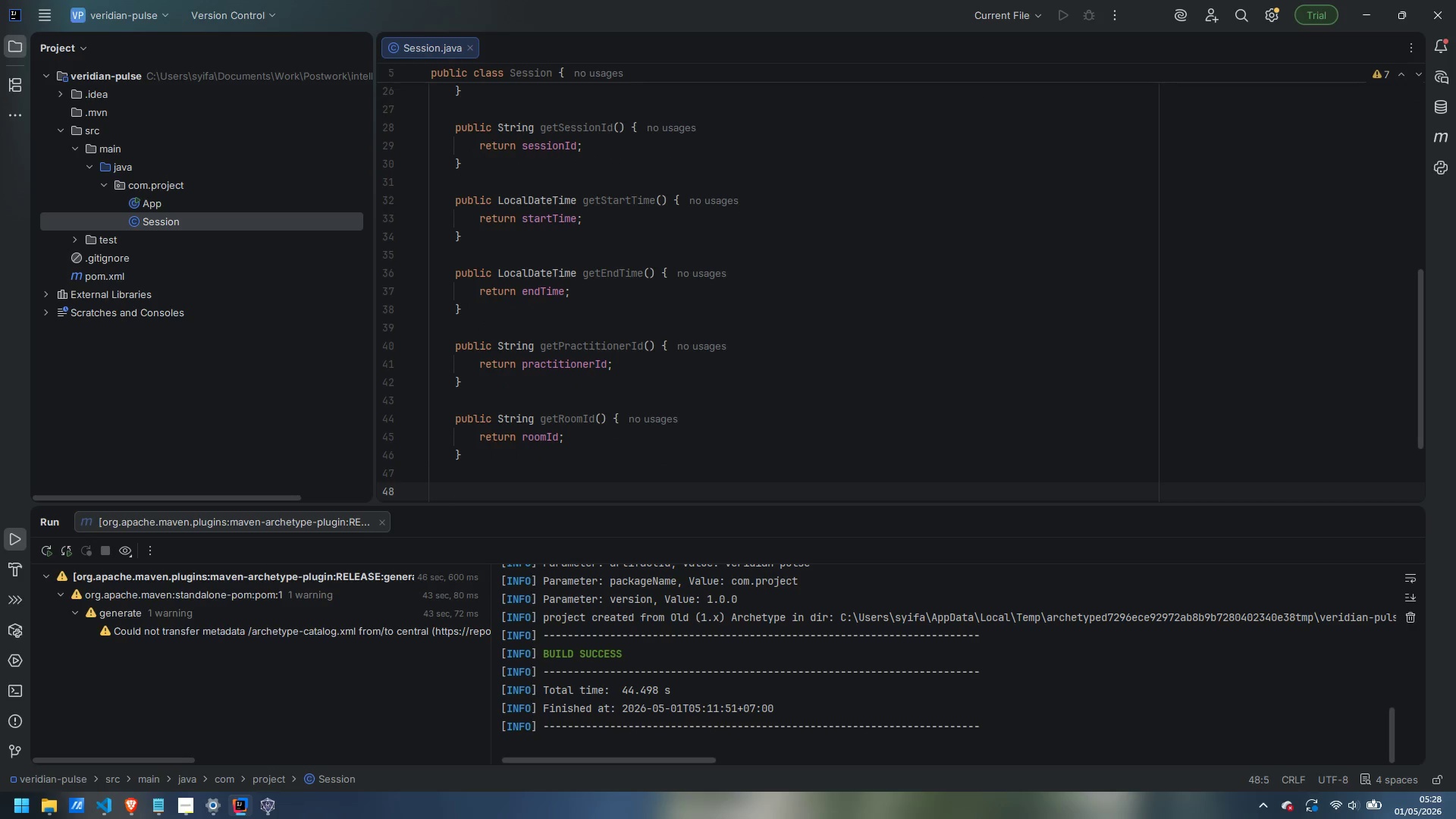 
type(toStrin)
 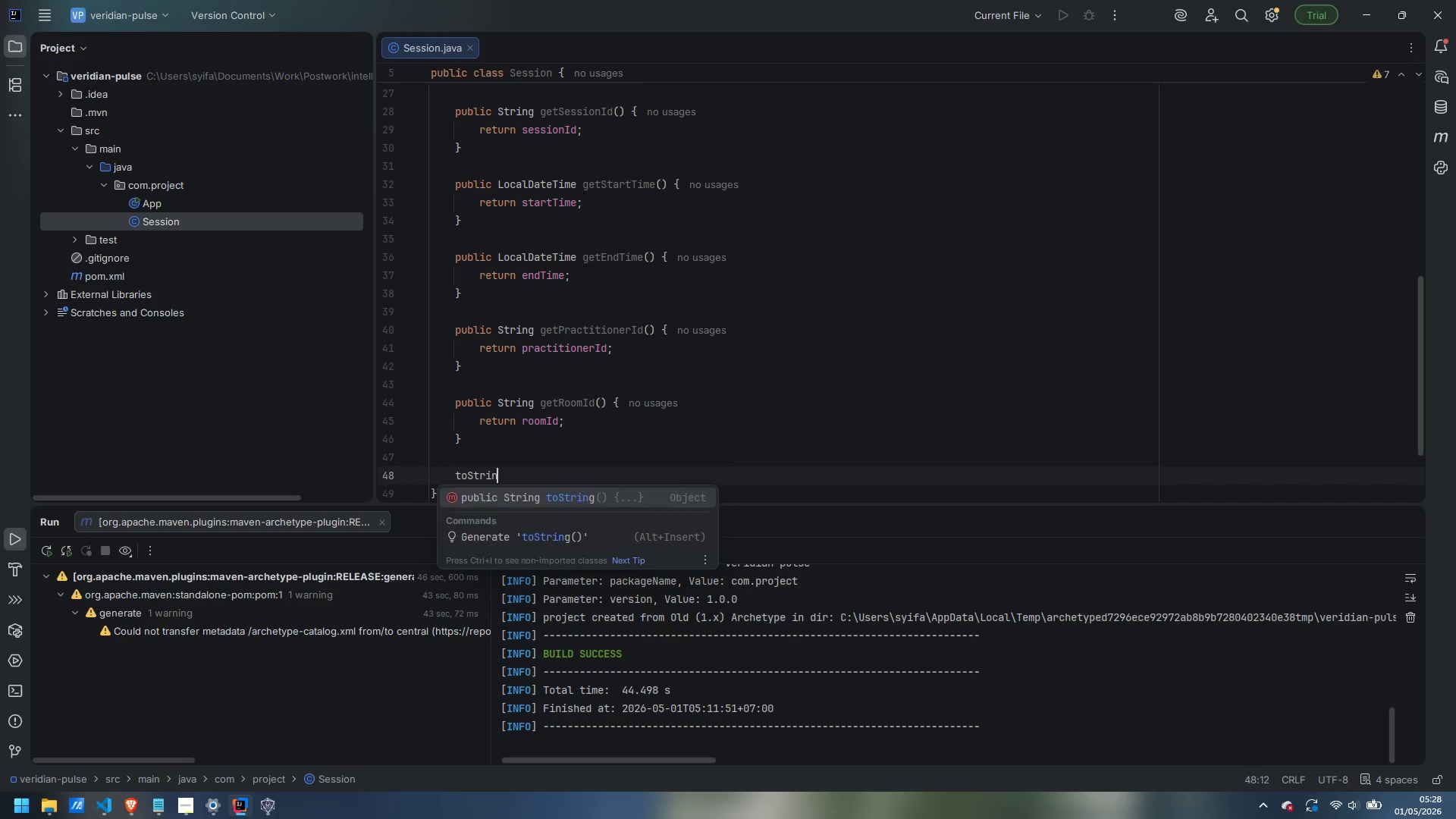 
key(Enter)
 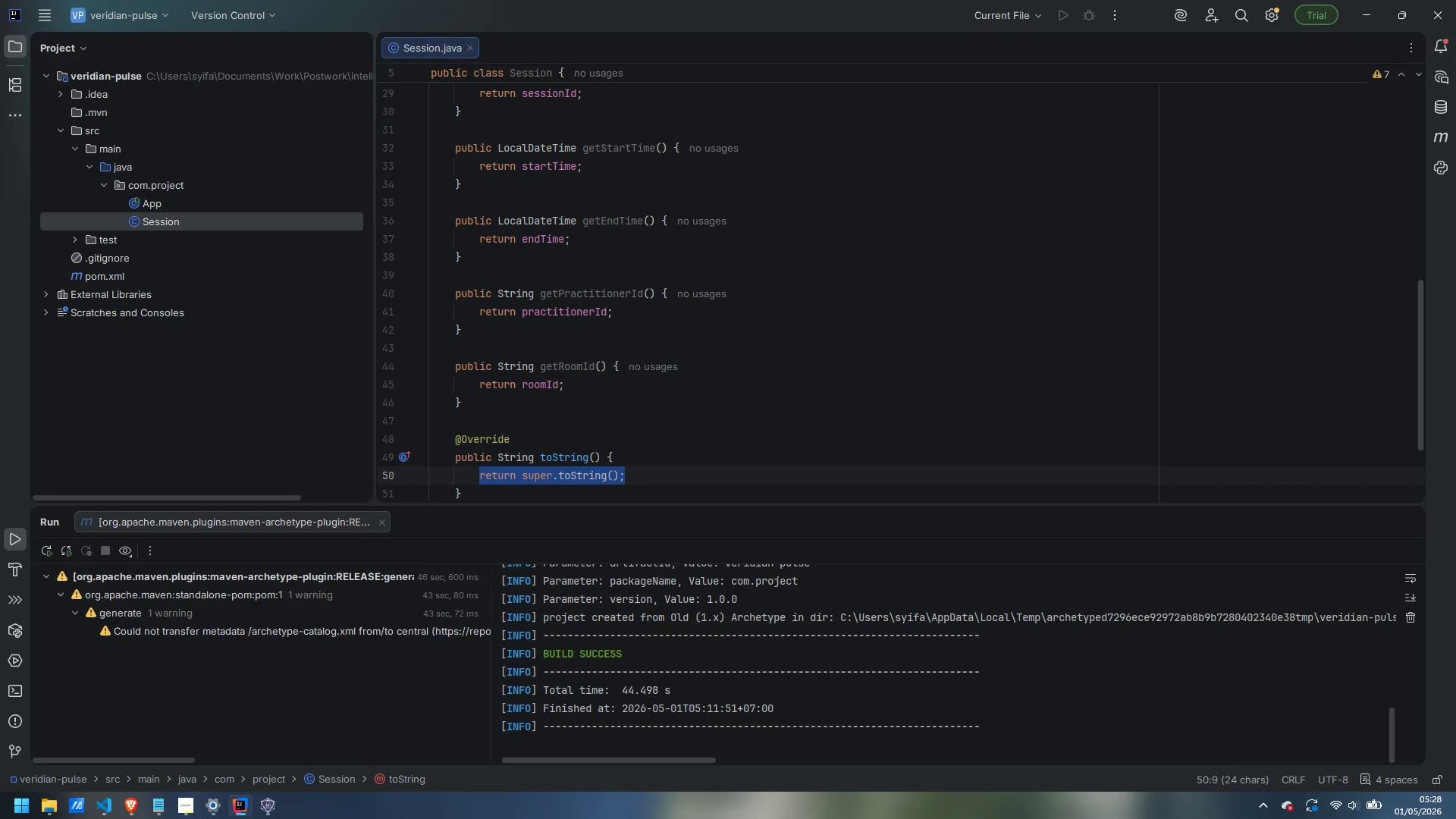 
key(Backspace)
type(return String.format("Session)
 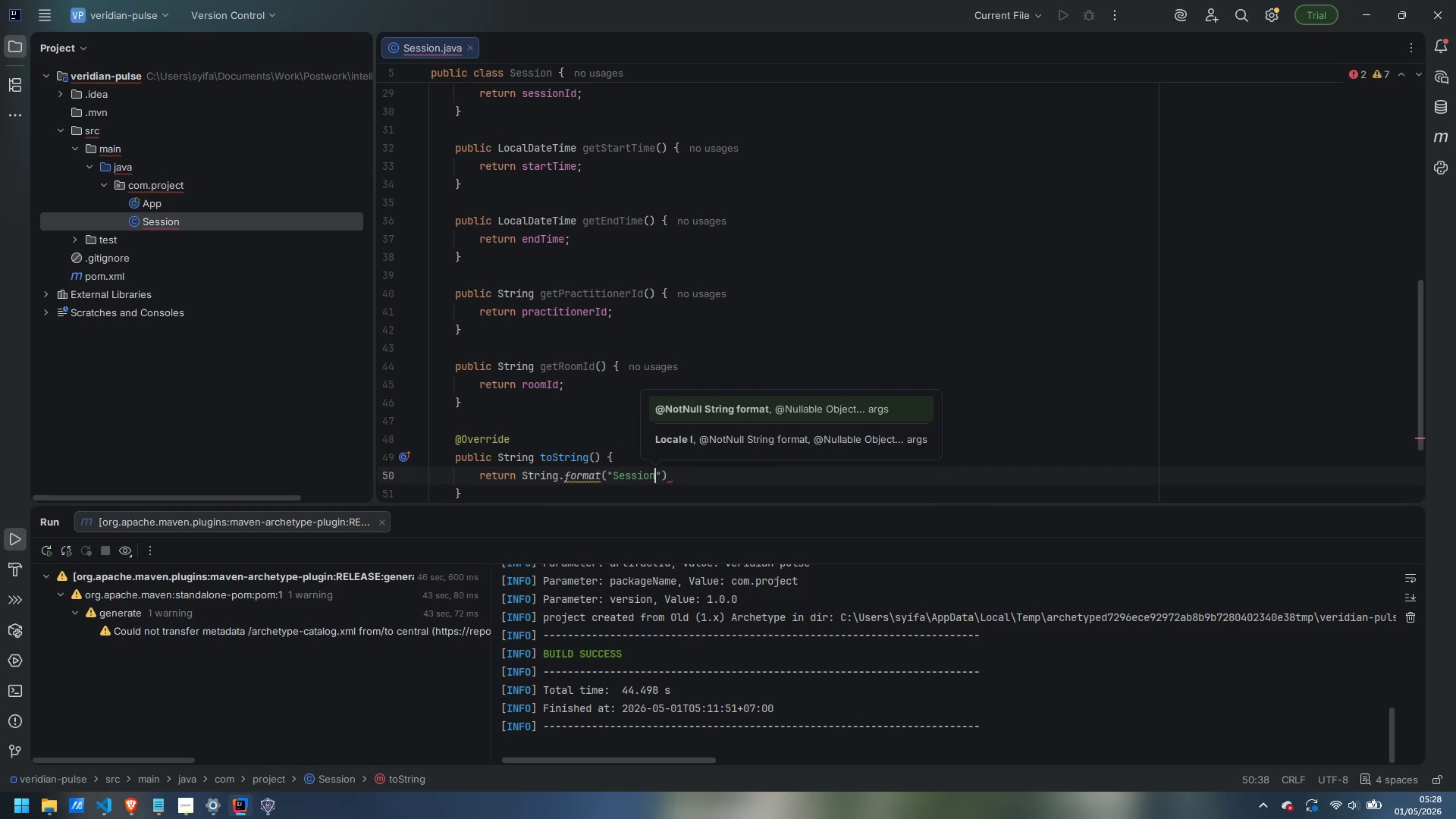 
type([%s [Delete])
 